 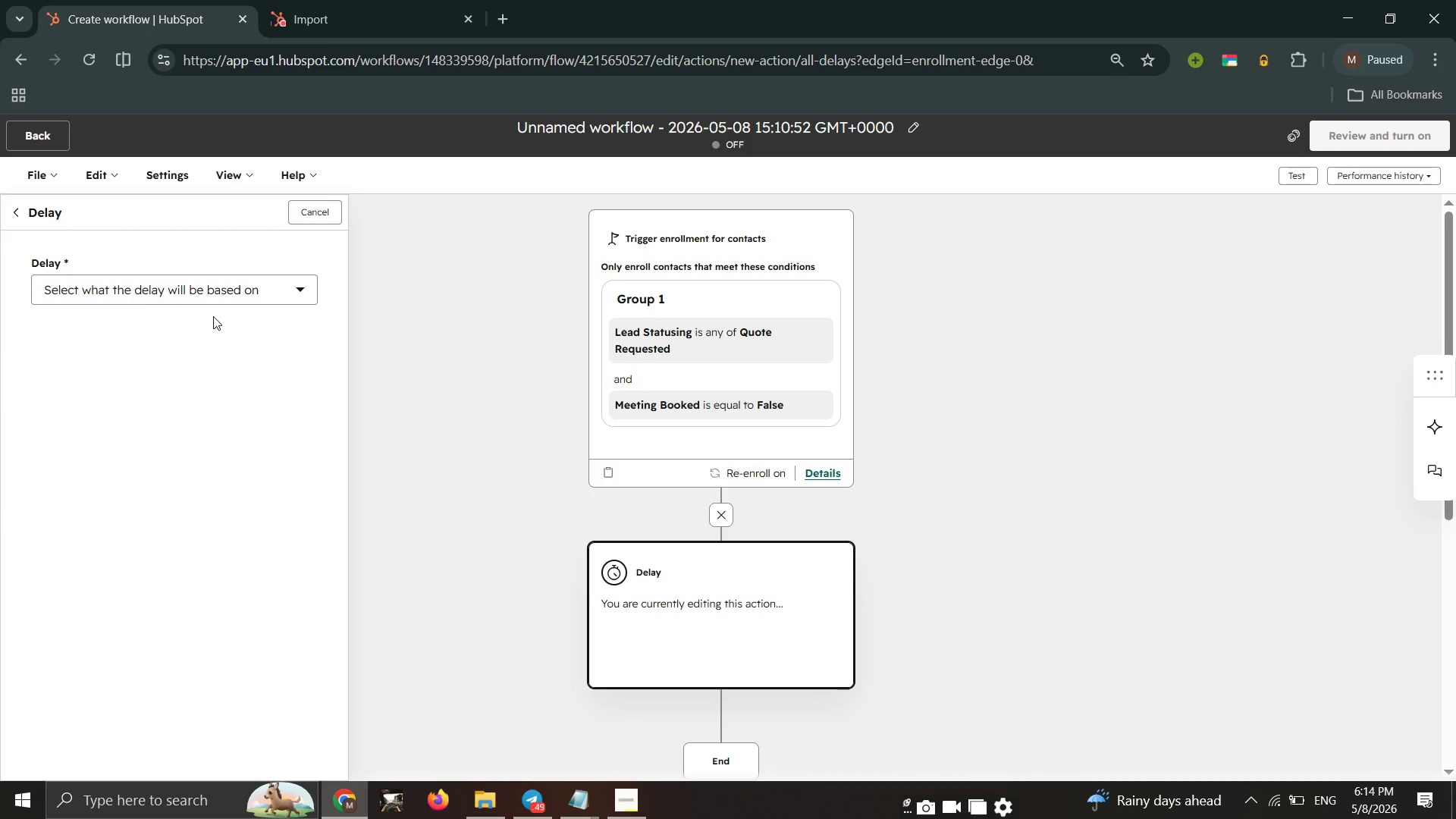 
left_click([249, 469])
 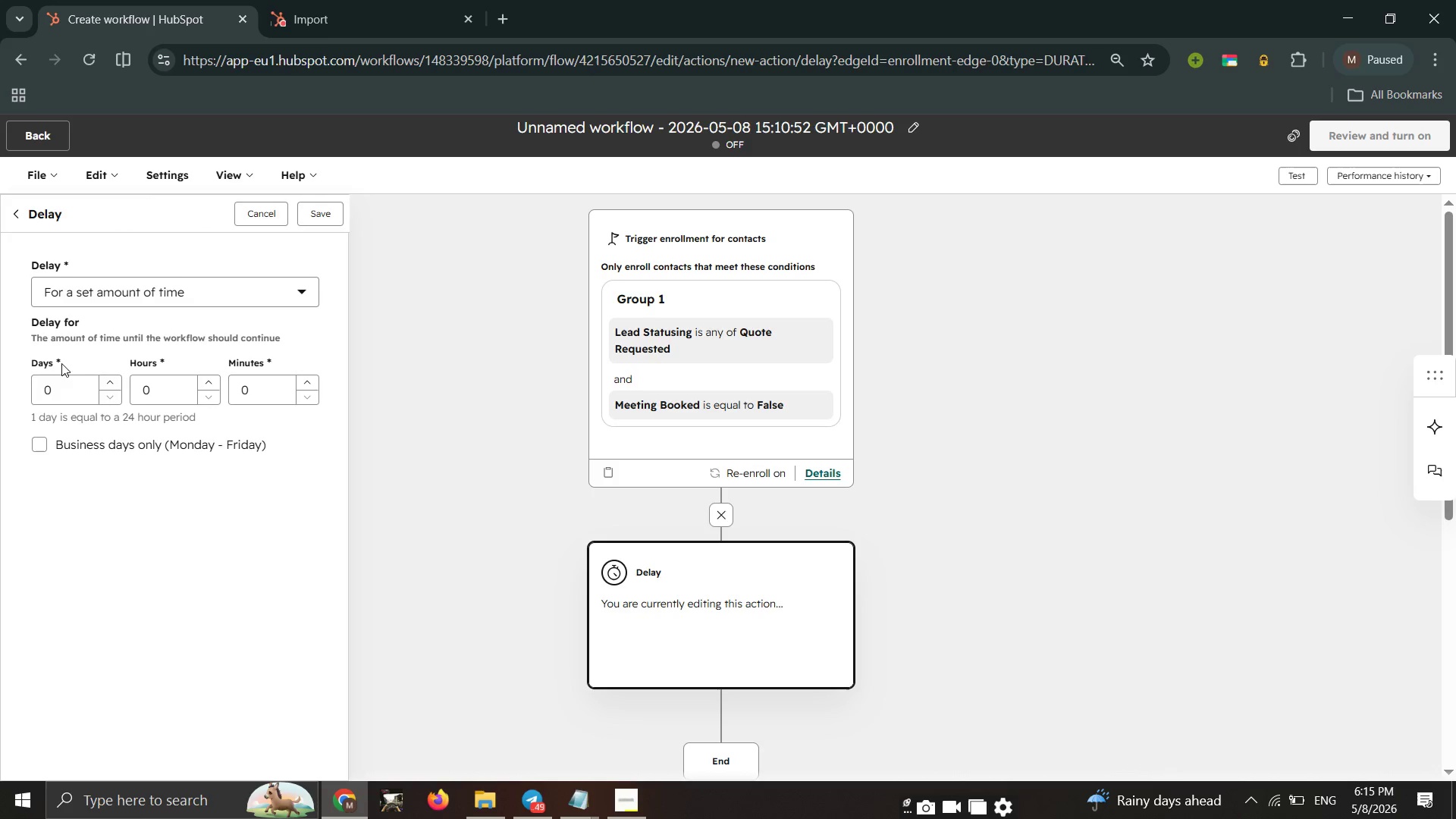 
left_click([45, 391])
 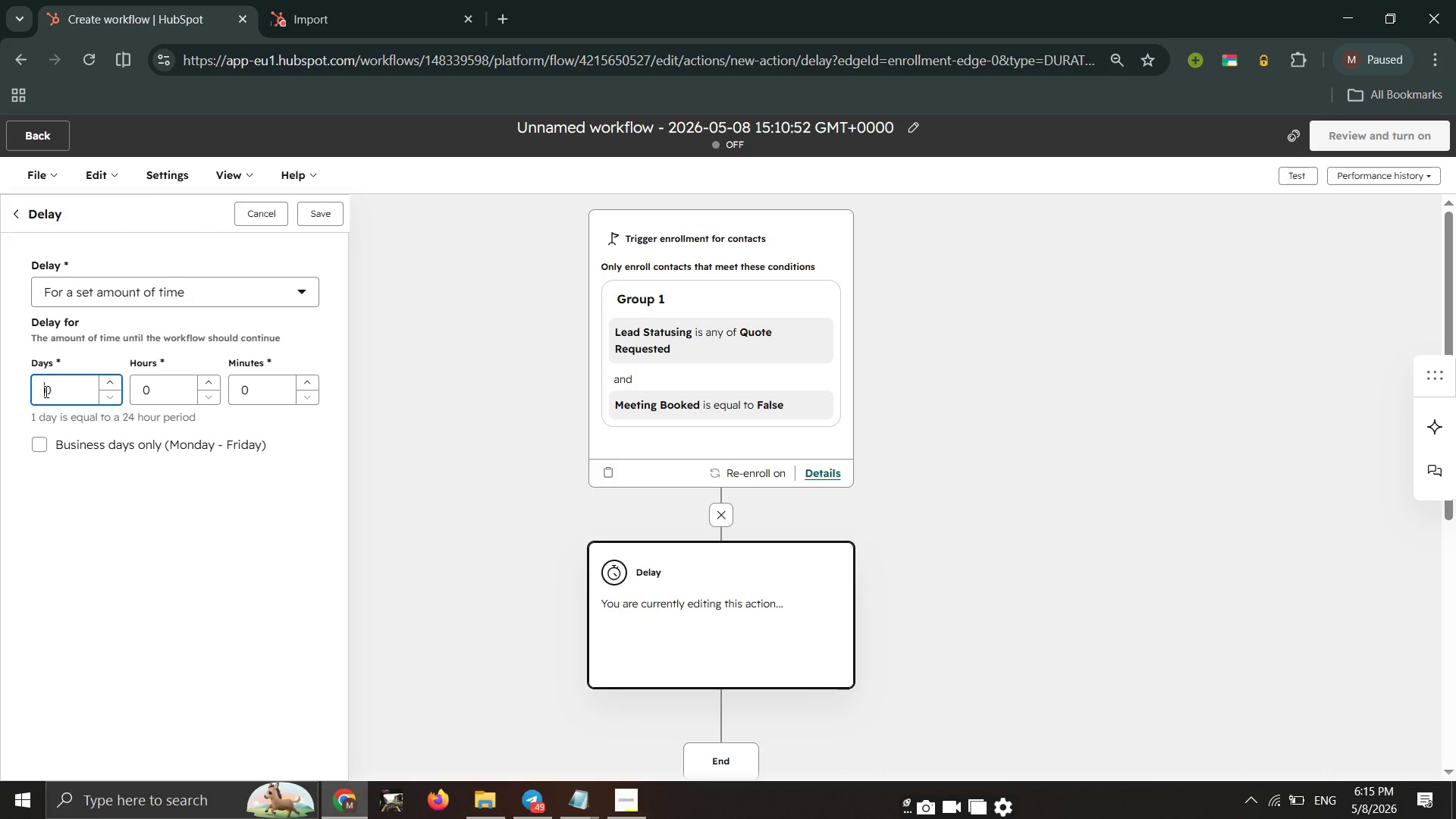 
key(ArrowRight)
 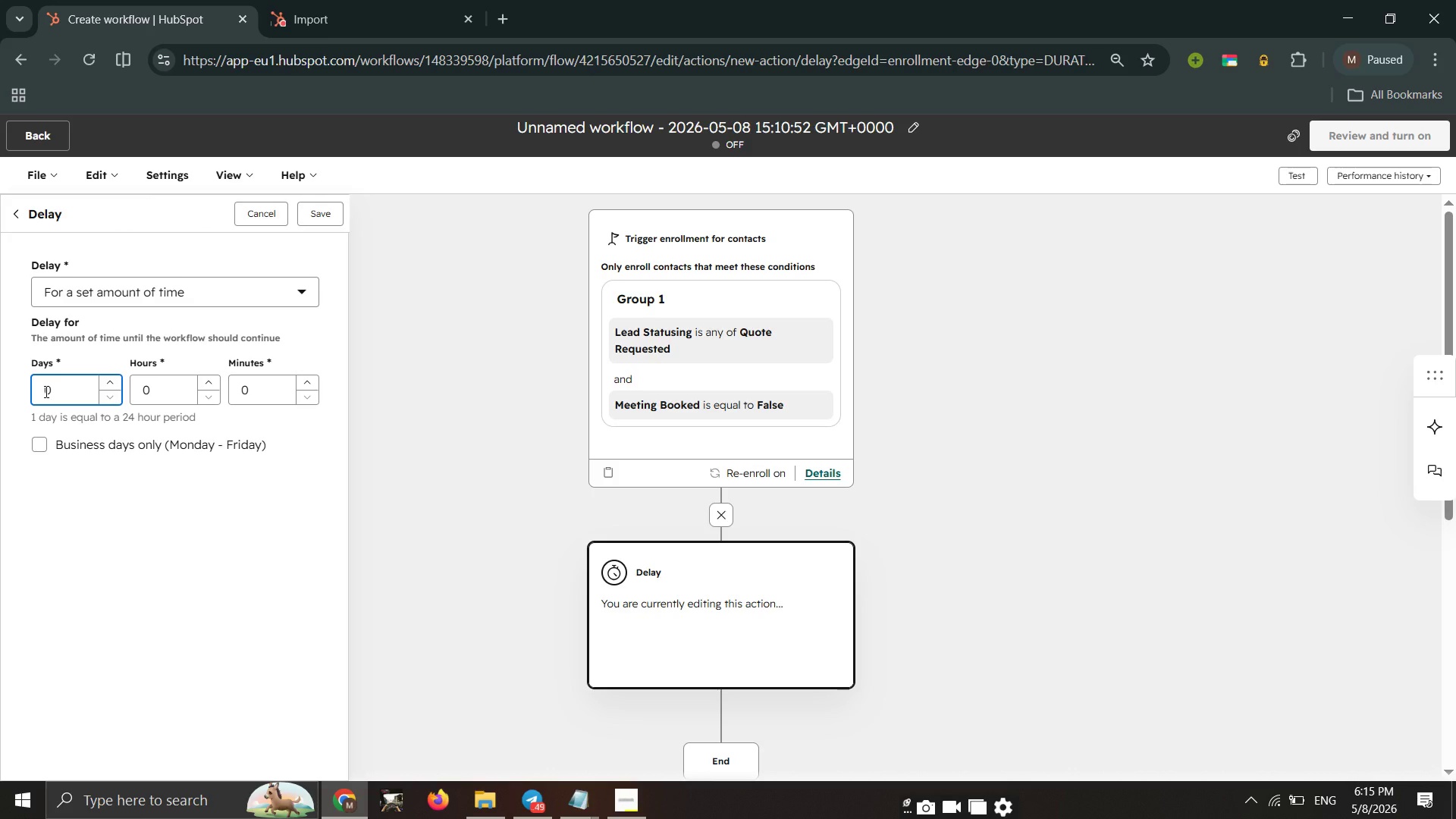 
key(Backspace)
 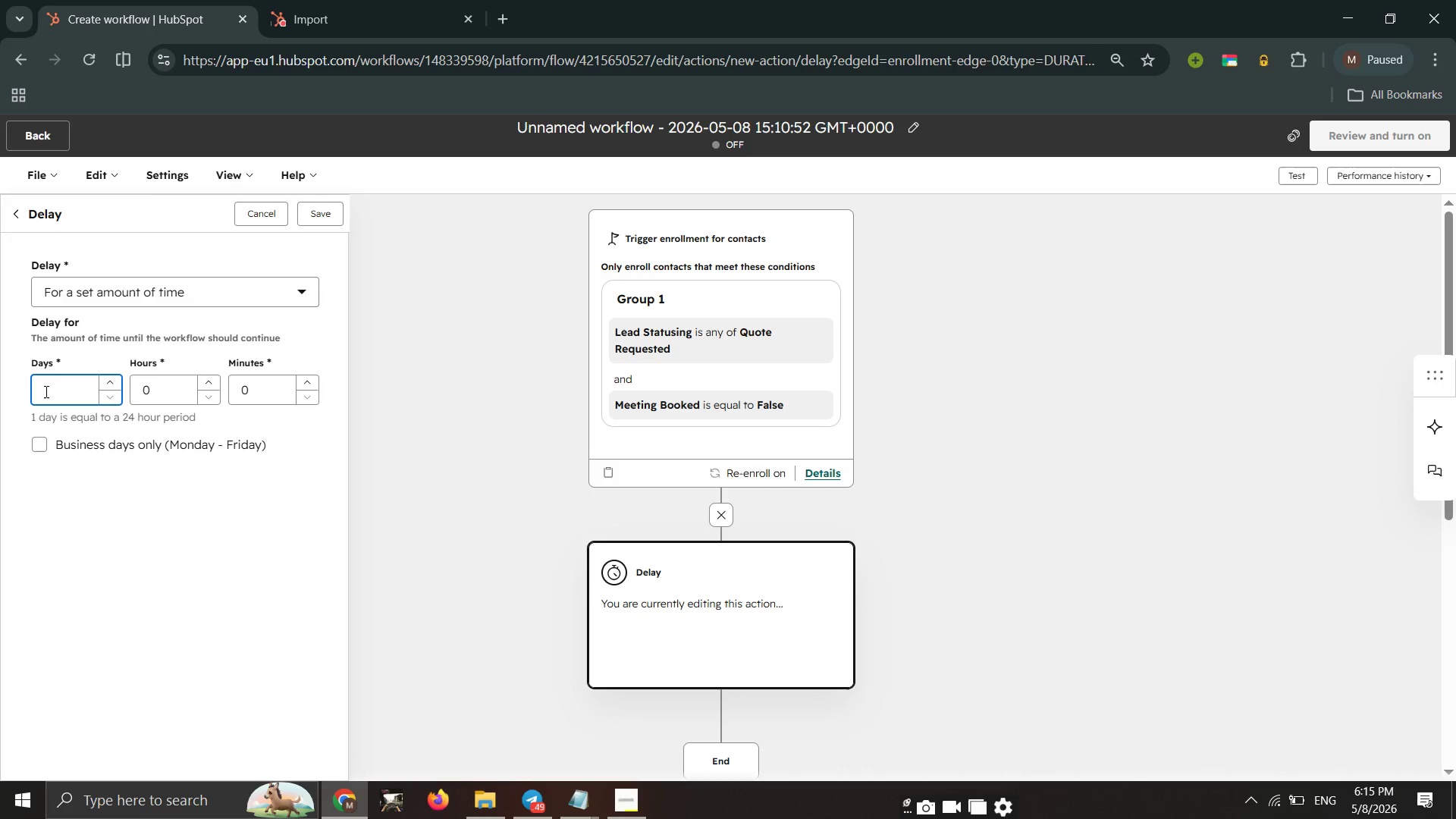 
key(2)
 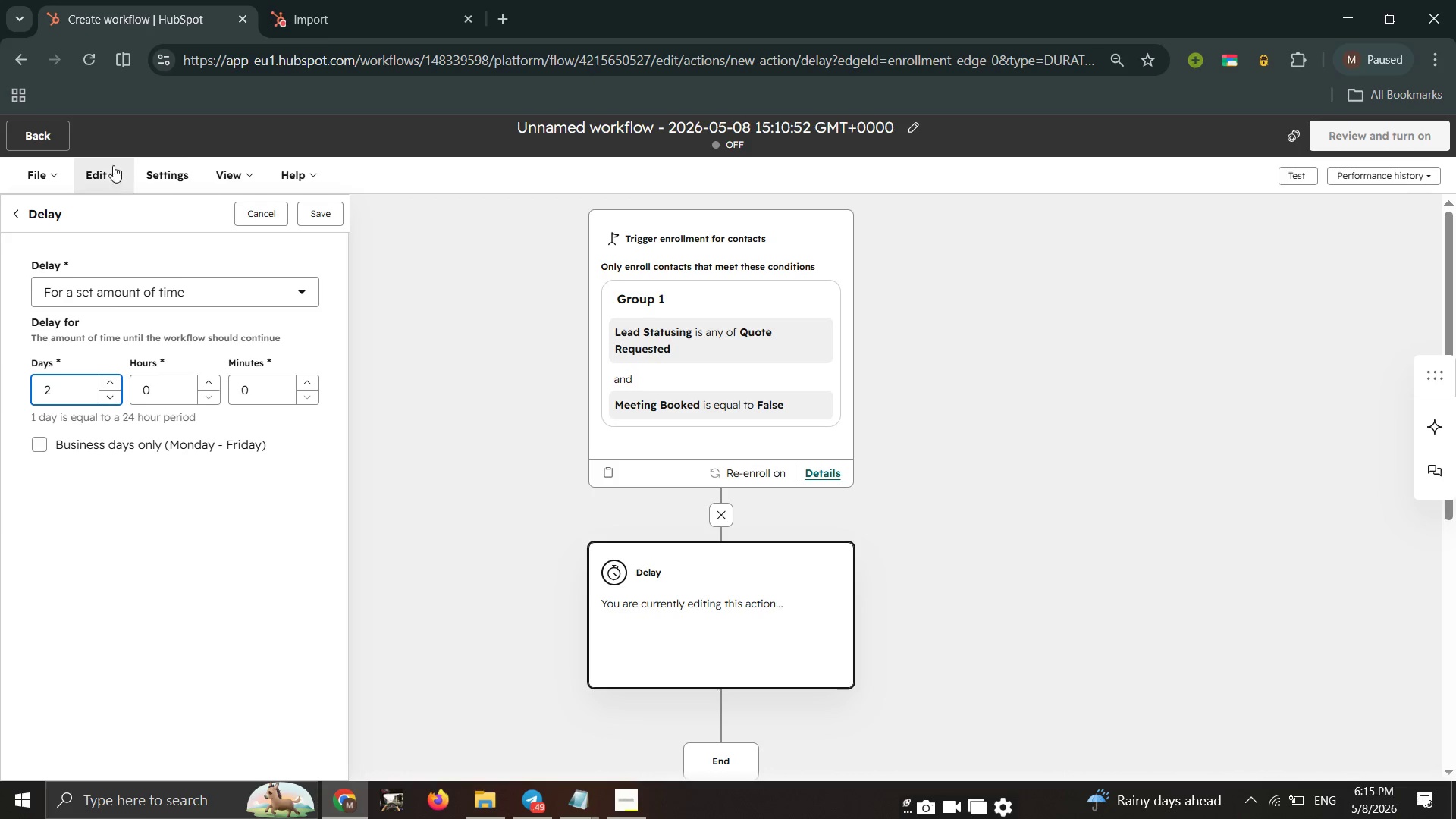 
left_click([310, 204])
 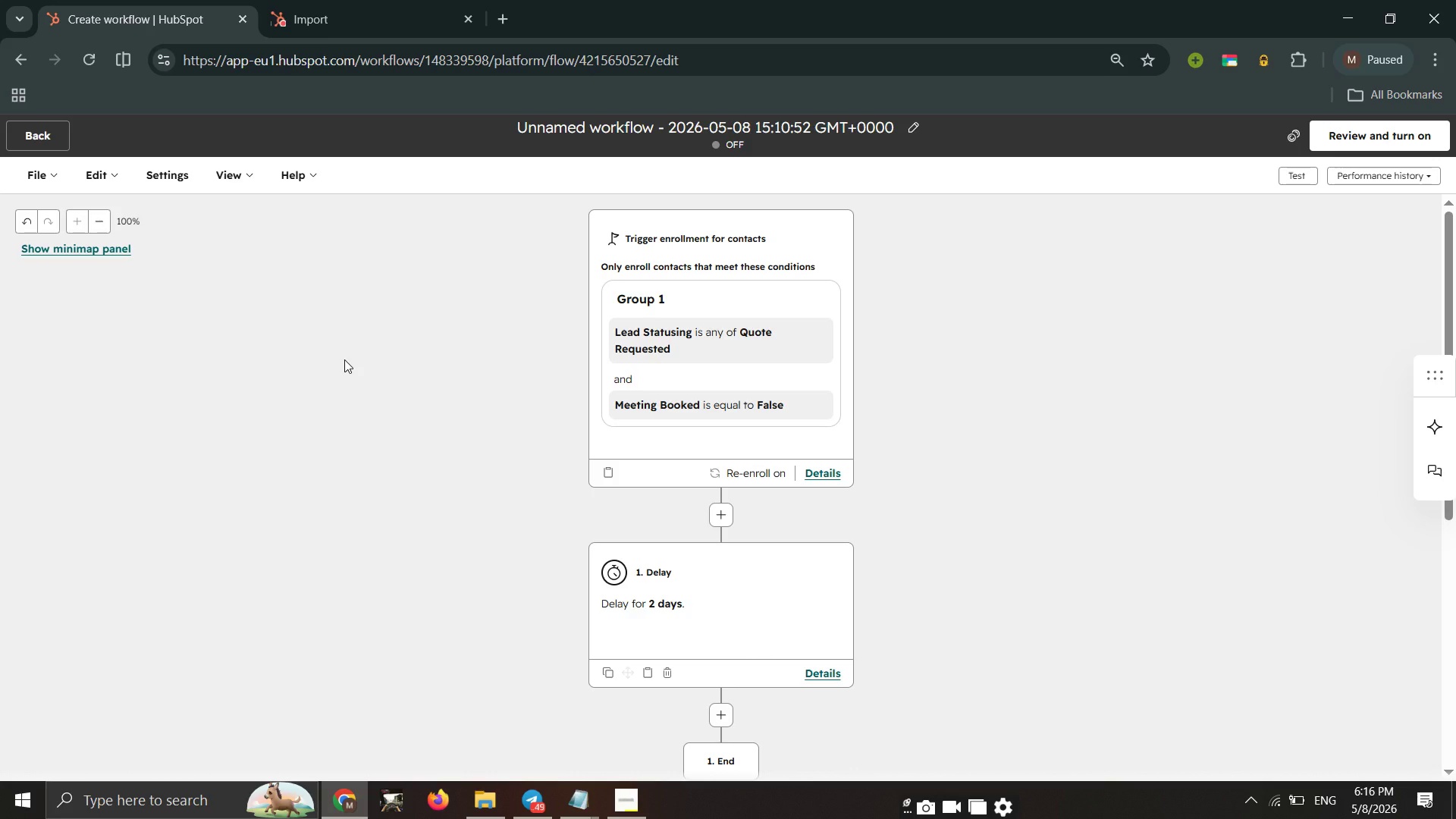 
wait(63.84)
 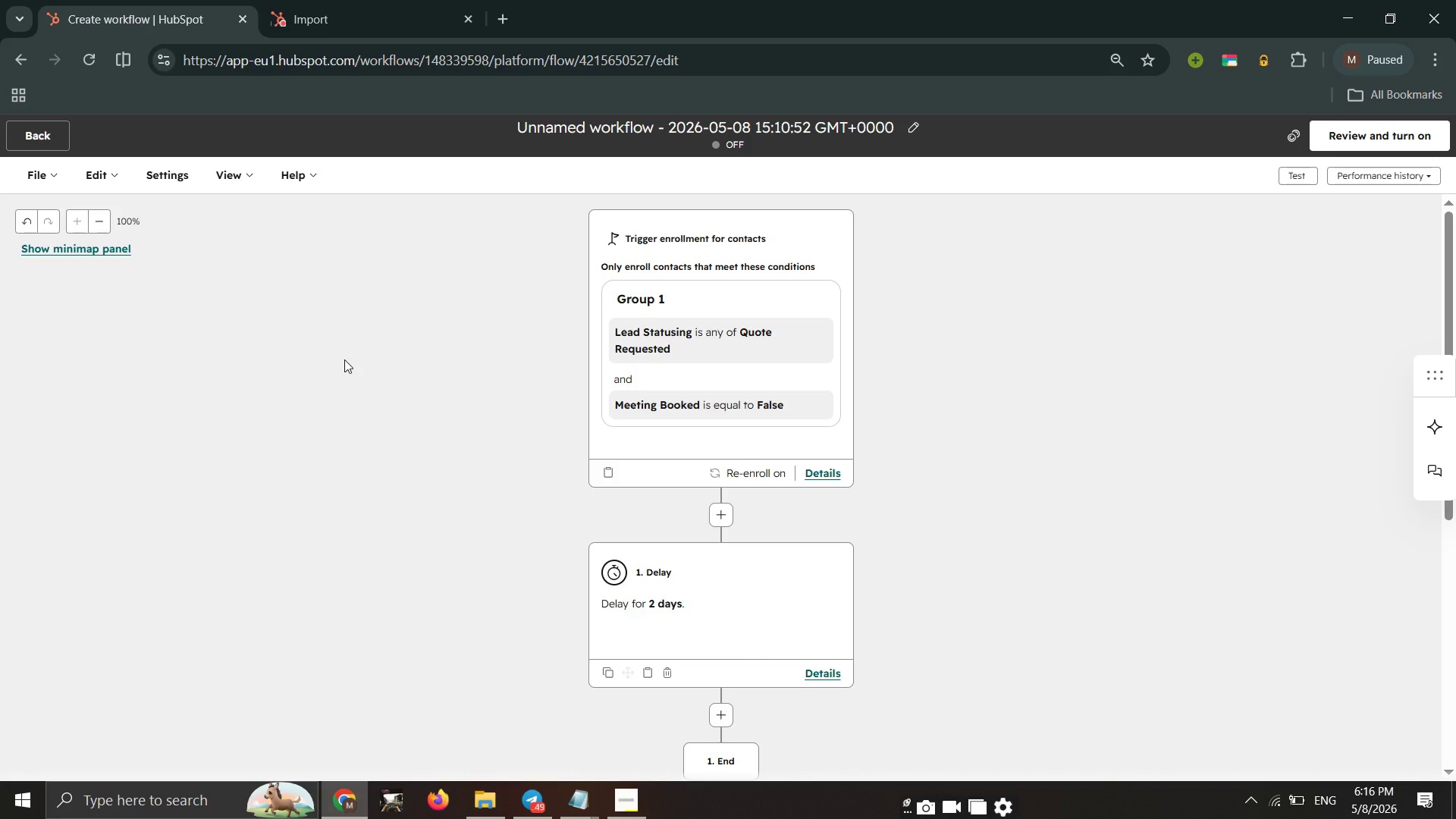 
left_click([728, 718])
 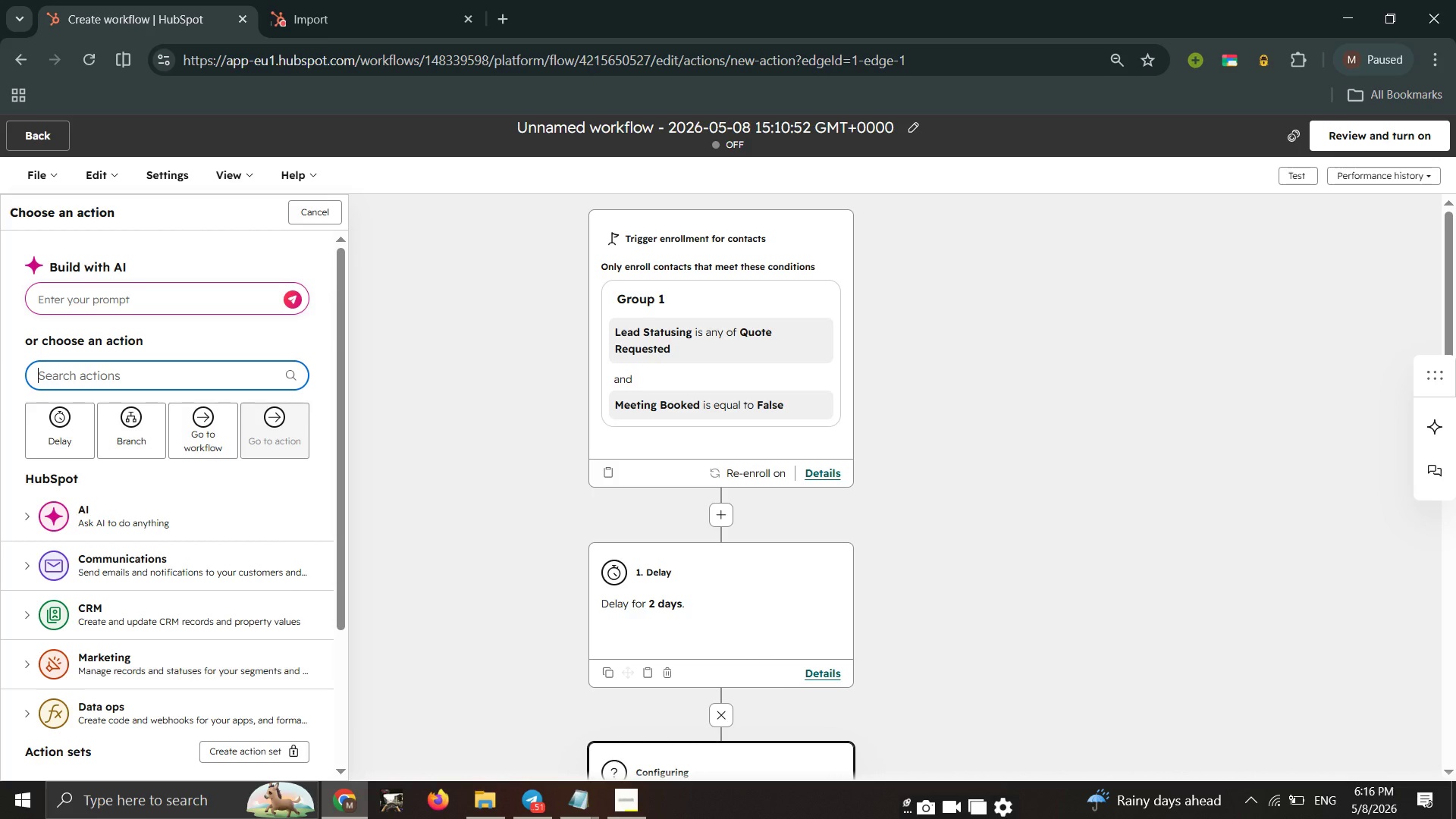 
wait(48.56)
 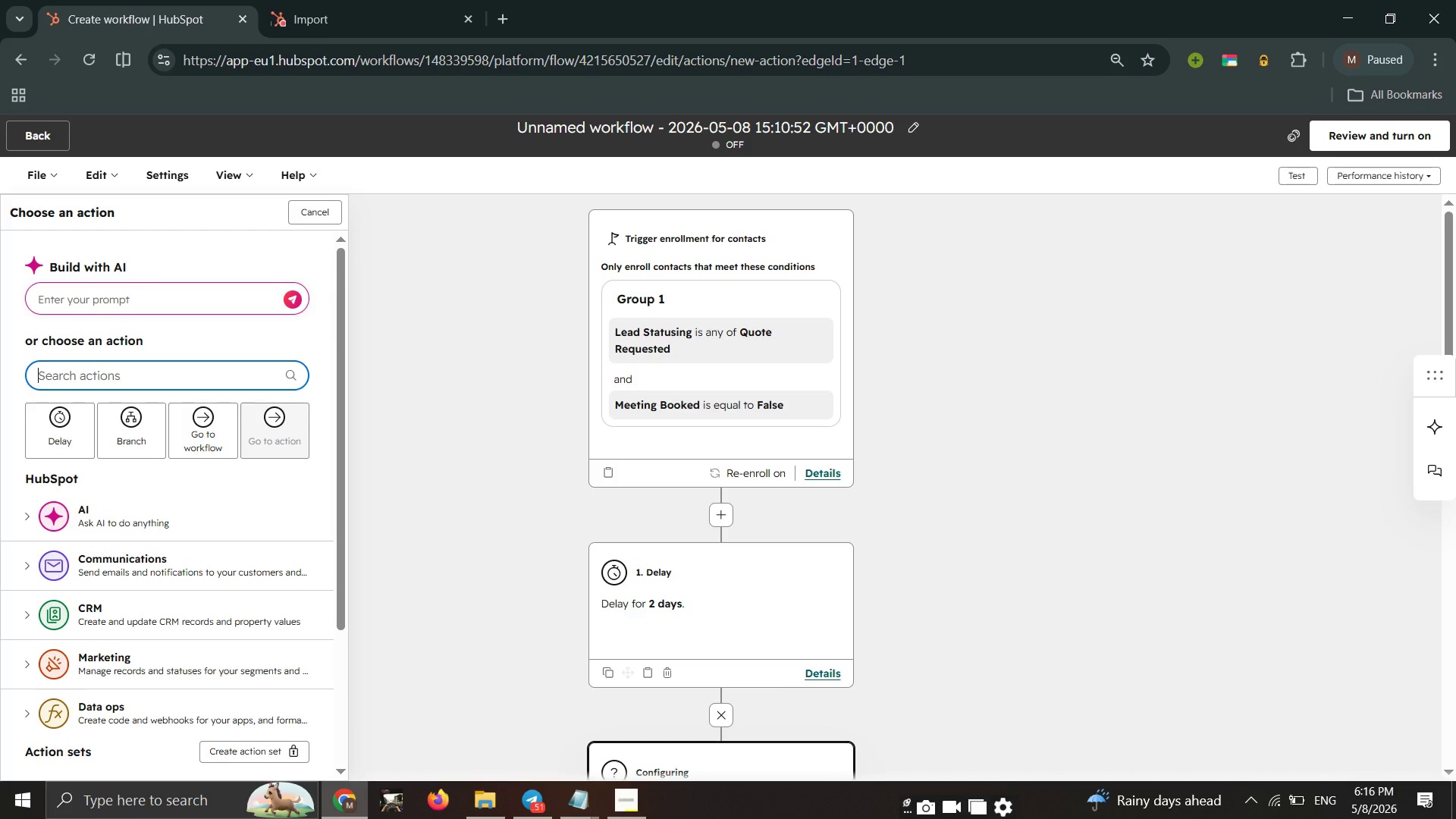 
left_click([35, 569])
 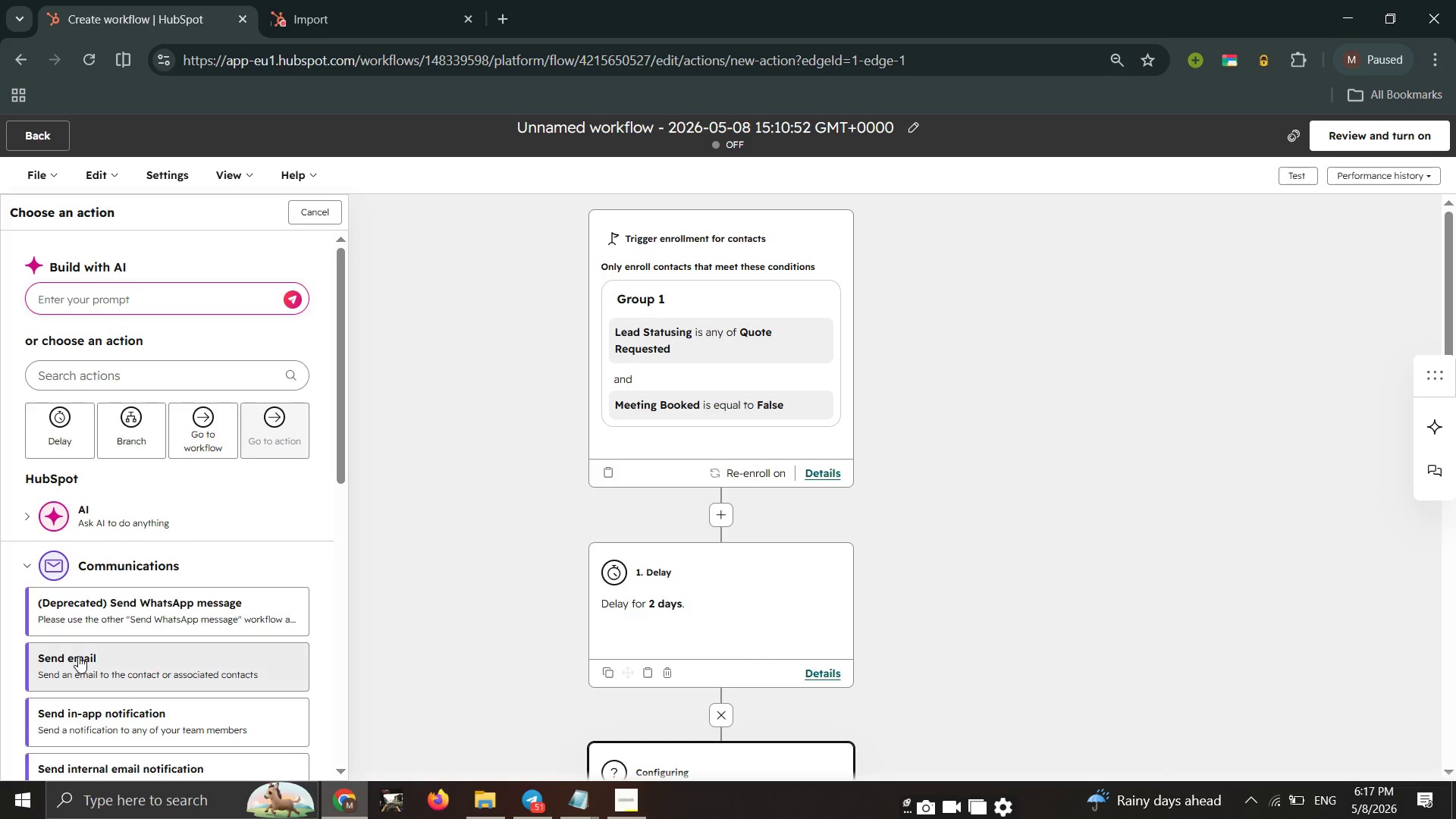 
left_click([78, 656])
 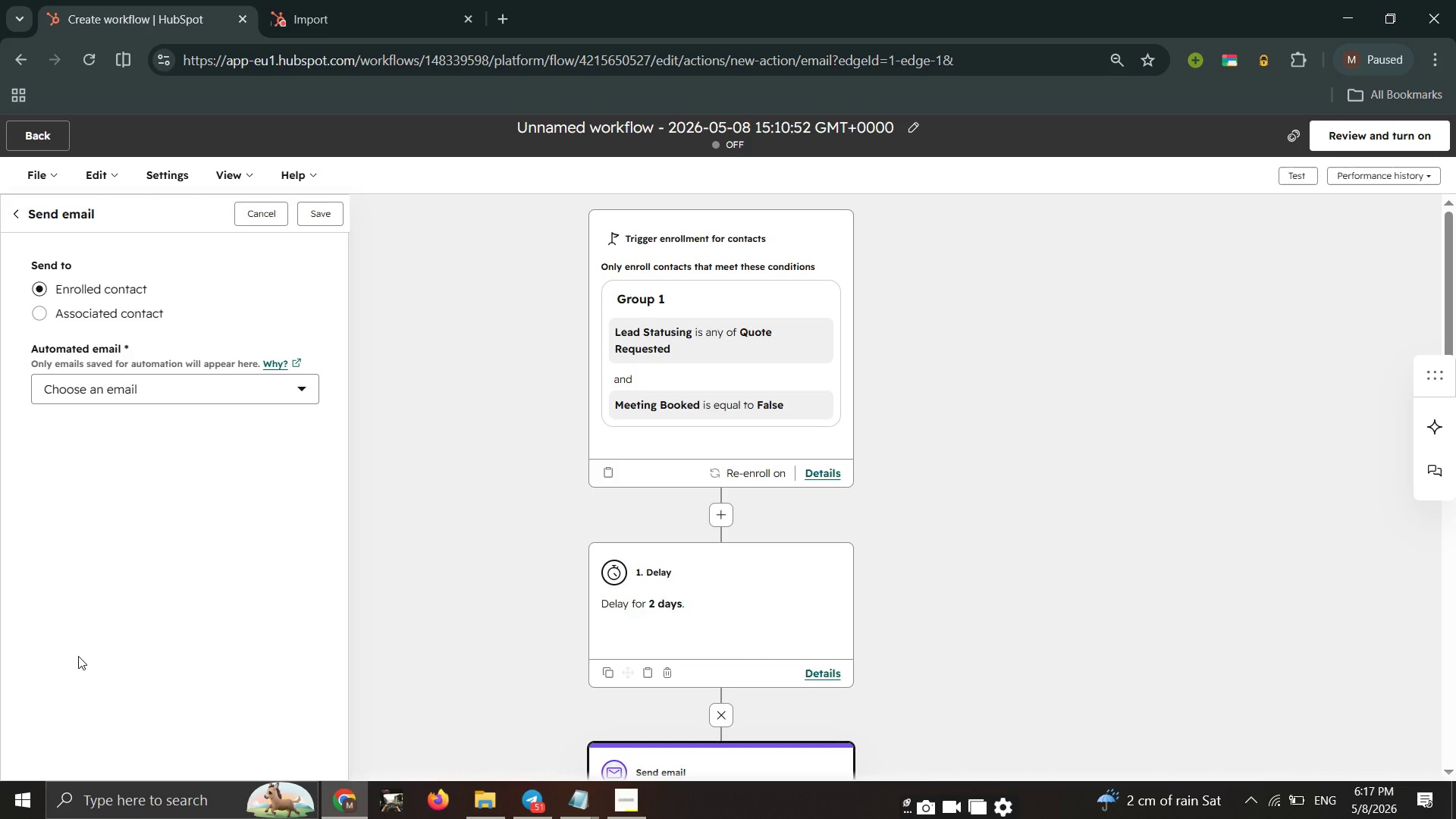 
wait(28.44)
 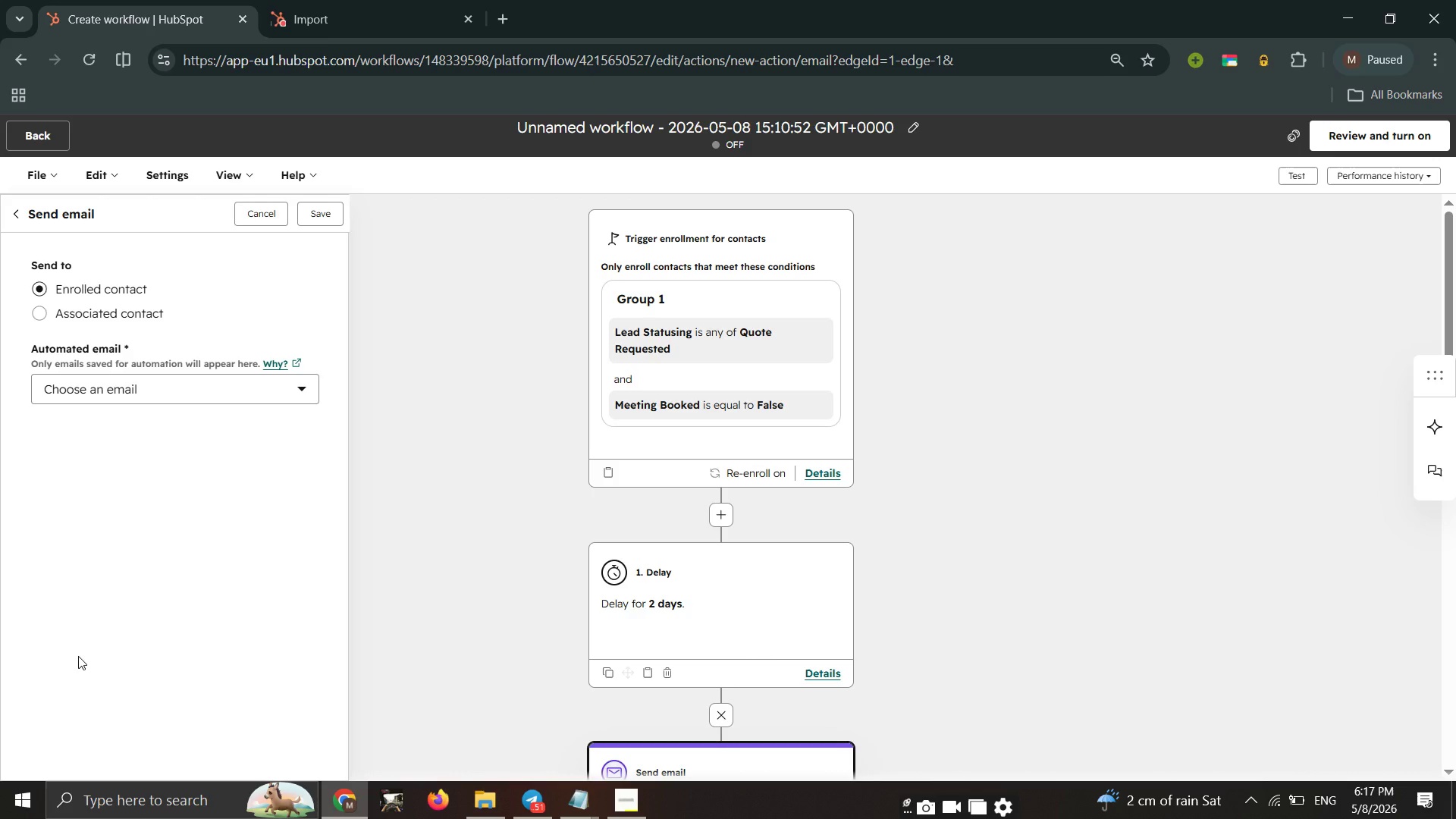 
left_click([307, 382])
 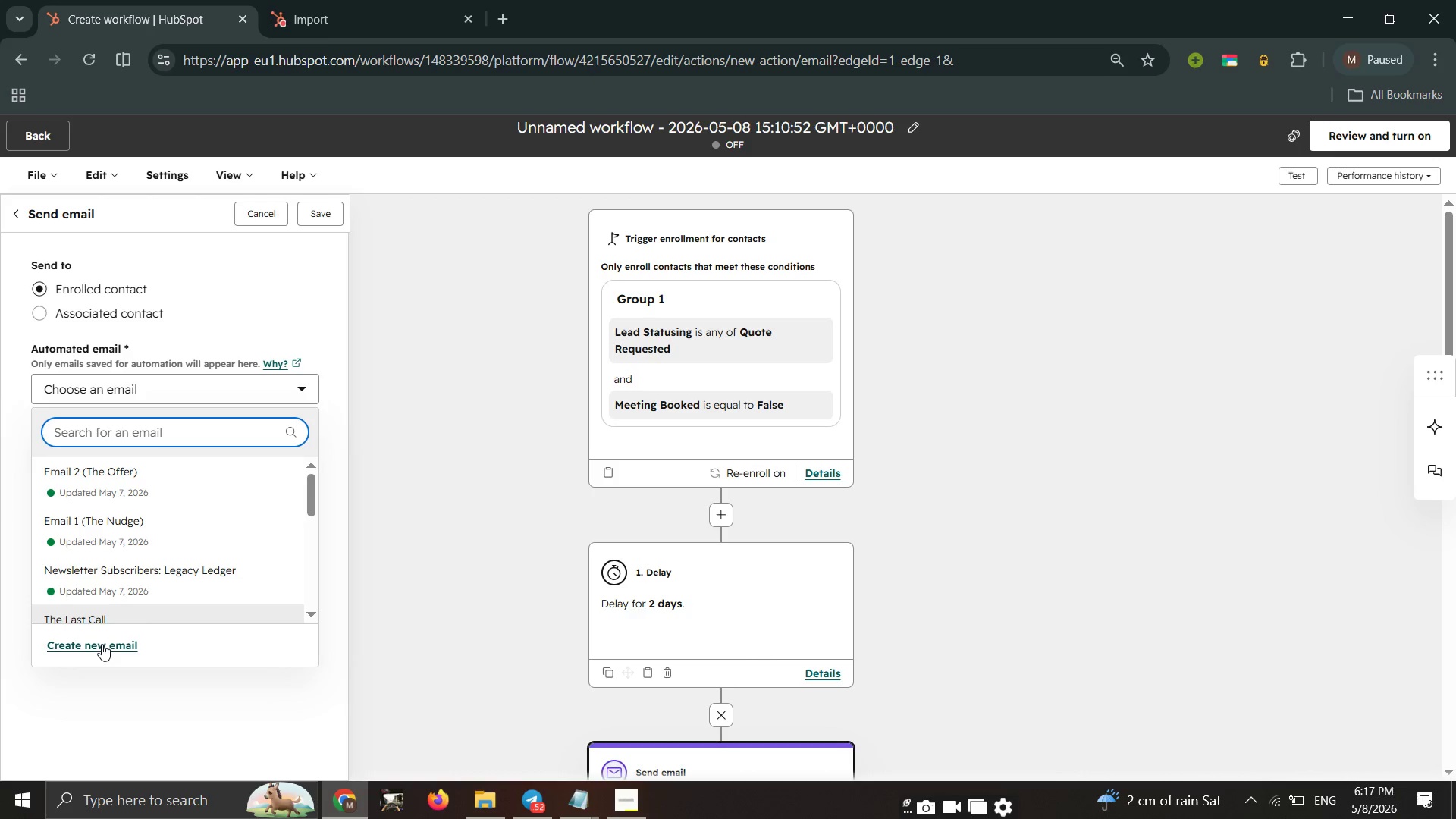 
left_click([102, 644])
 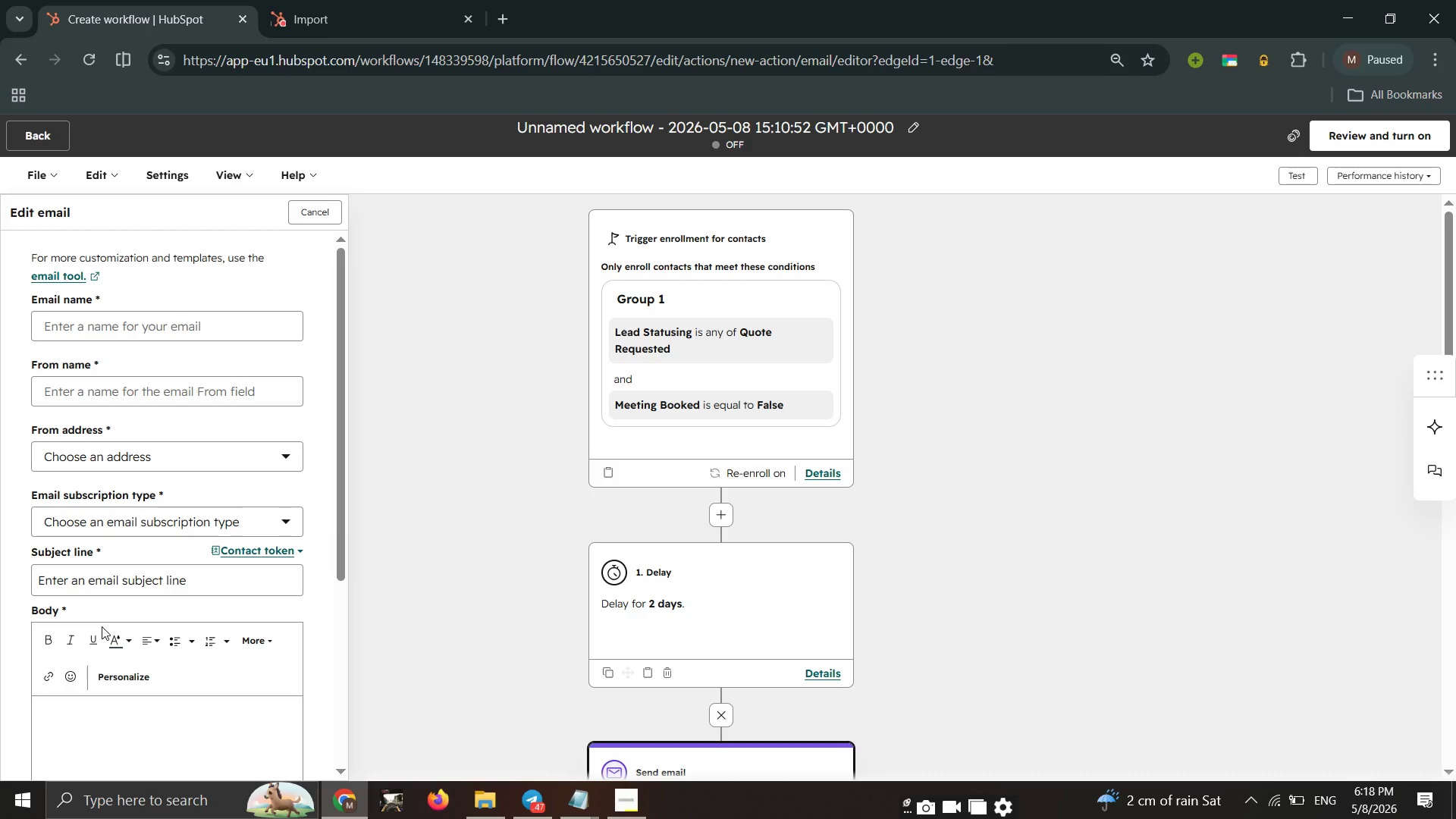 
wait(33.02)
 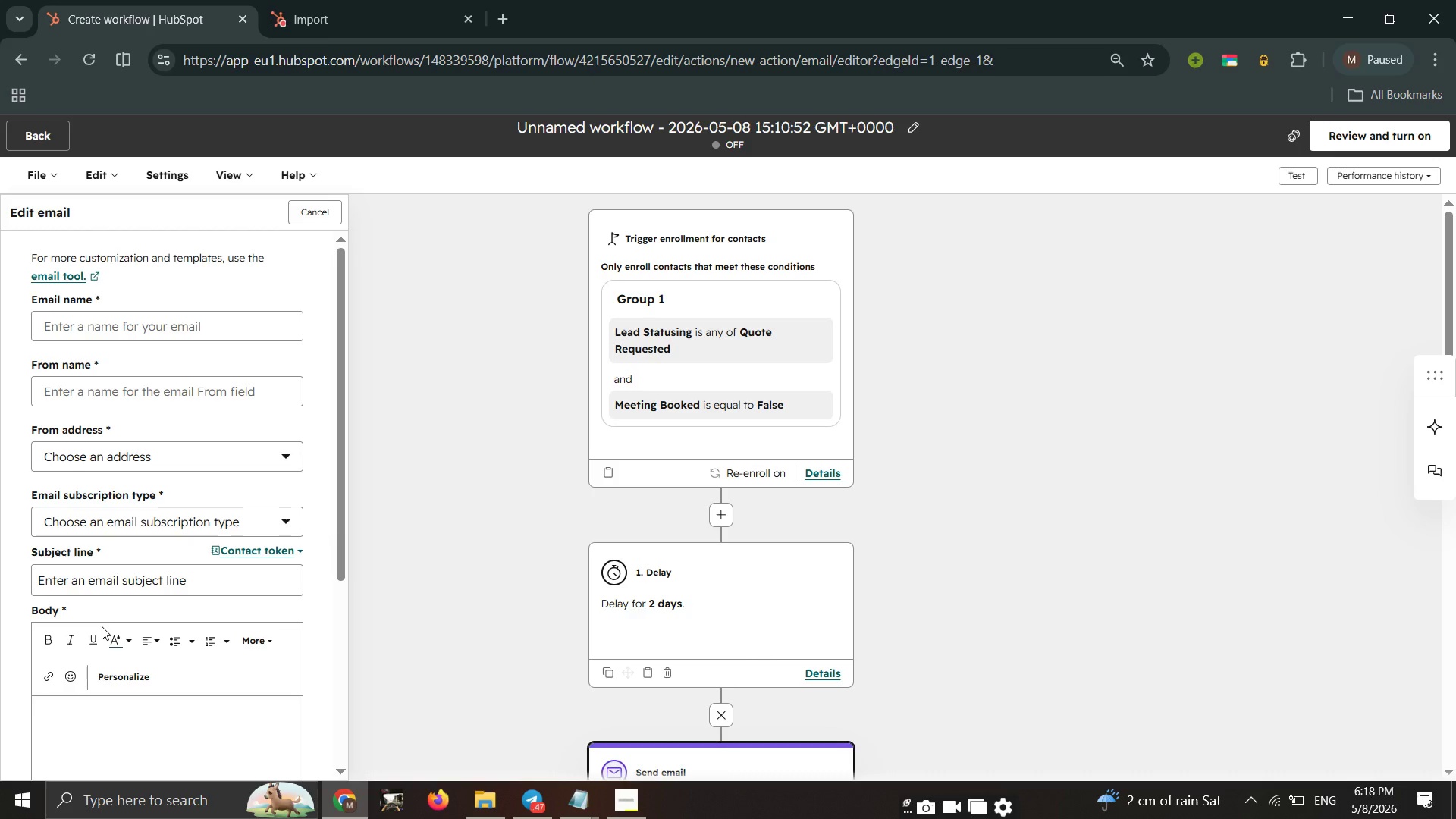 
left_click([161, 307])
 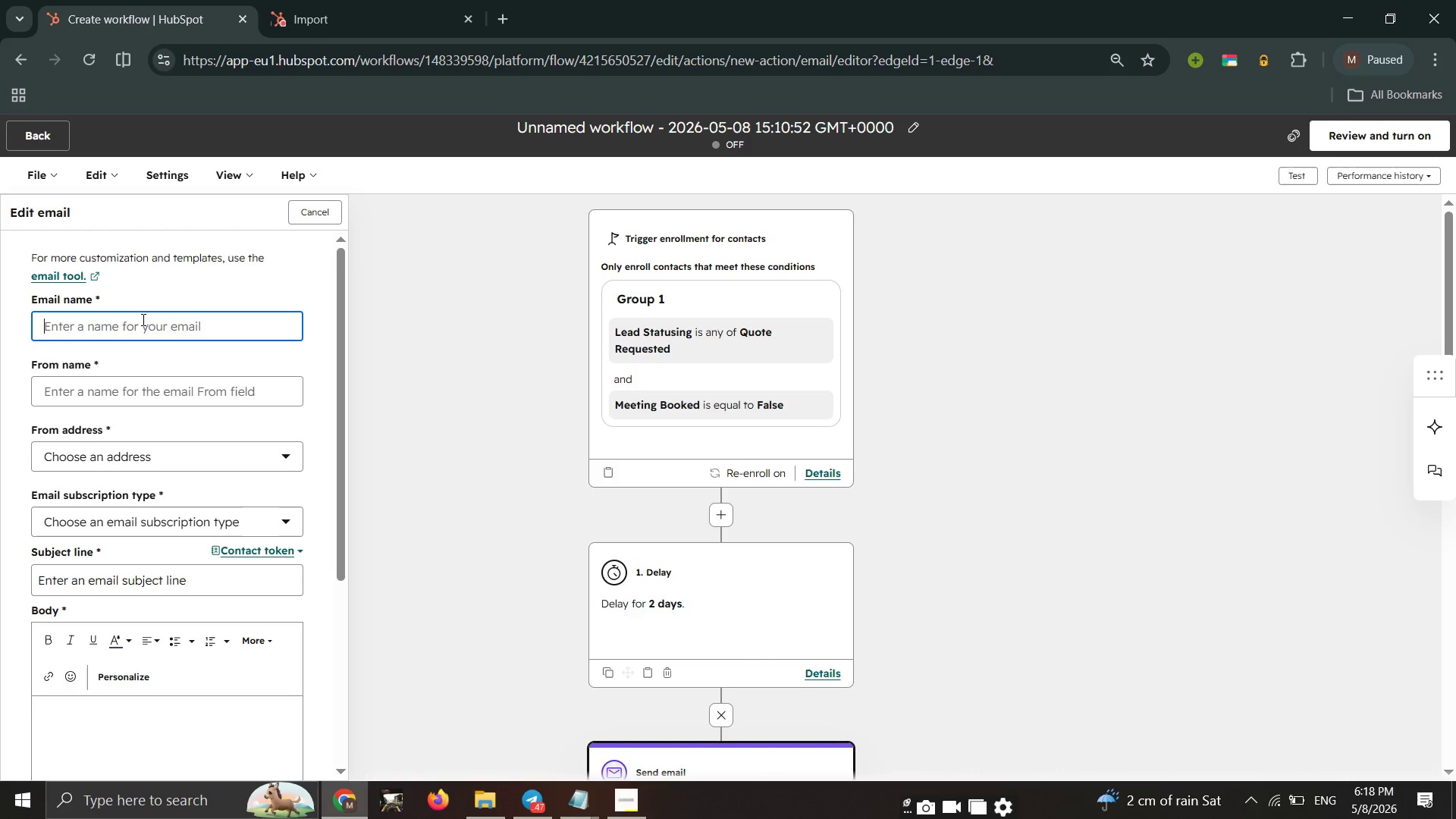 
wait(19.12)
 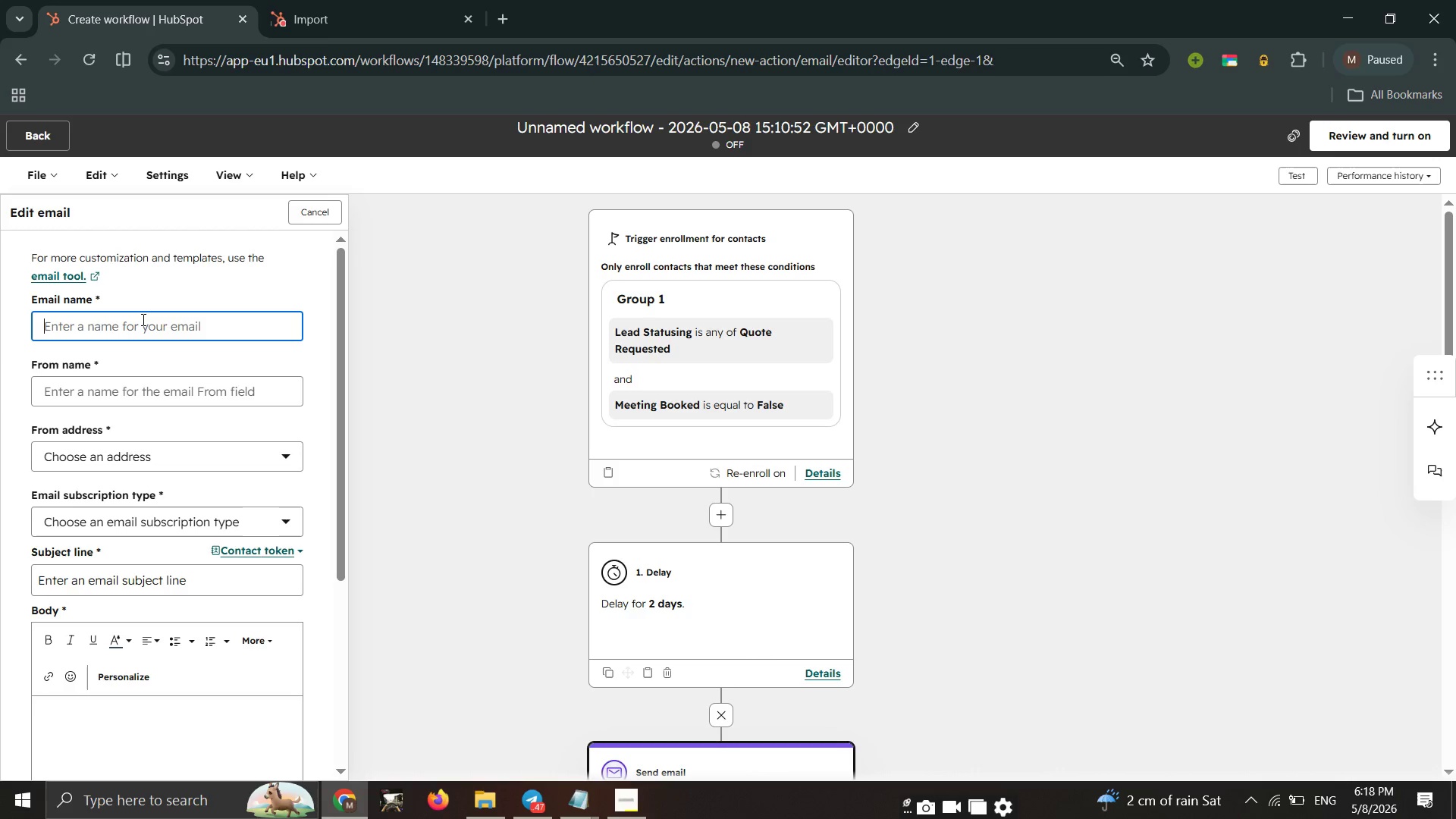 
left_click([100, 333])
 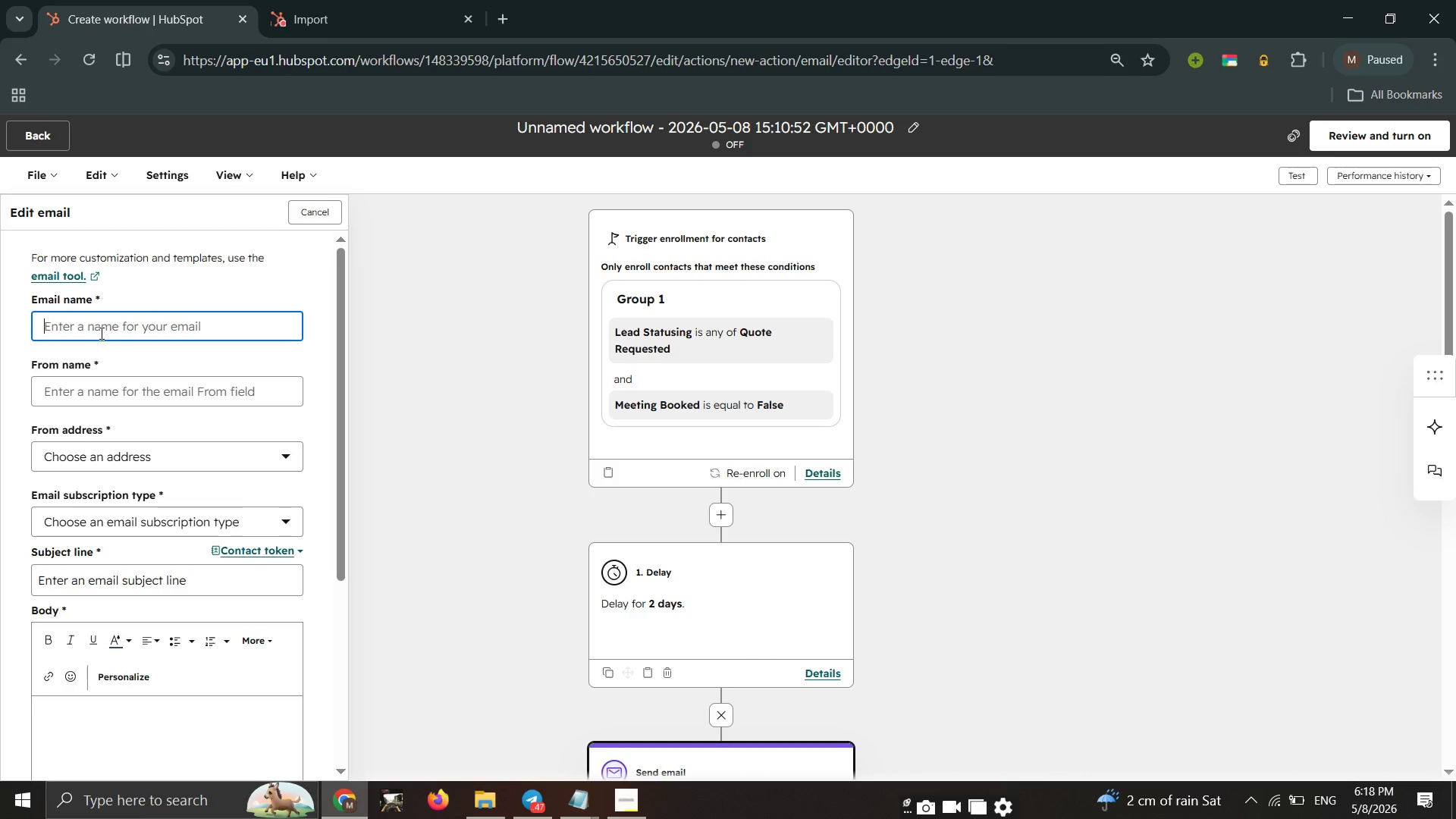 
type(Checking in ou)
key(Backspace)
key(Backspace)
type(your)
 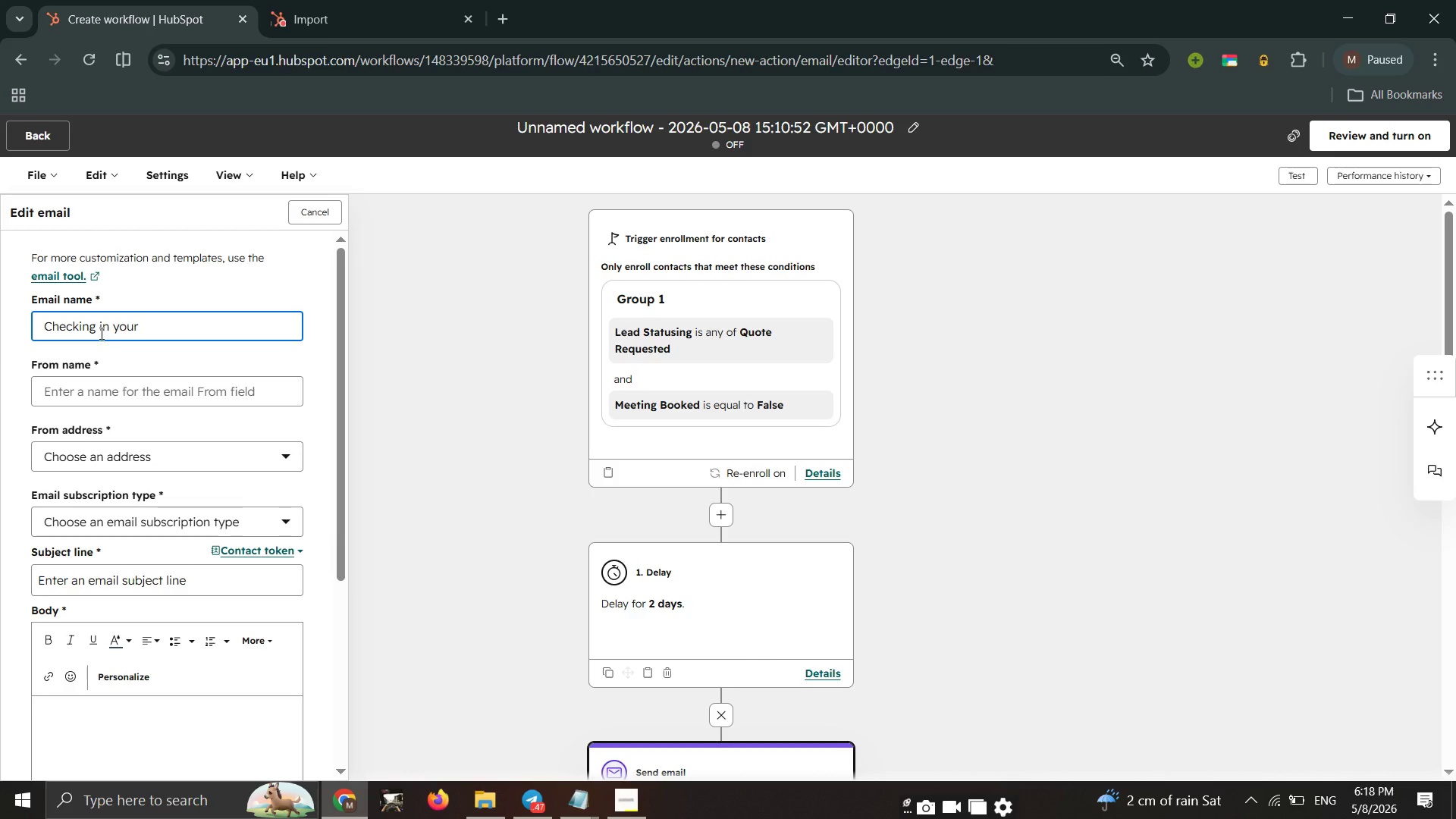 
wait(5.59)
 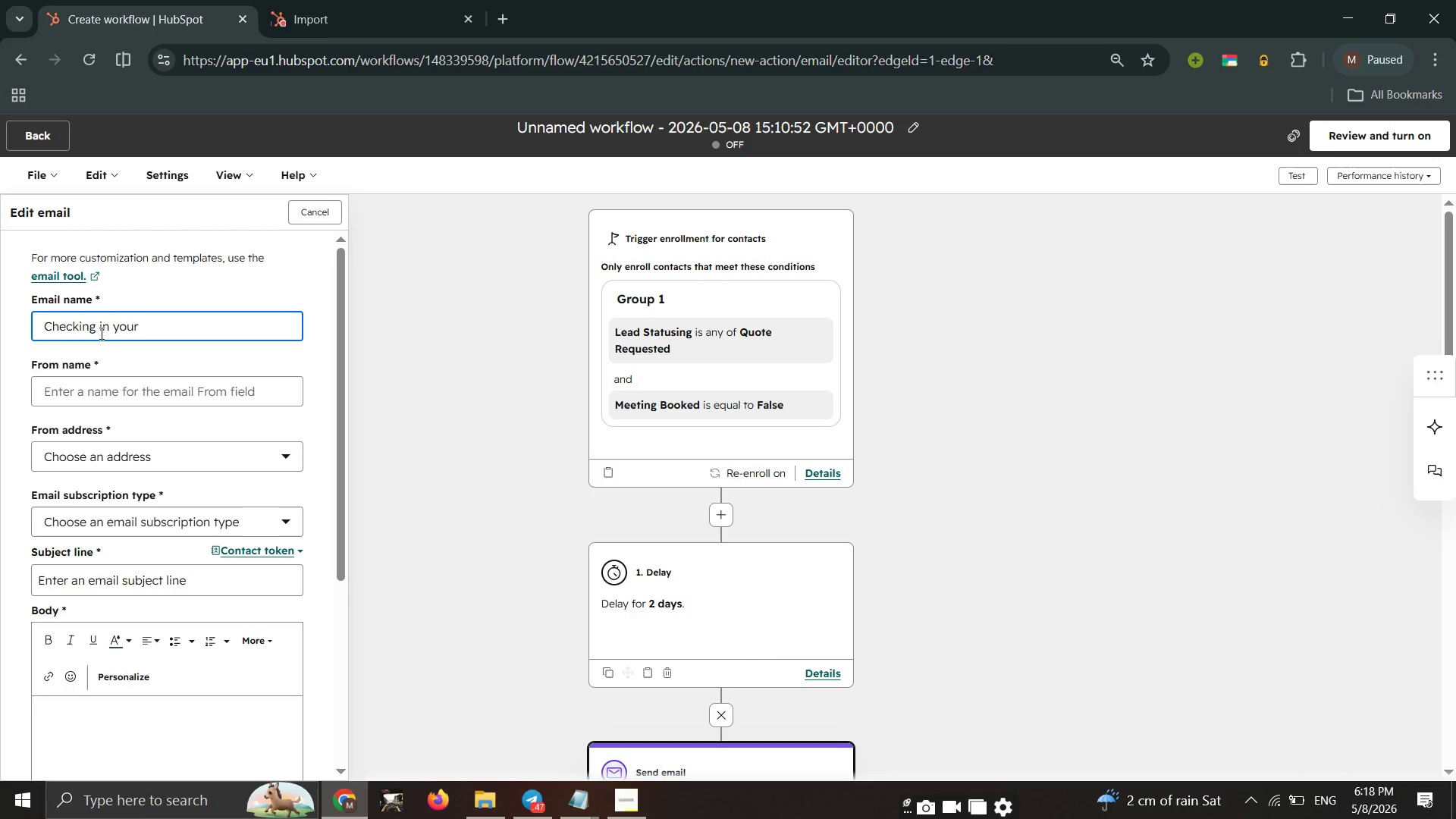 
key(Control+A)
 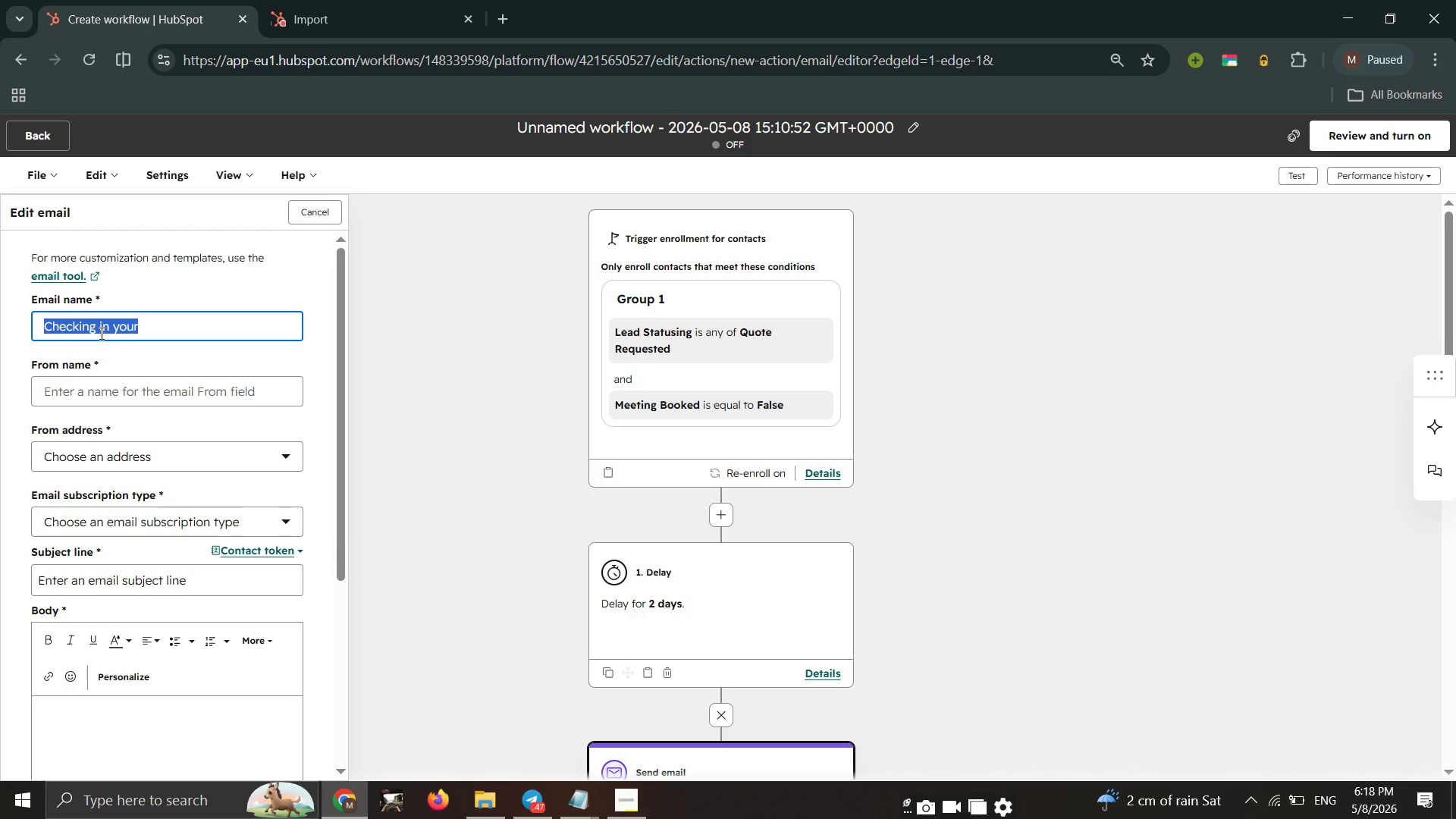 
key(Control+C)
 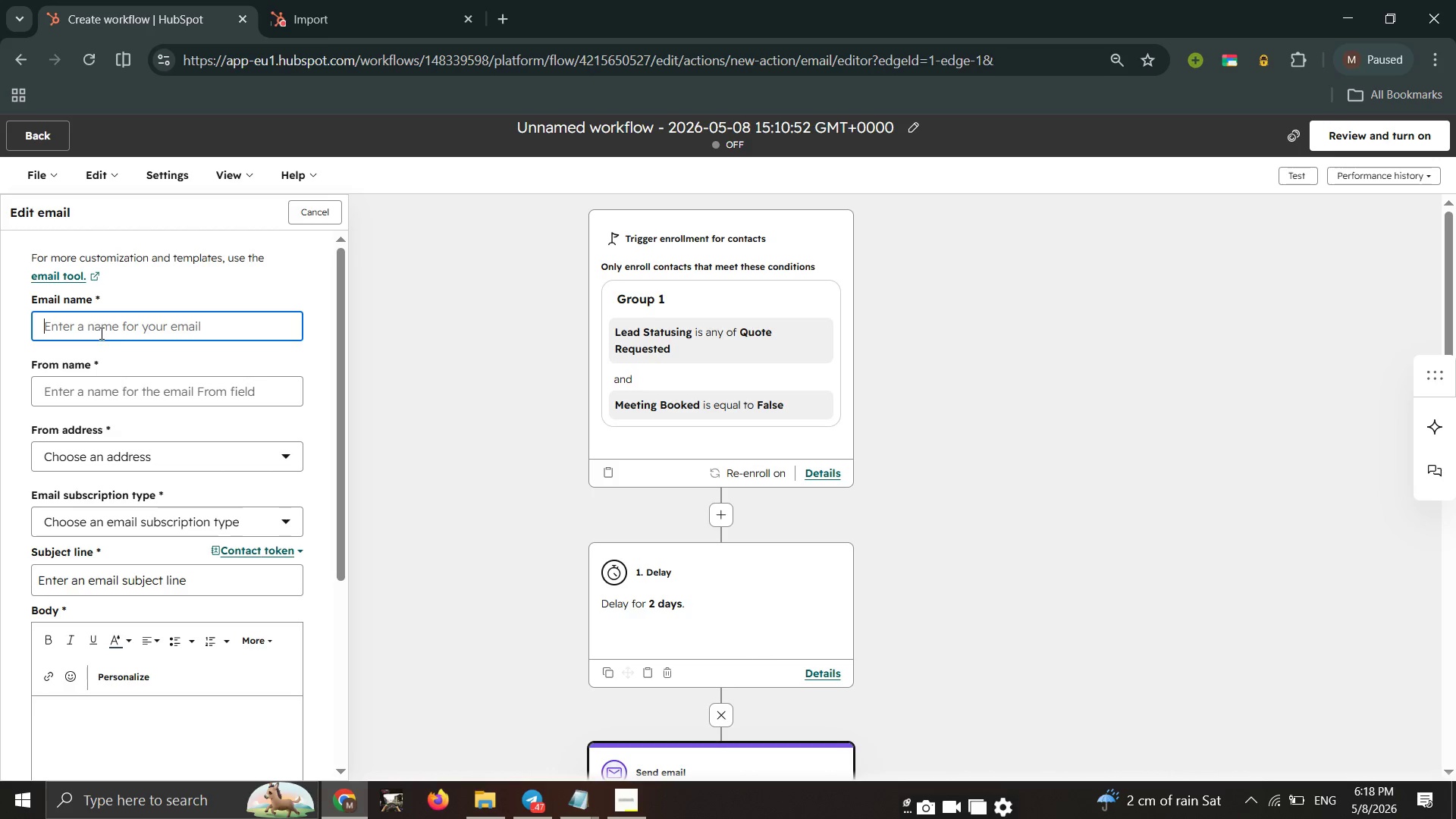 
key(Backspace)
type(The Helpful Nudge)
 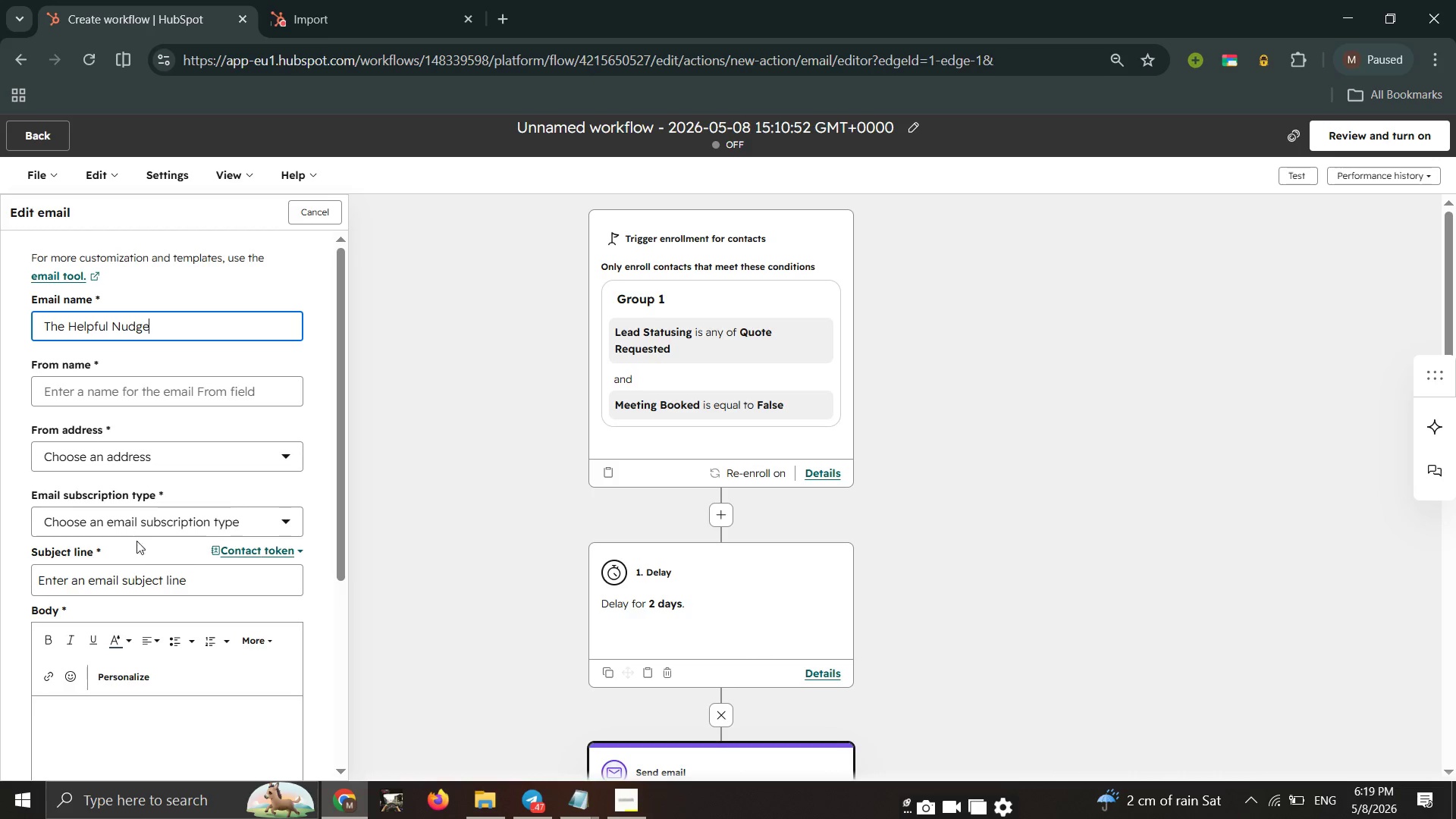 
left_click([123, 576])
 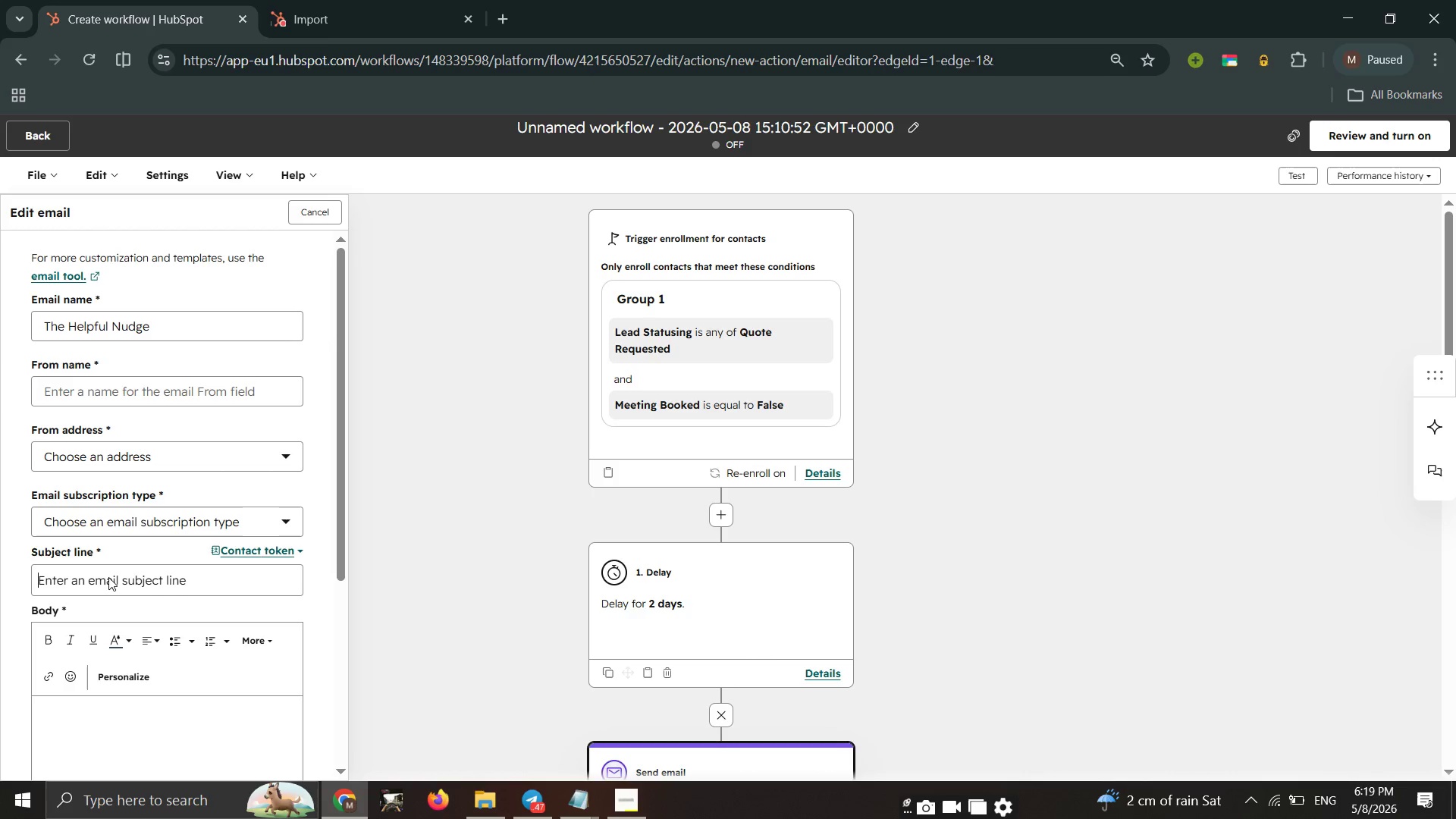 
key(Control+V)
 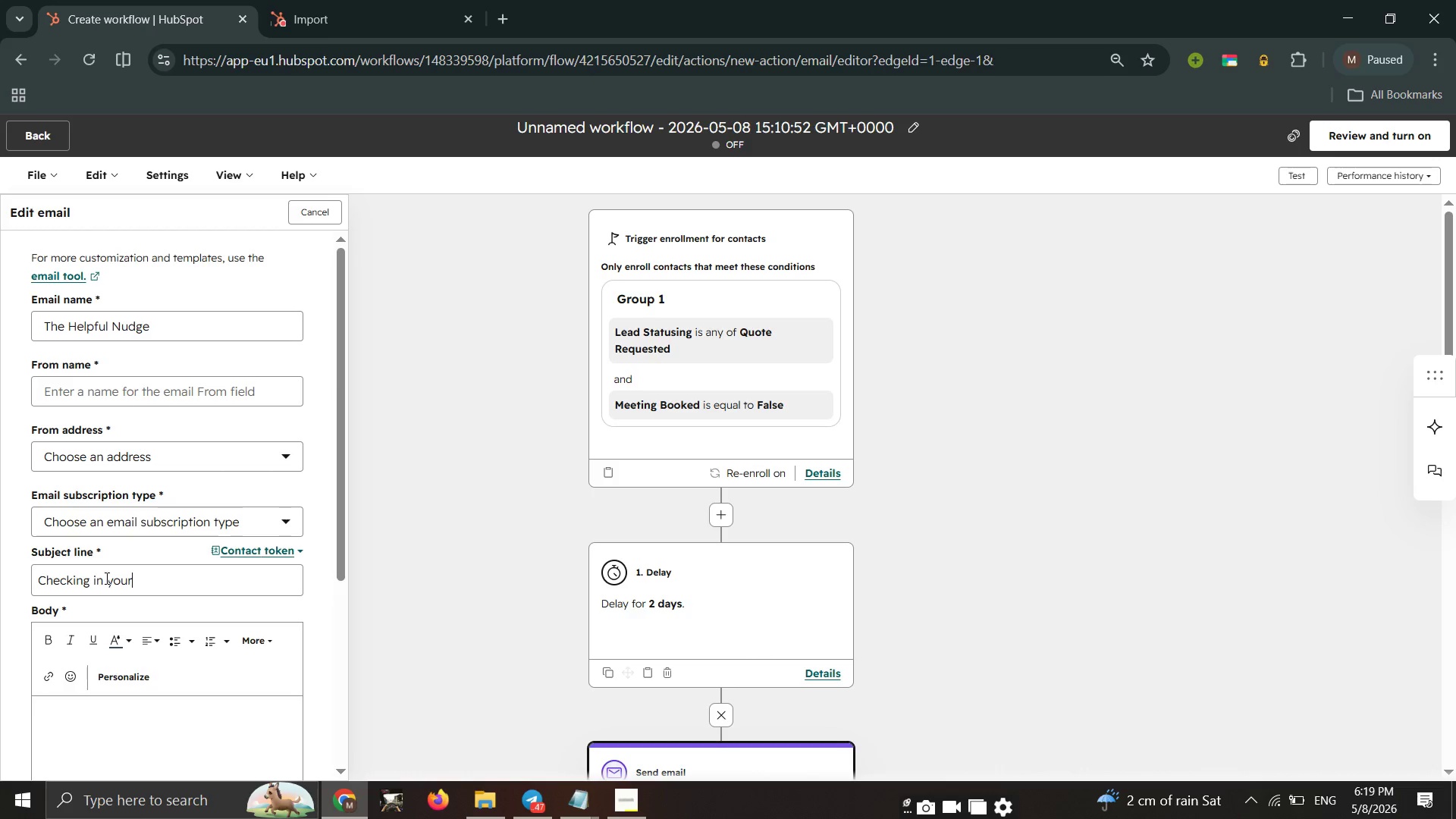 
key(Space)
 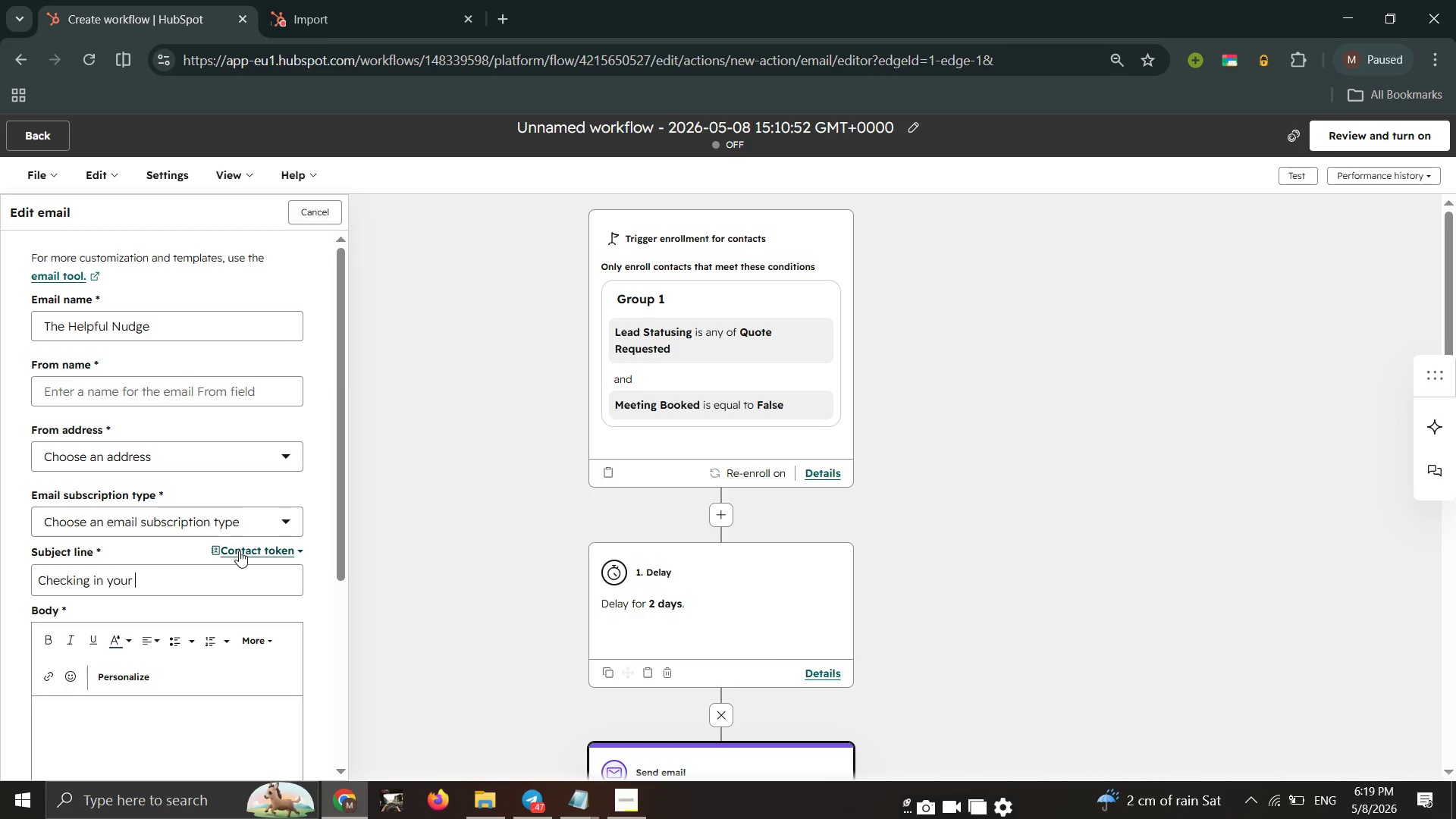 
left_click([239, 551])
 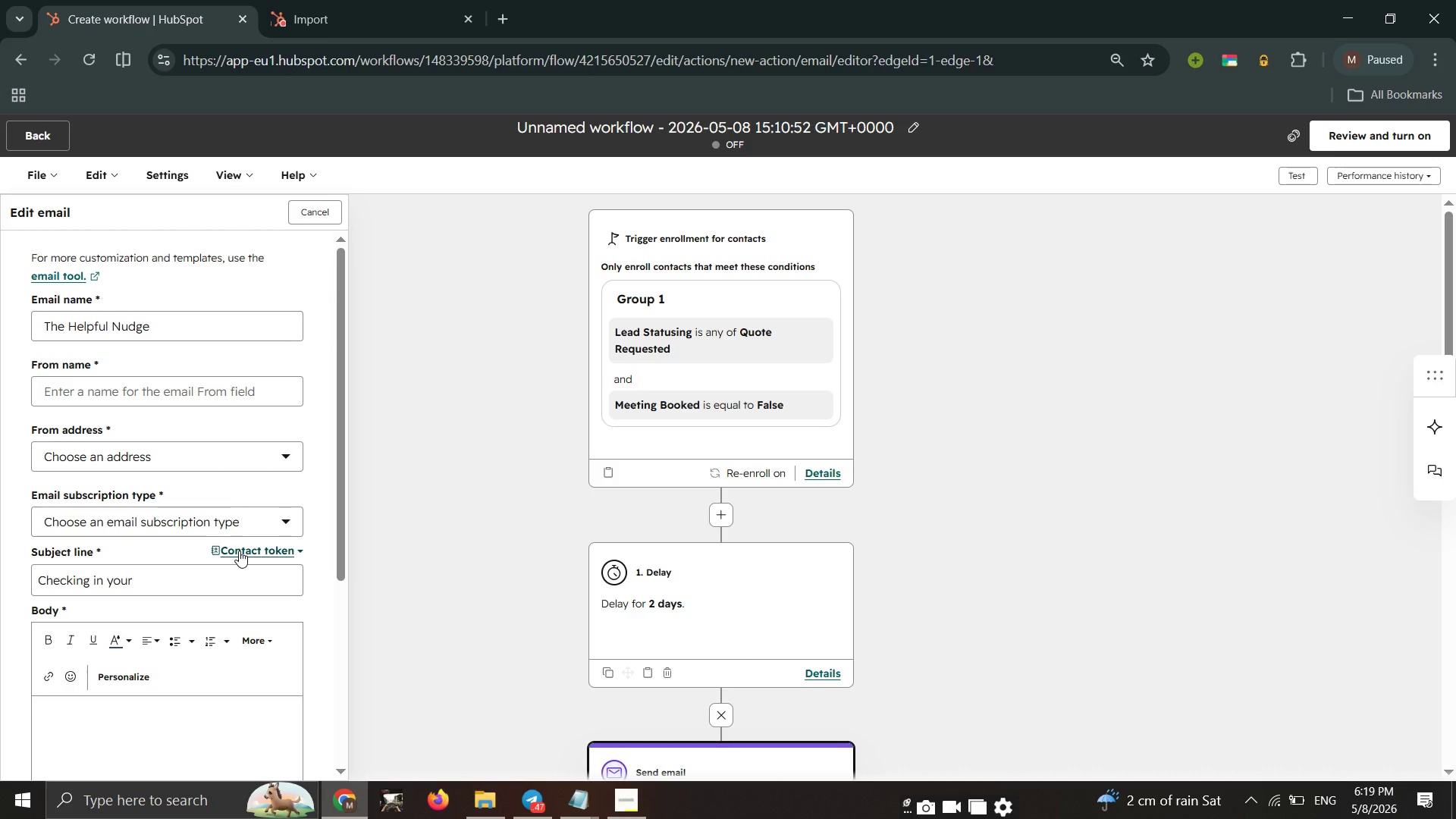 
left_click([239, 551])
 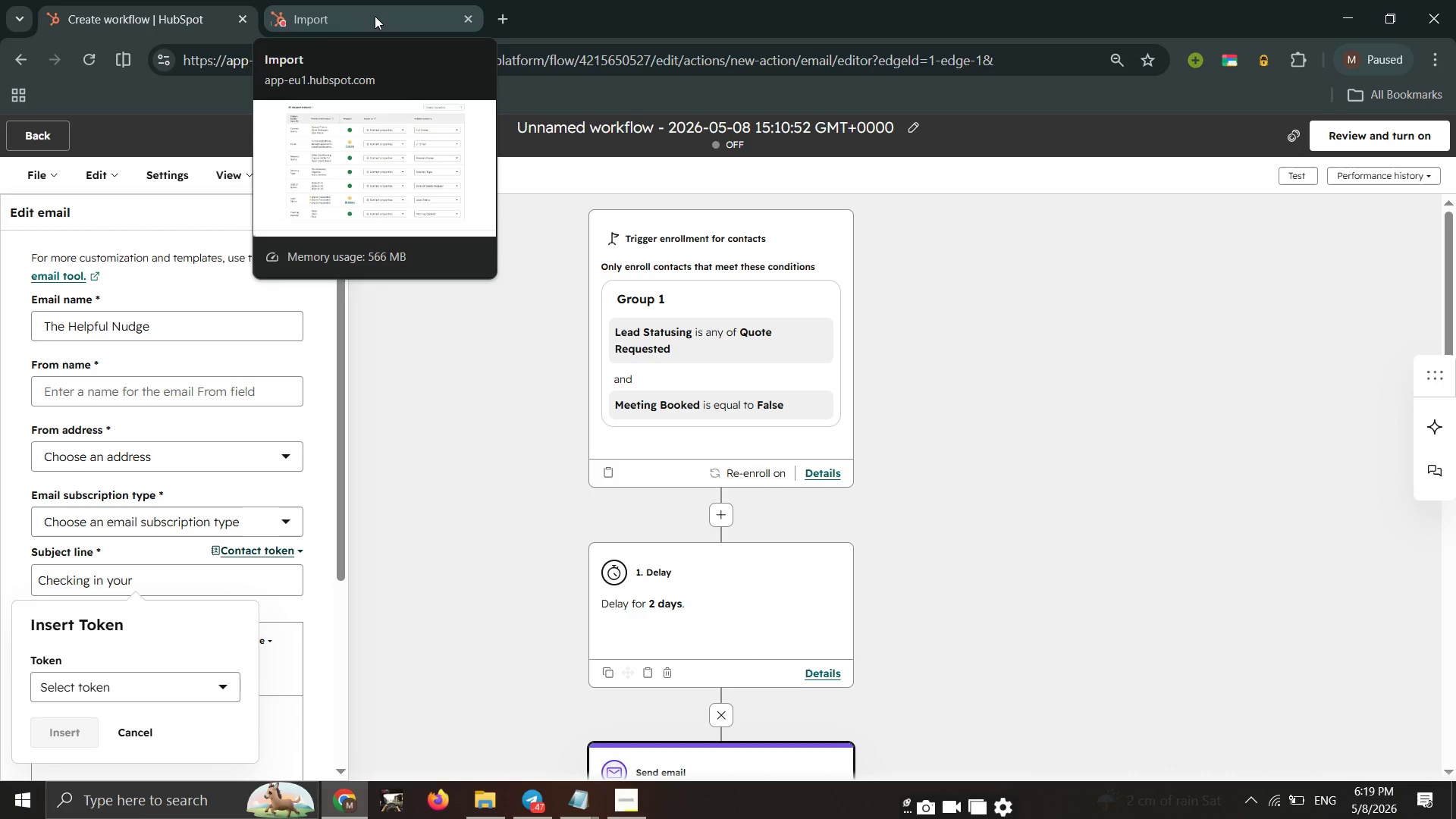 
wait(5.72)
 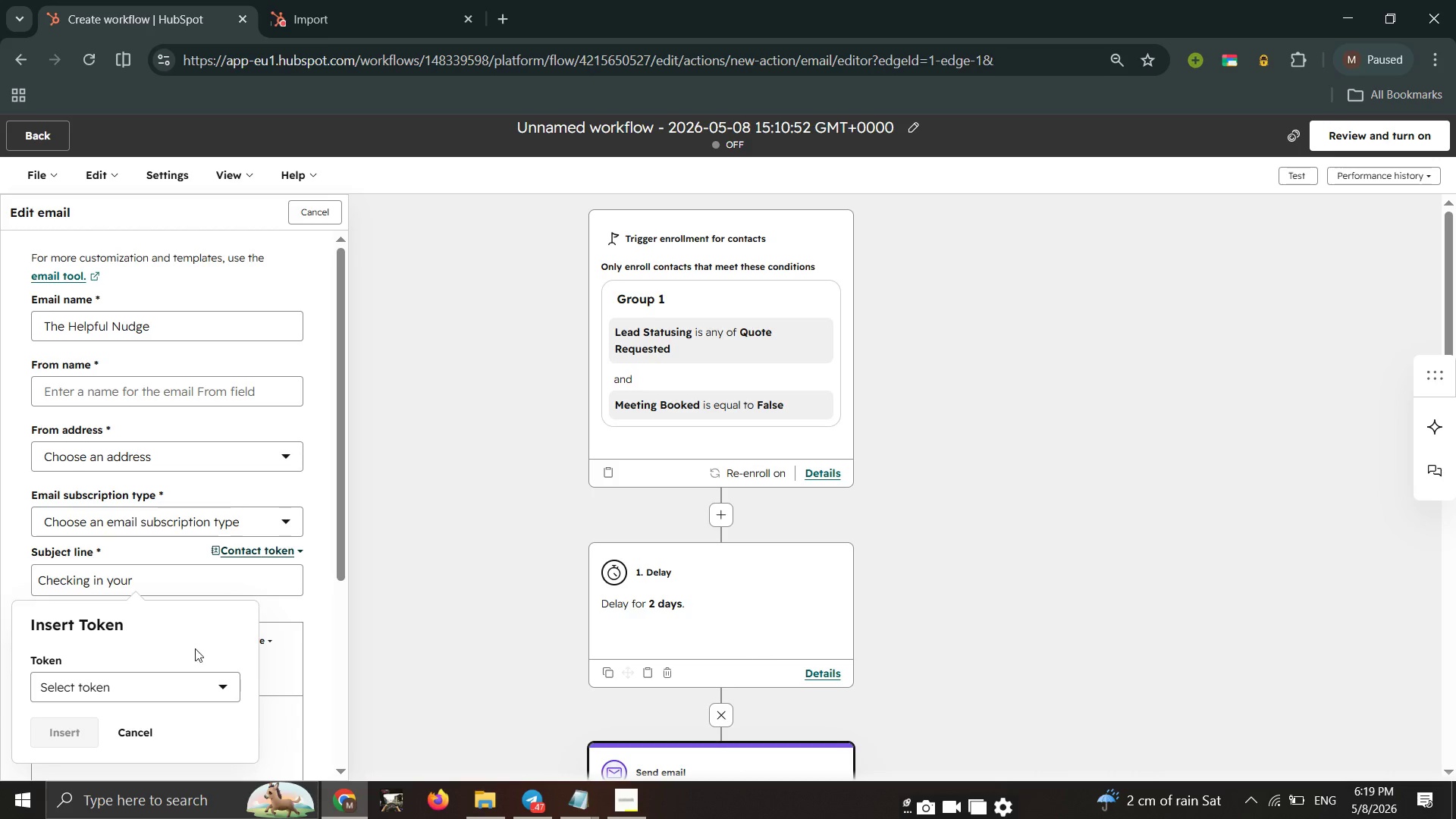 
left_click([375, 16])
 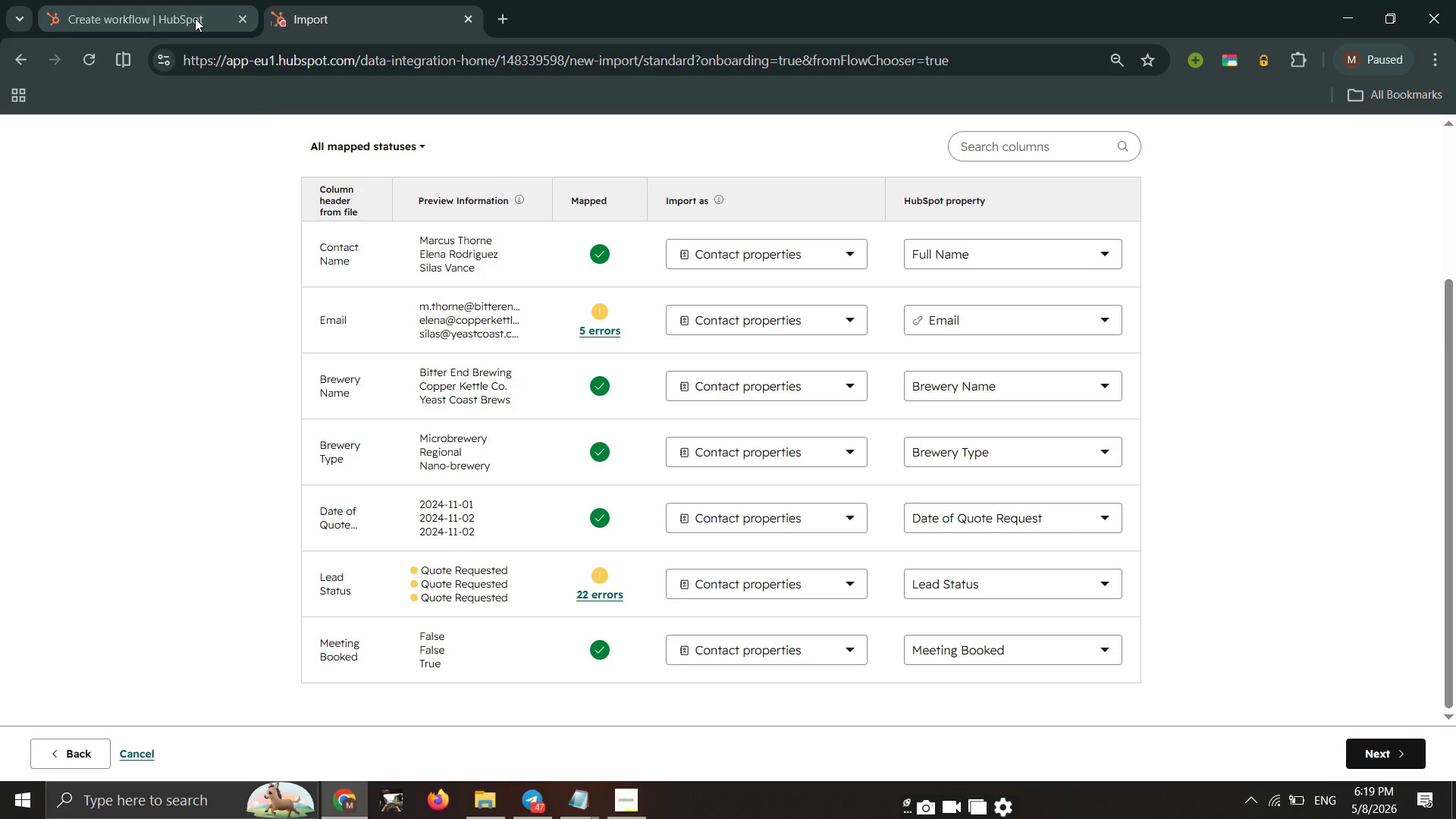 
left_click([195, 18])
 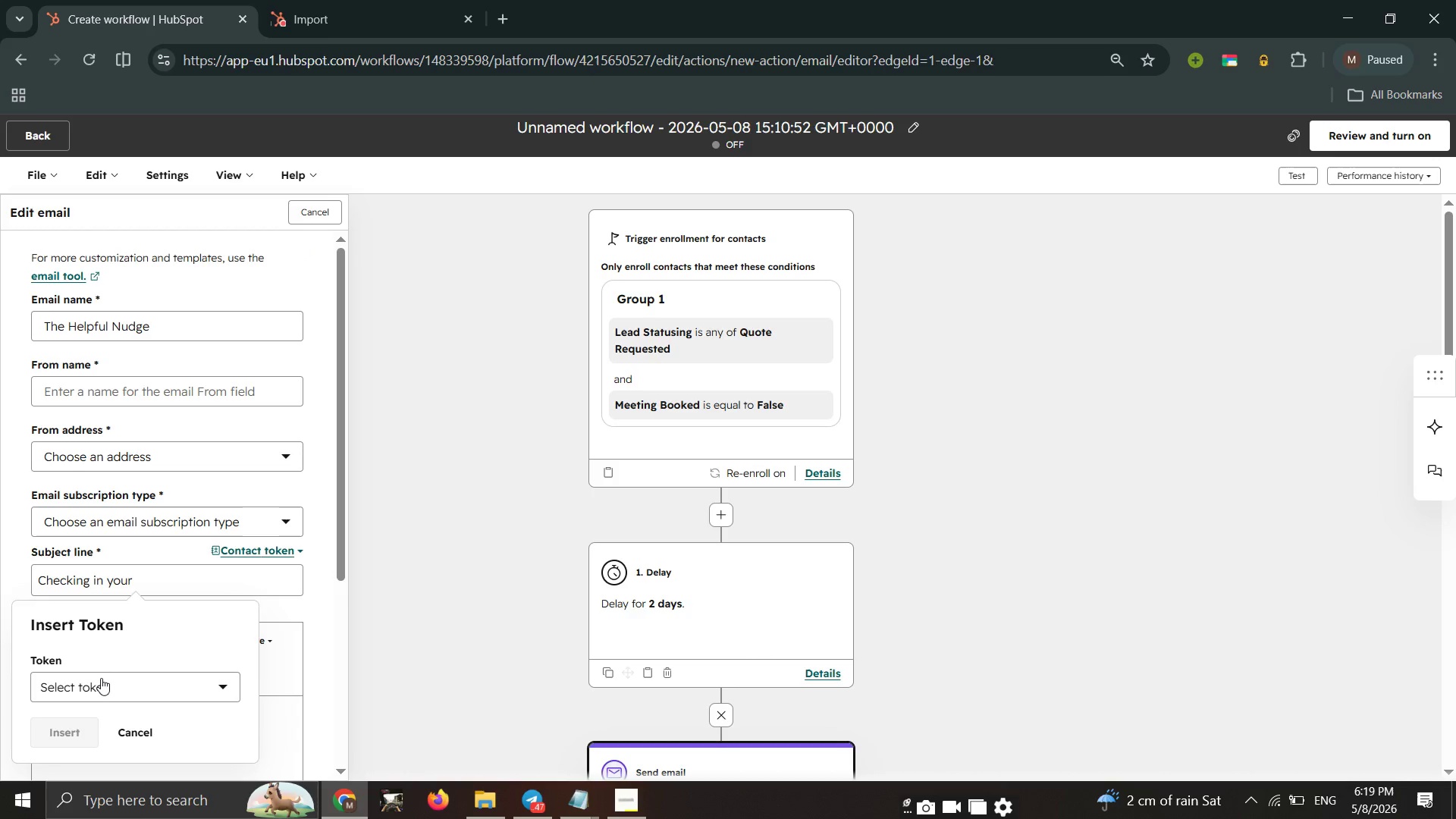 
left_click([101, 679])
 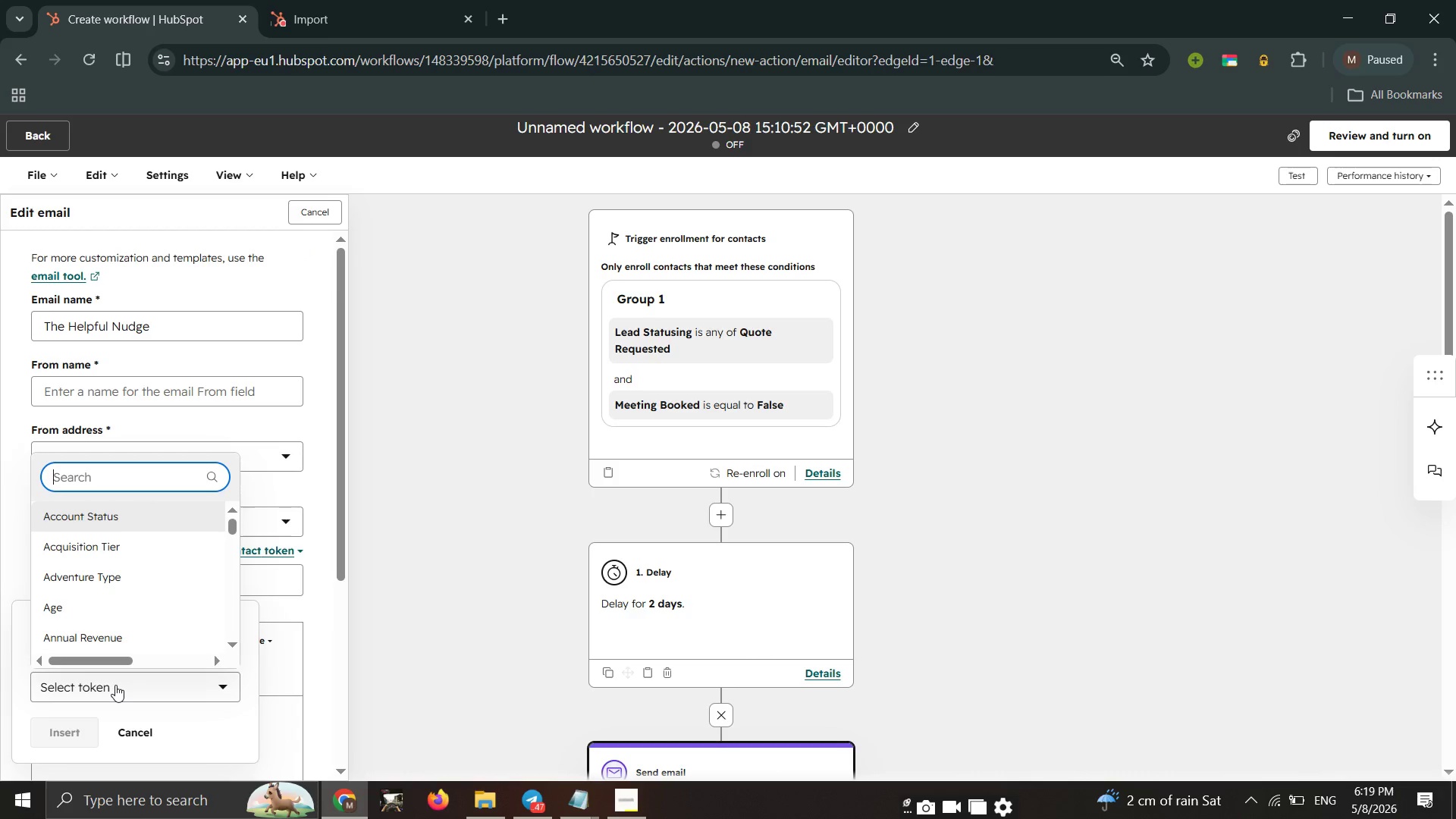 
left_click([115, 685])
 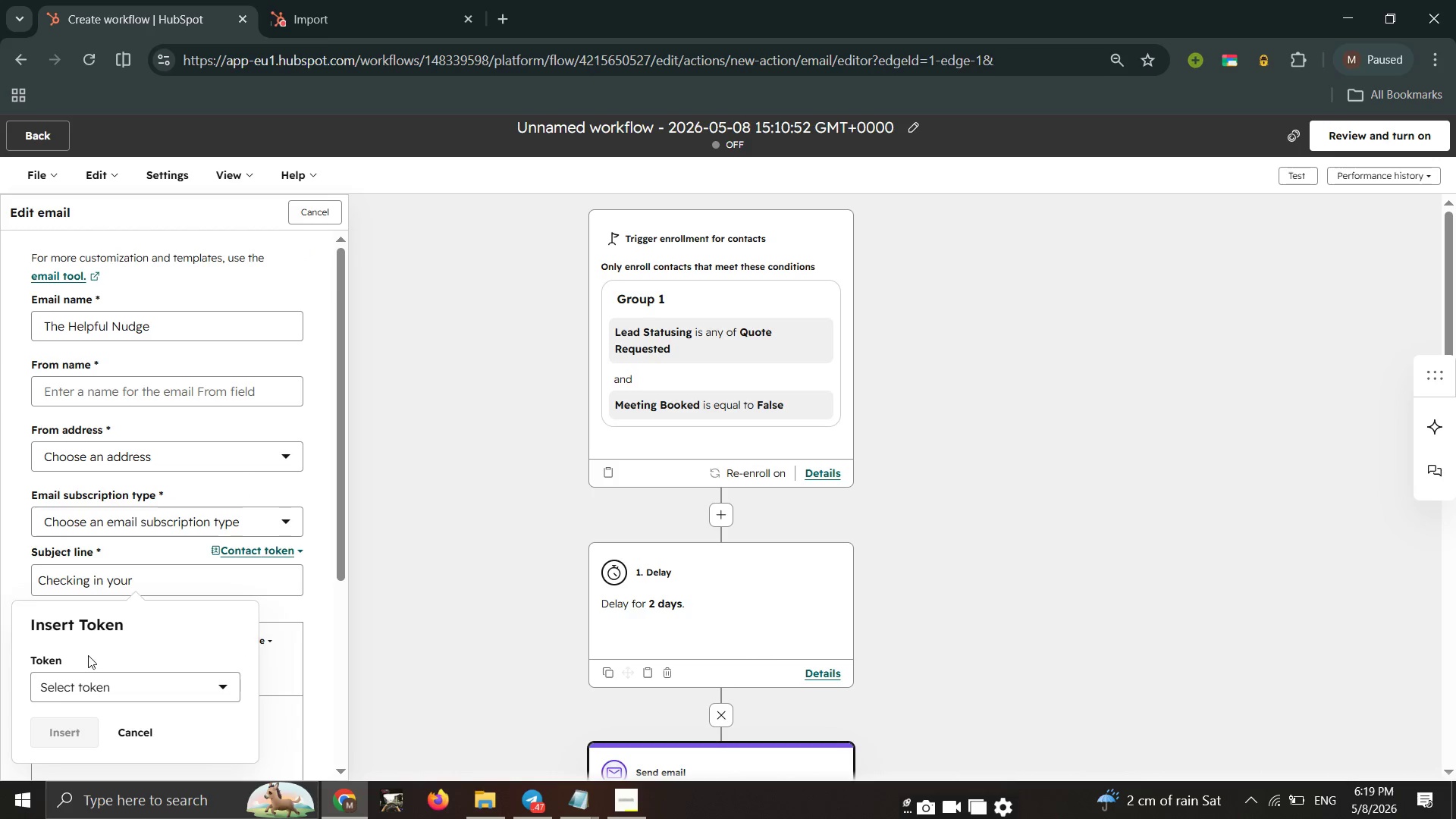 
left_click([78, 687])
 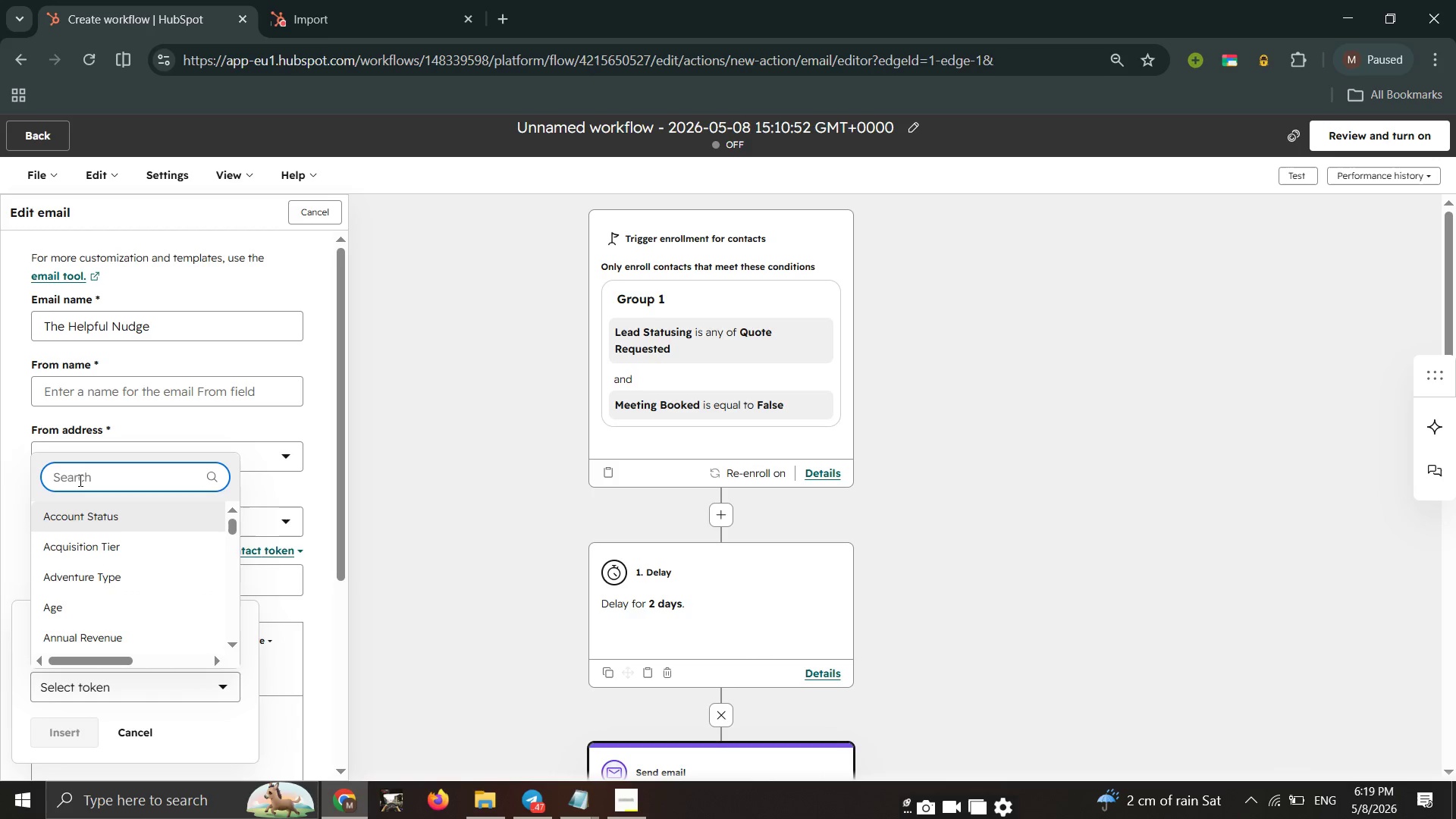 
left_click([78, 475])
 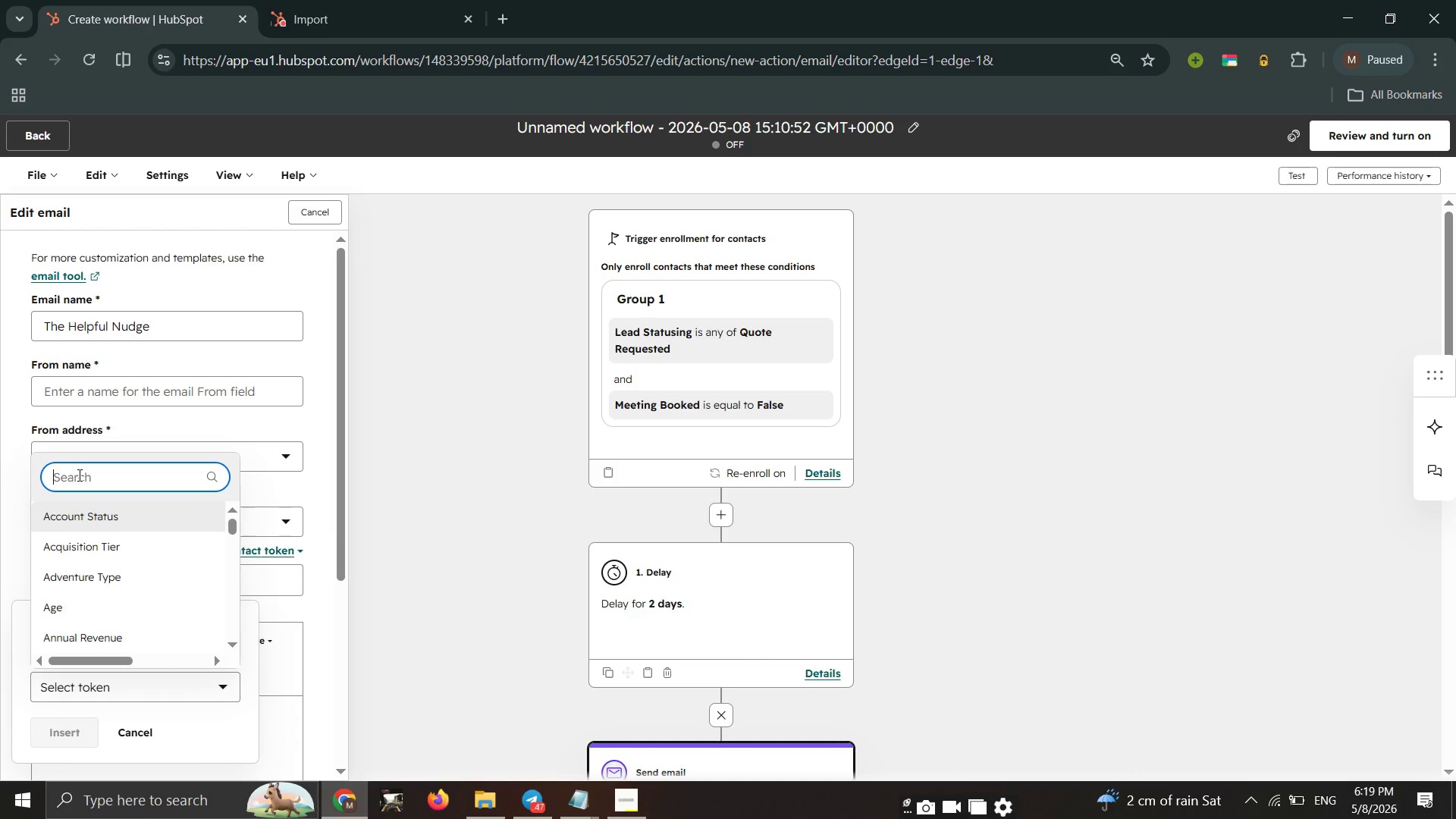 
type(brew)
 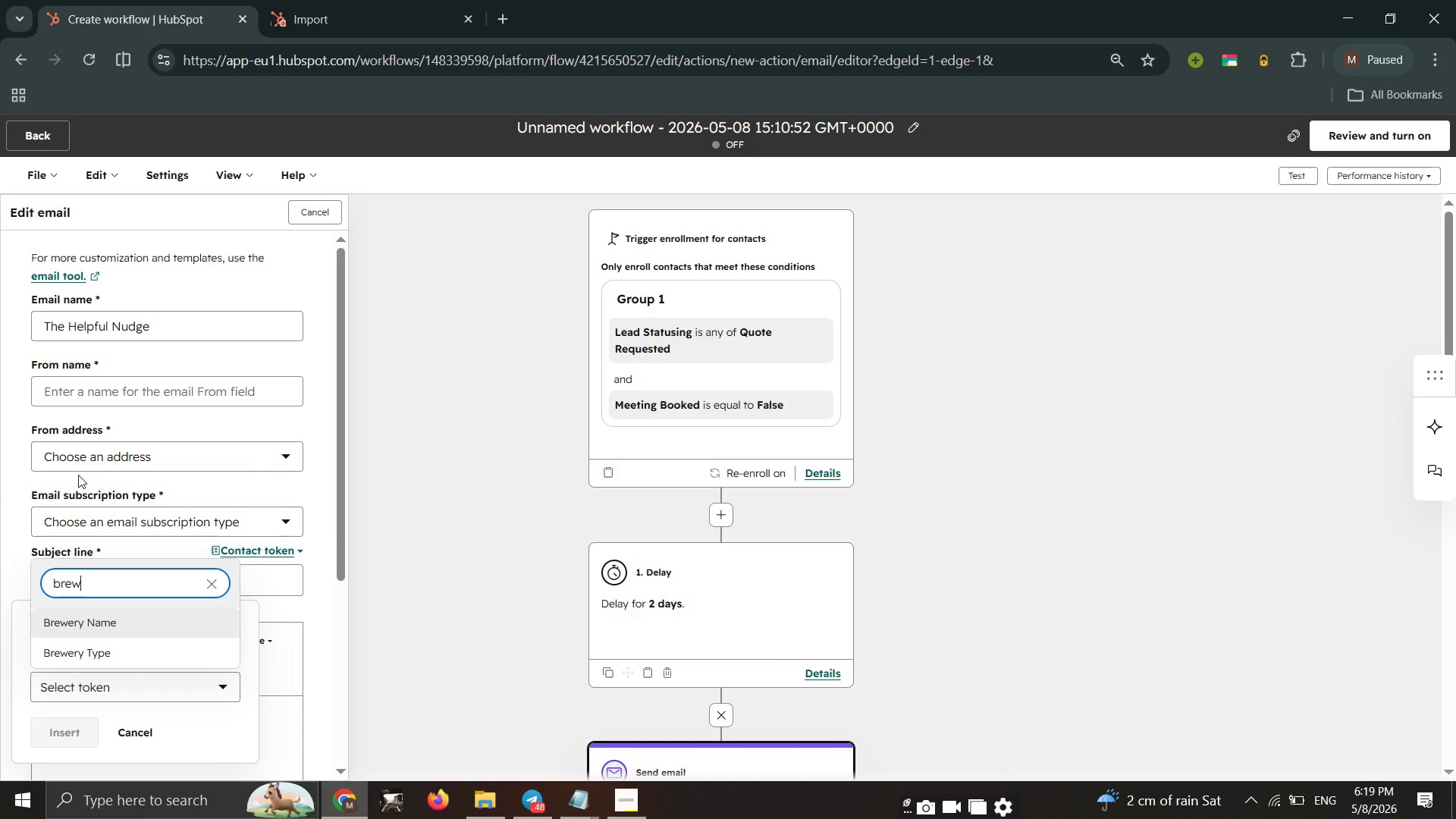 
left_click([78, 475])
 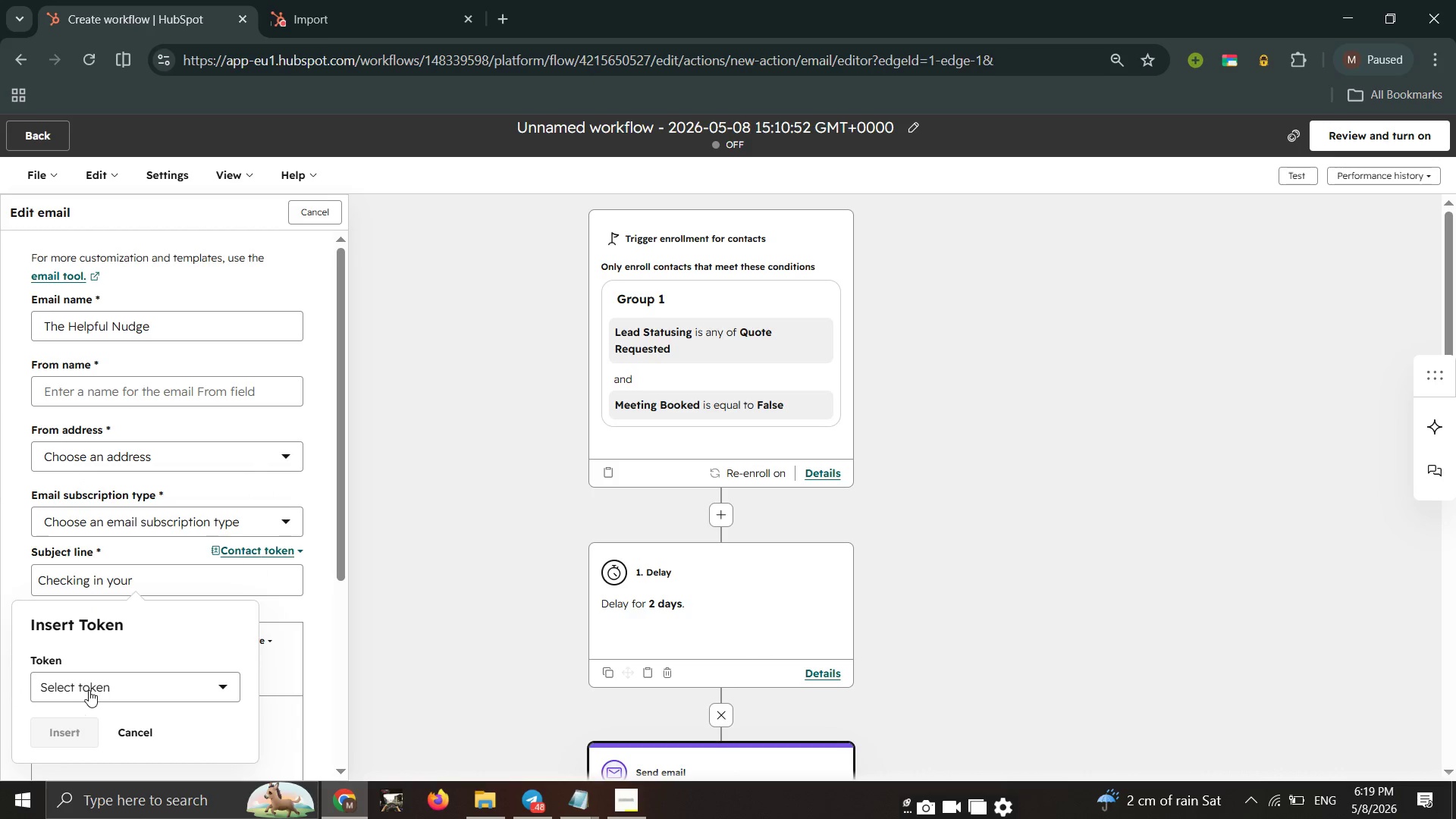 
left_click([89, 682])
 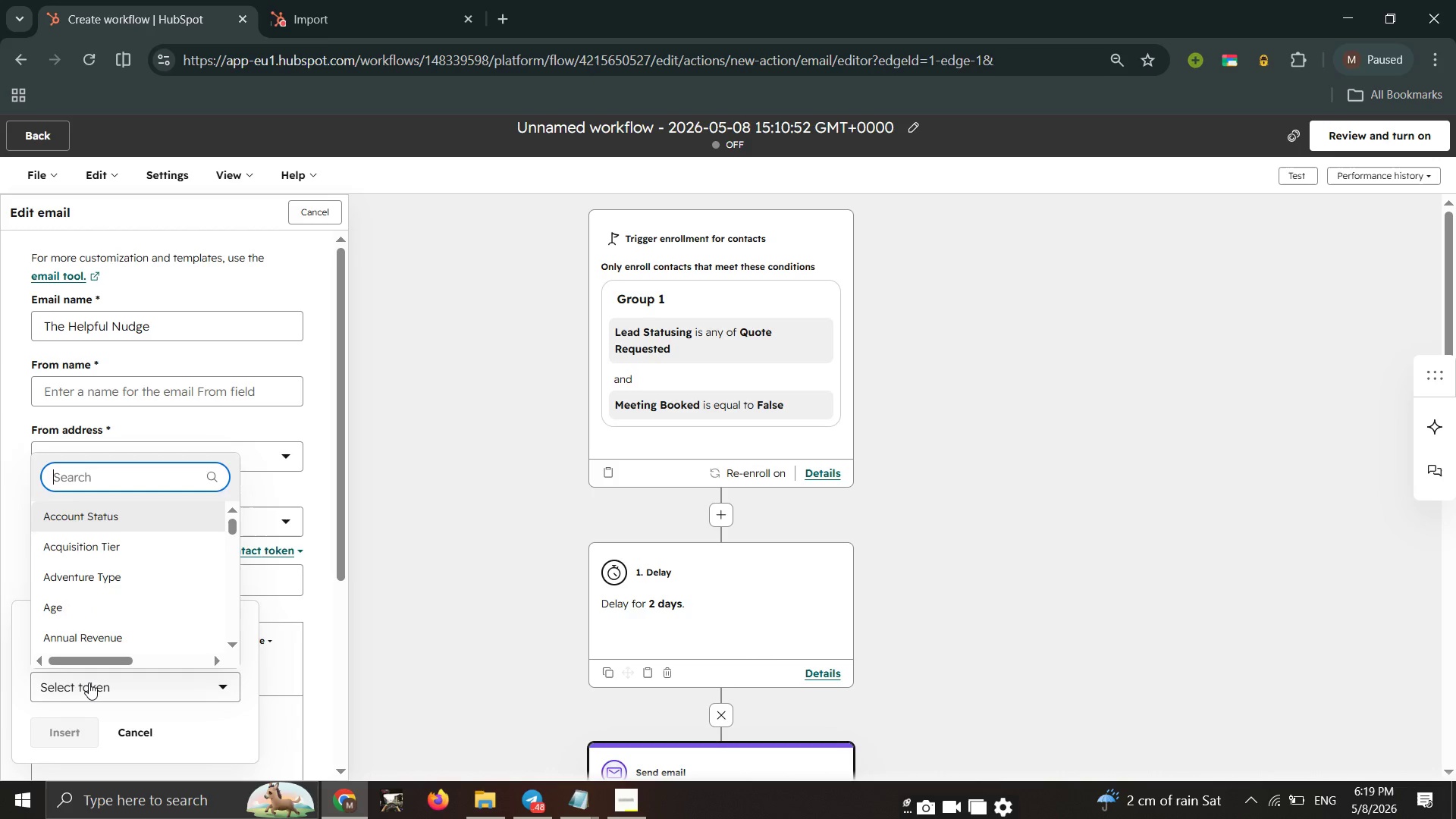 
left_click([89, 682])
 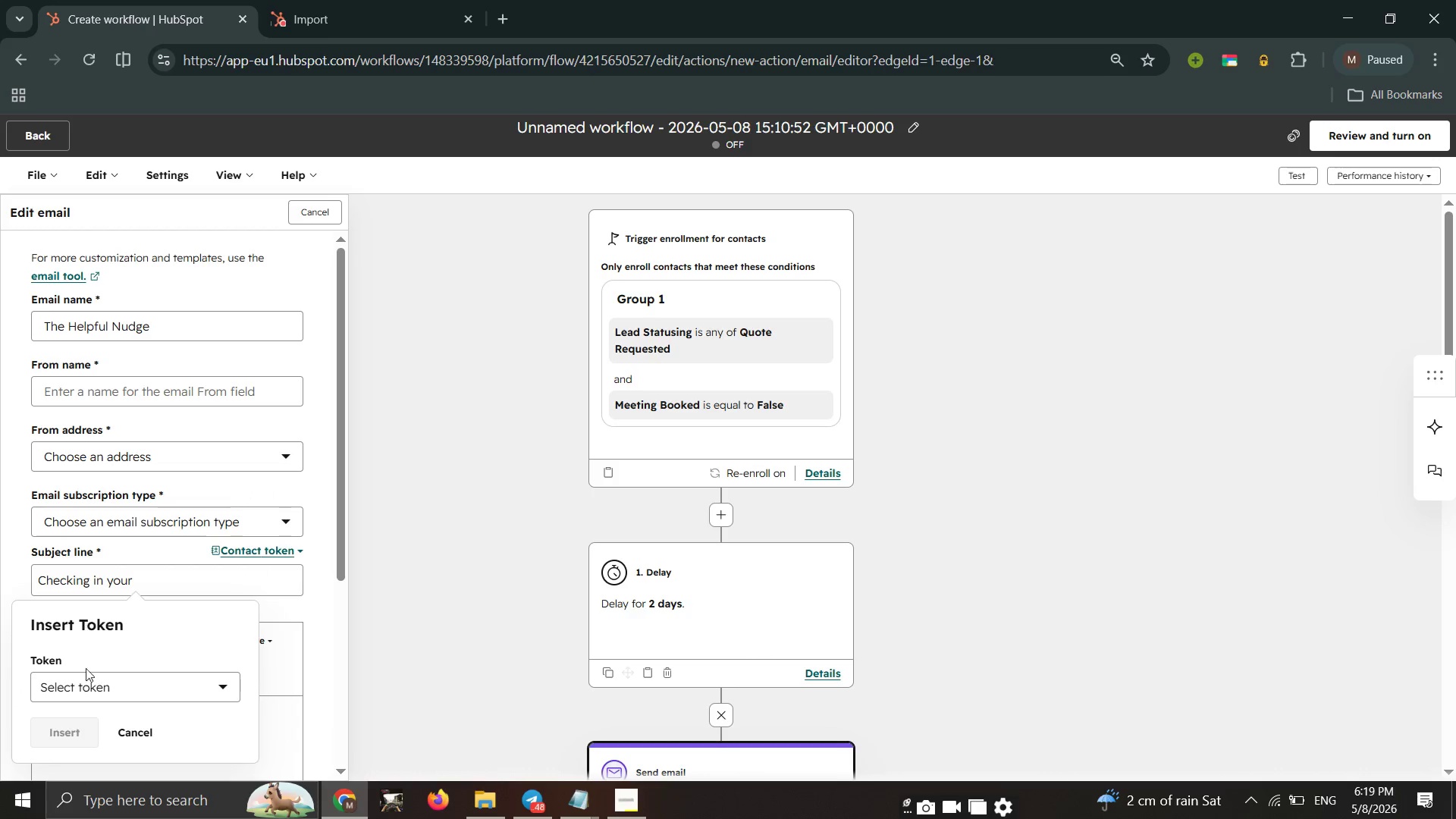 
left_click([86, 690])
 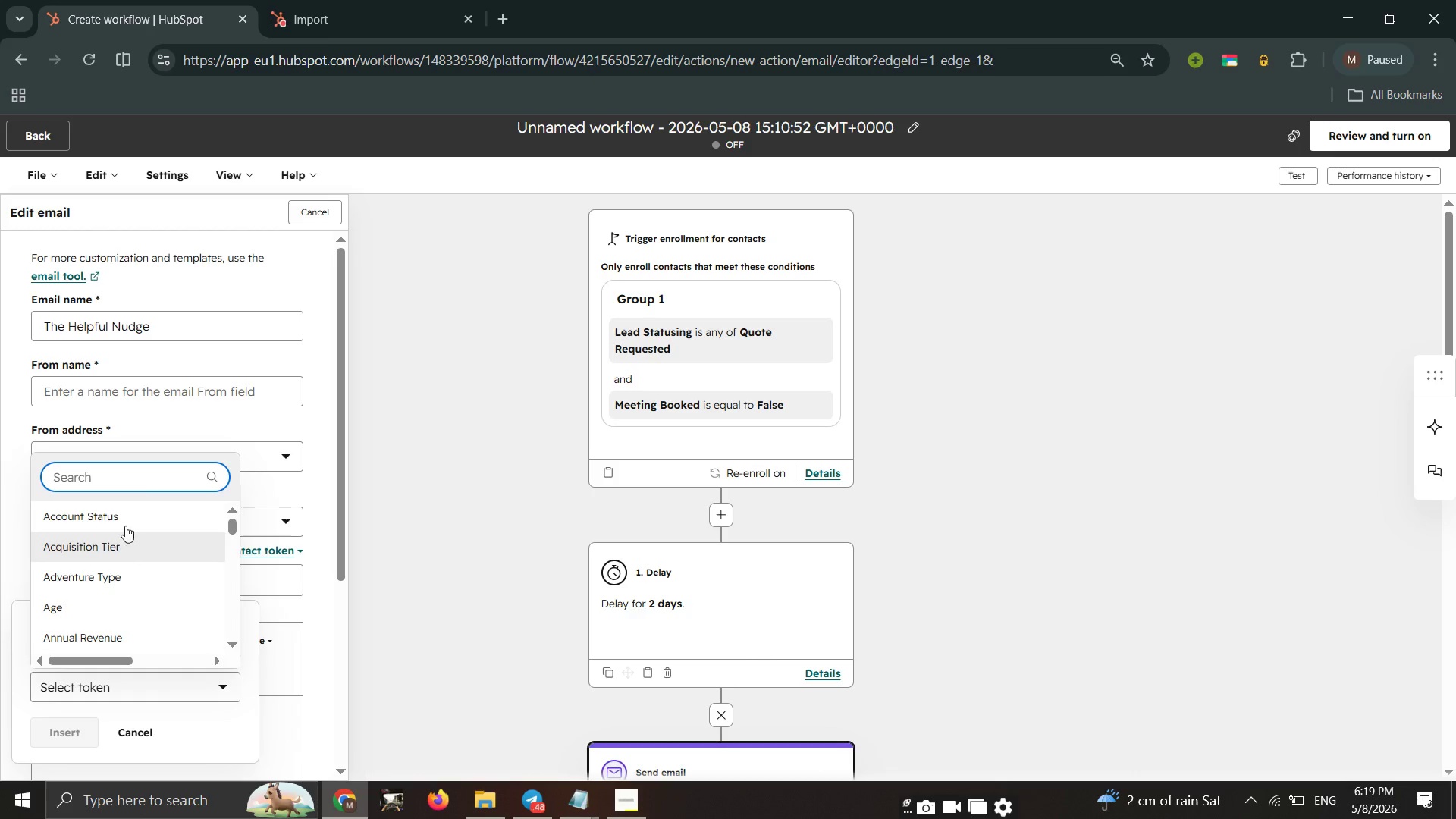 
left_click([134, 475])
 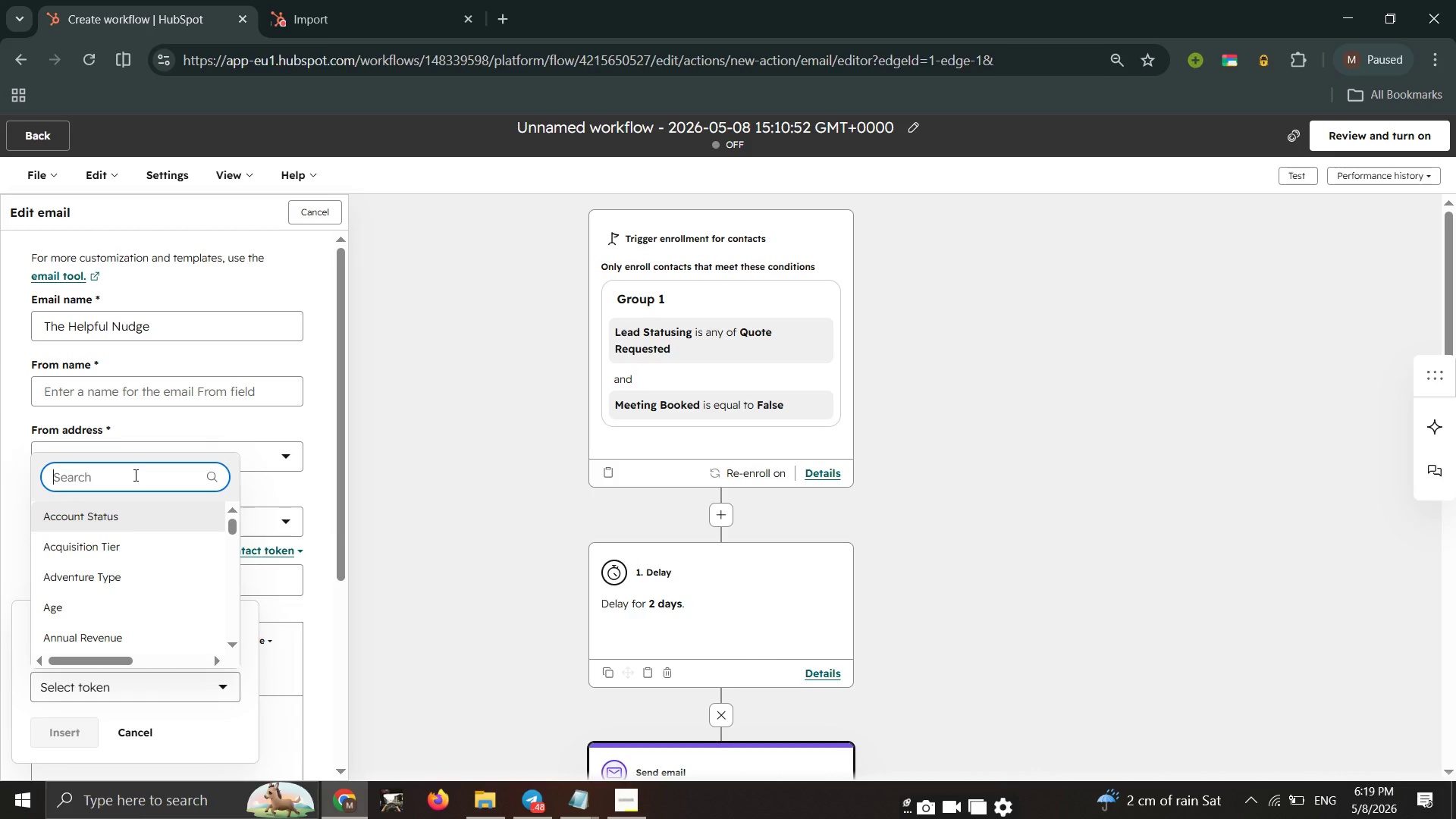 
type(bre)
 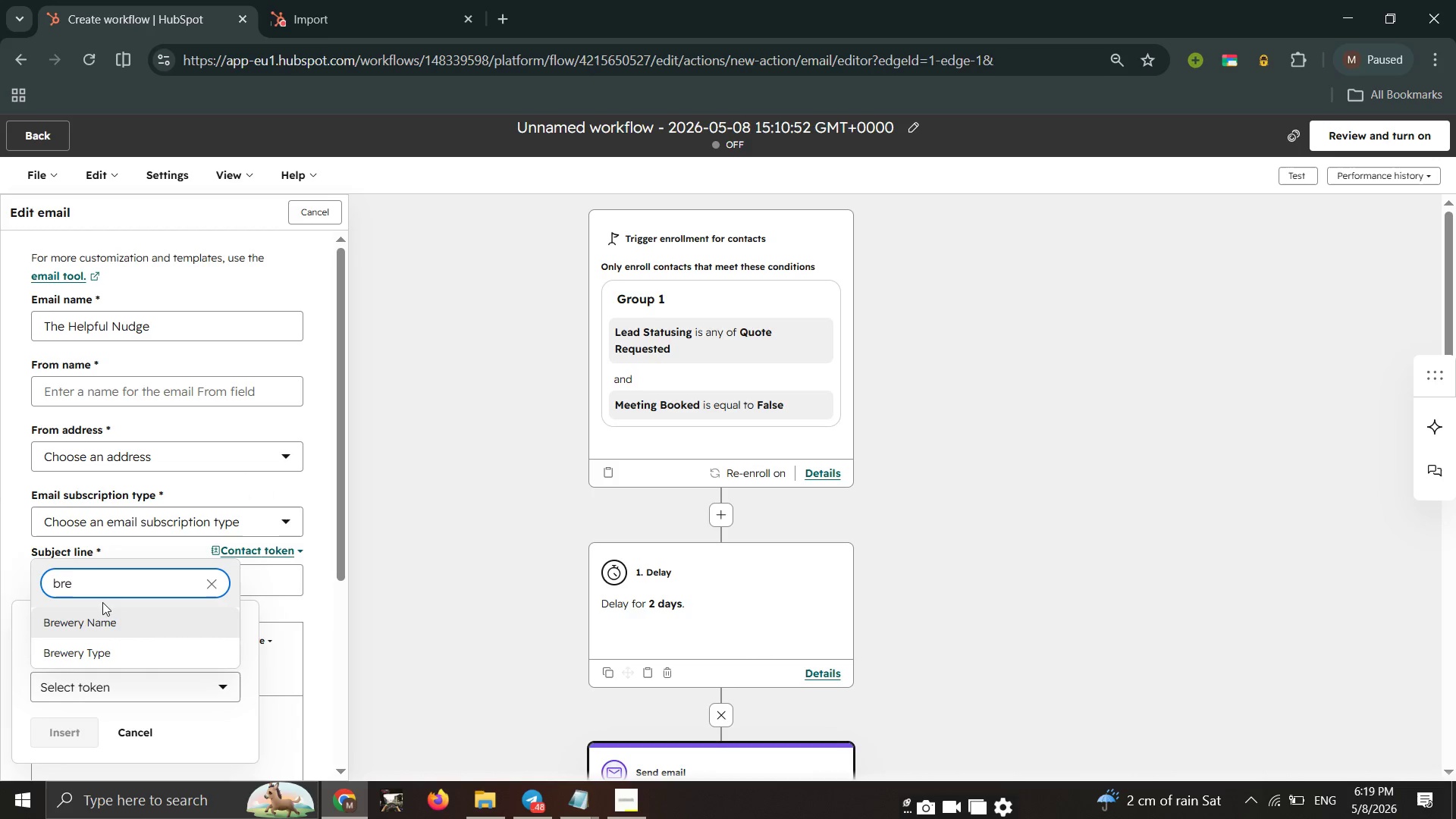 
left_click([93, 629])
 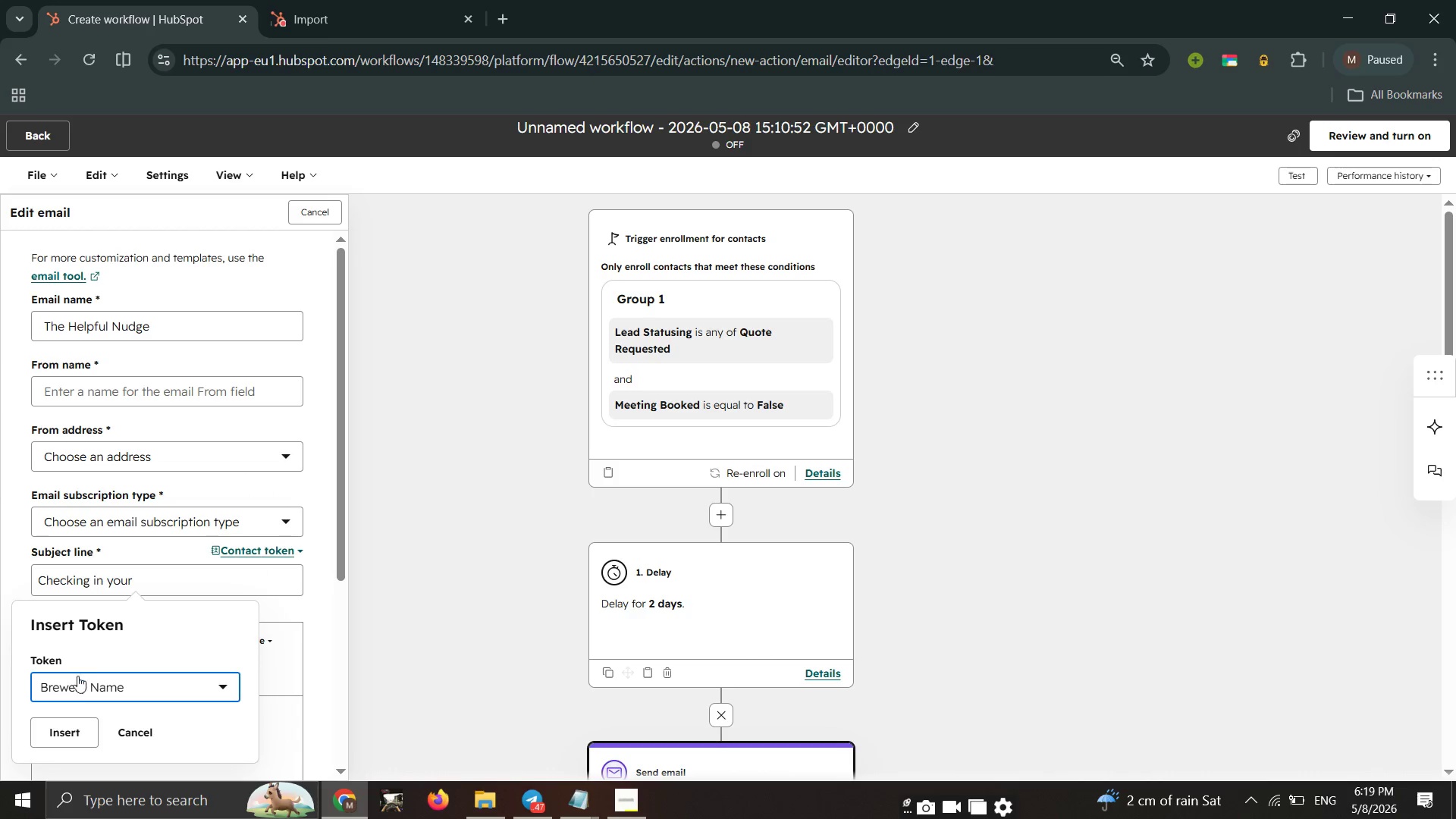 
left_click([61, 735])
 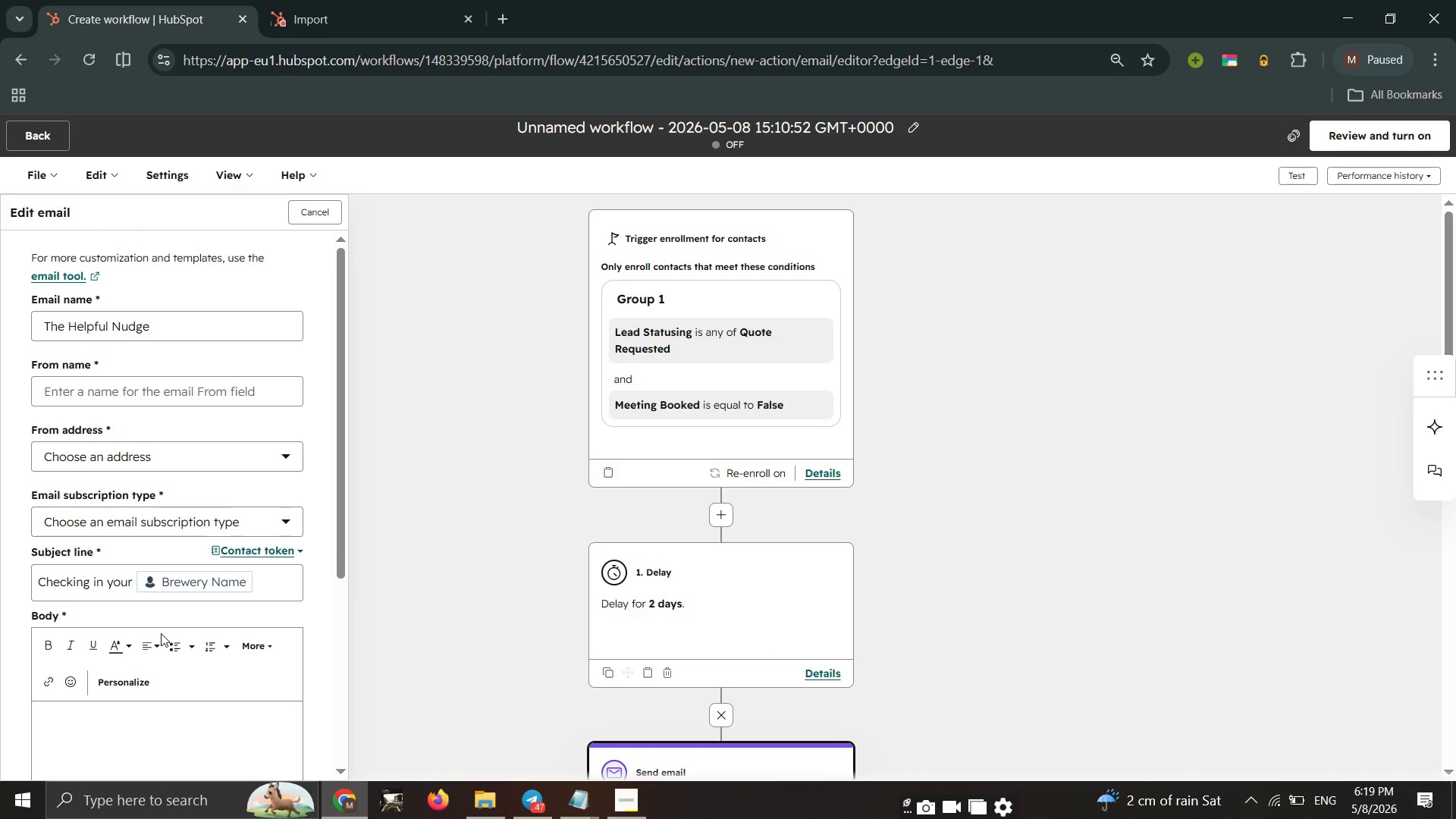 
type( payroll qoute)
 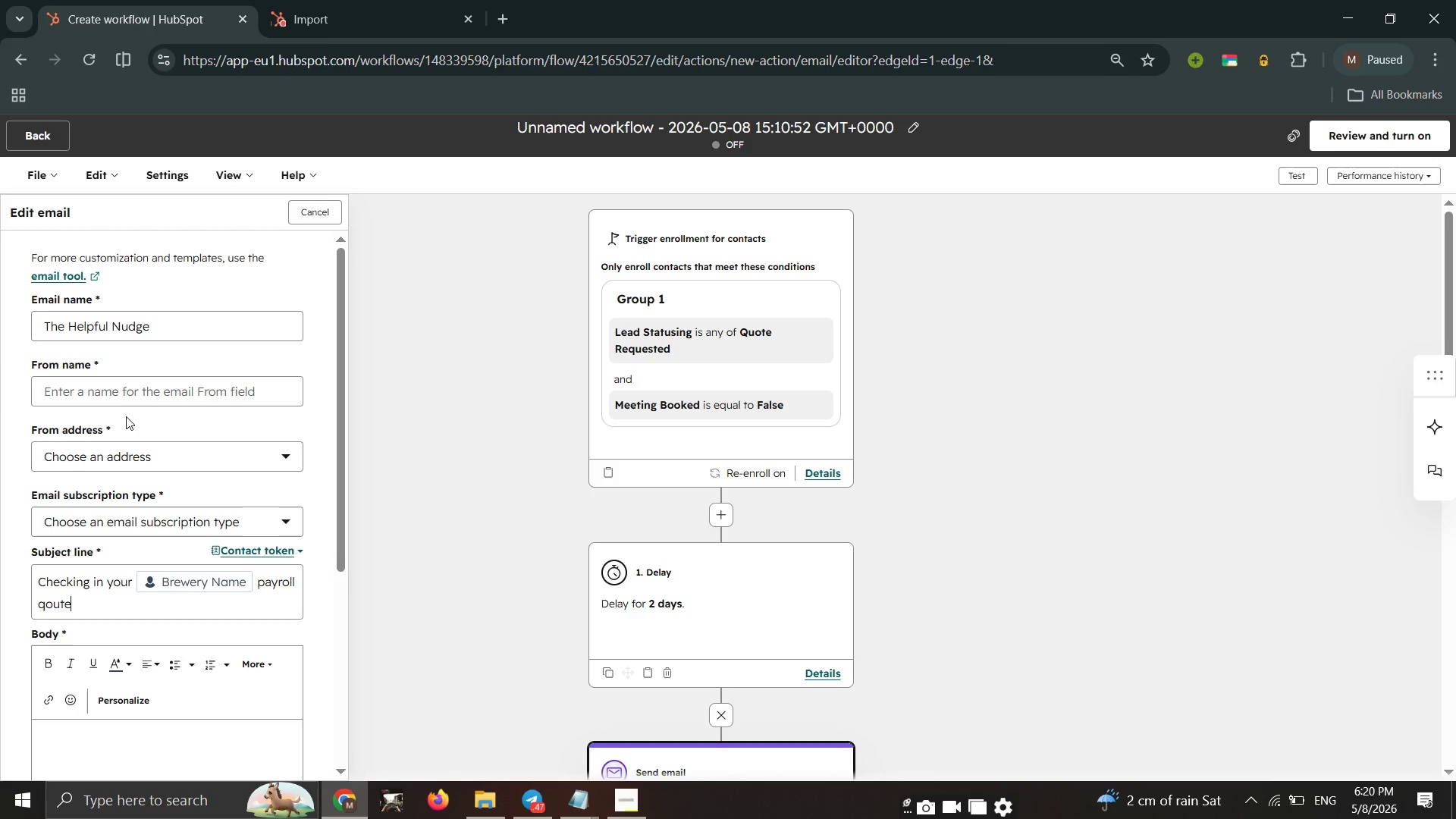 
left_click([138, 404])
 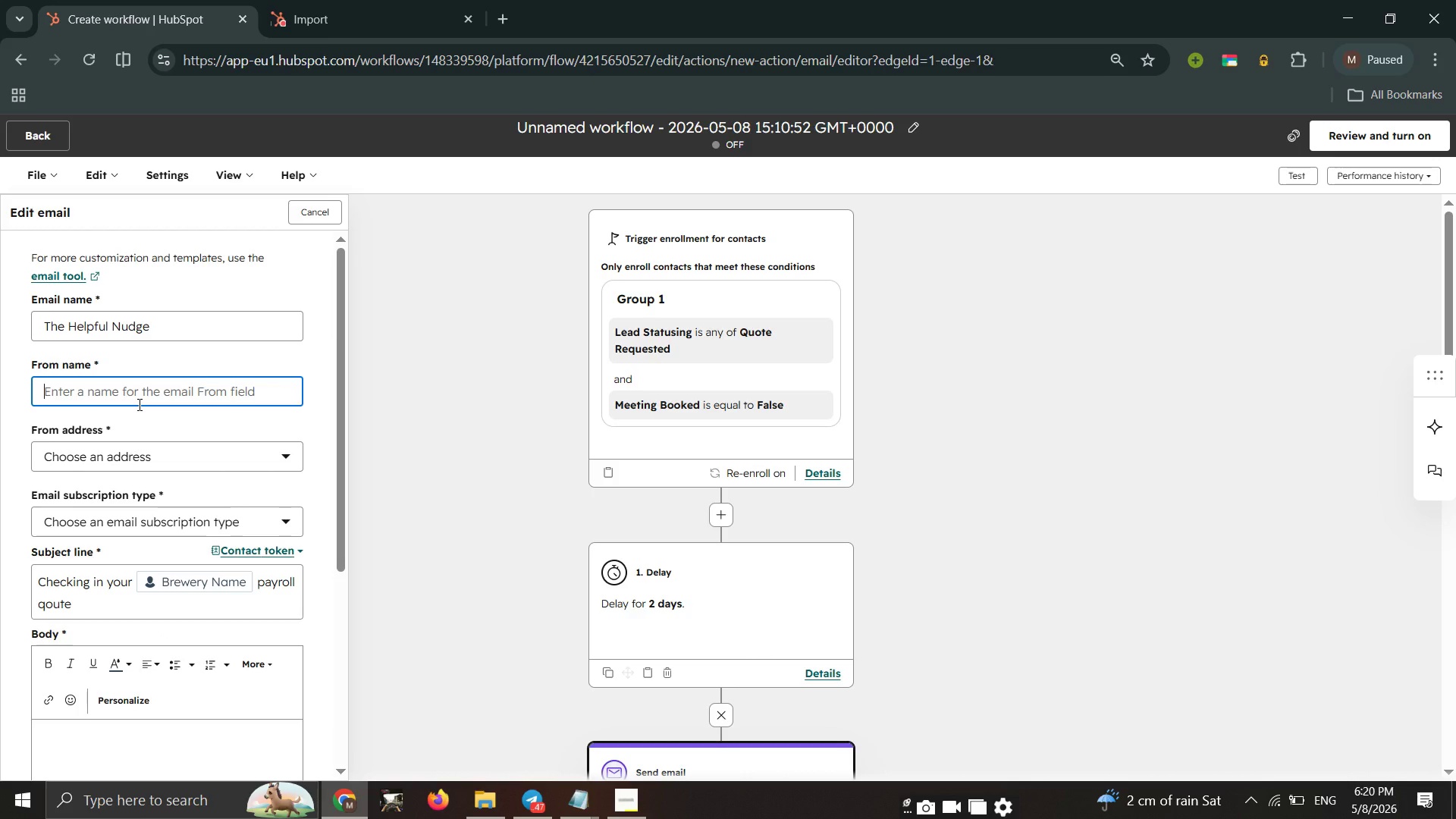 
type(zozo)
 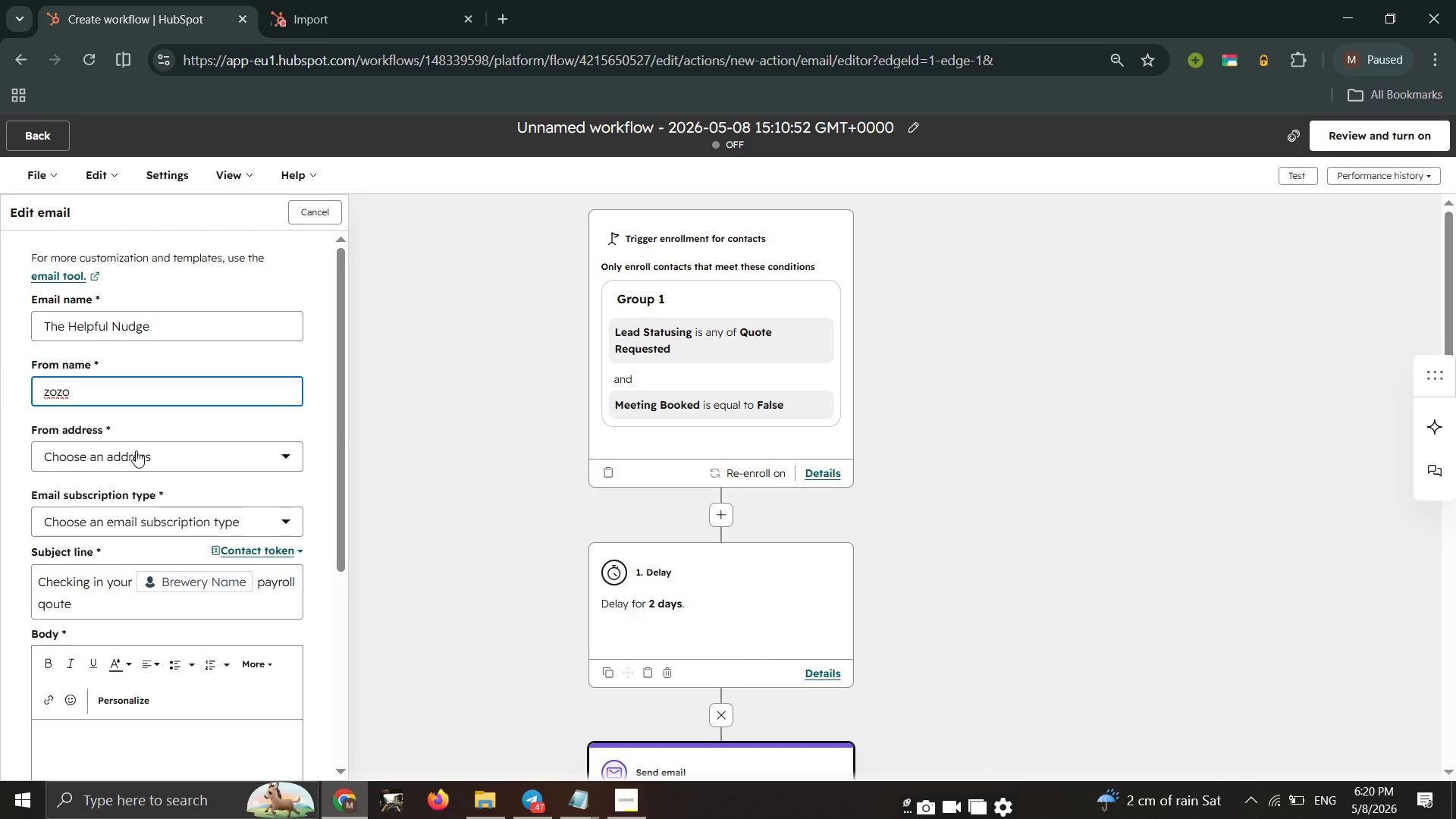 
left_click([136, 450])
 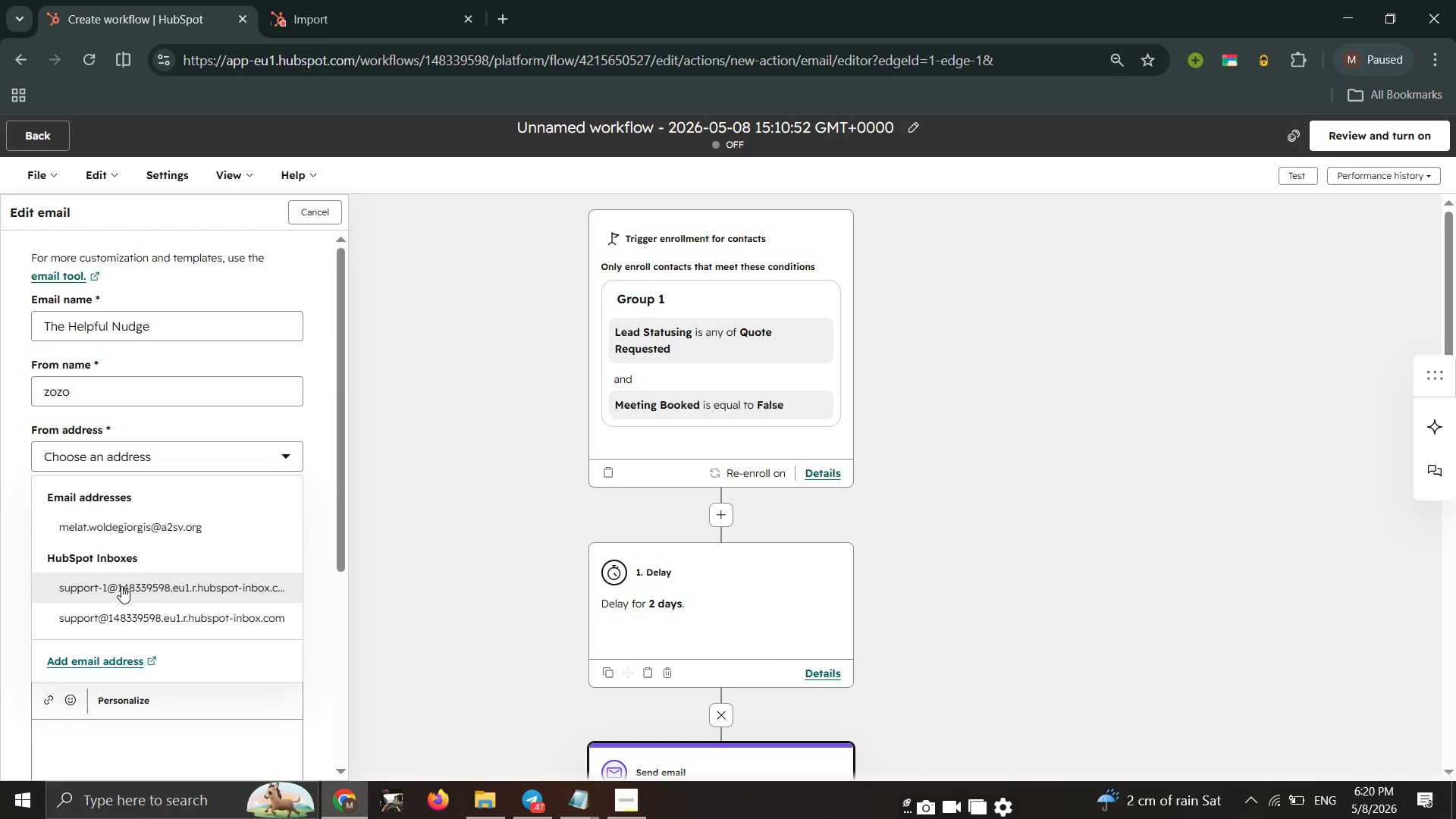 
left_click([121, 586])
 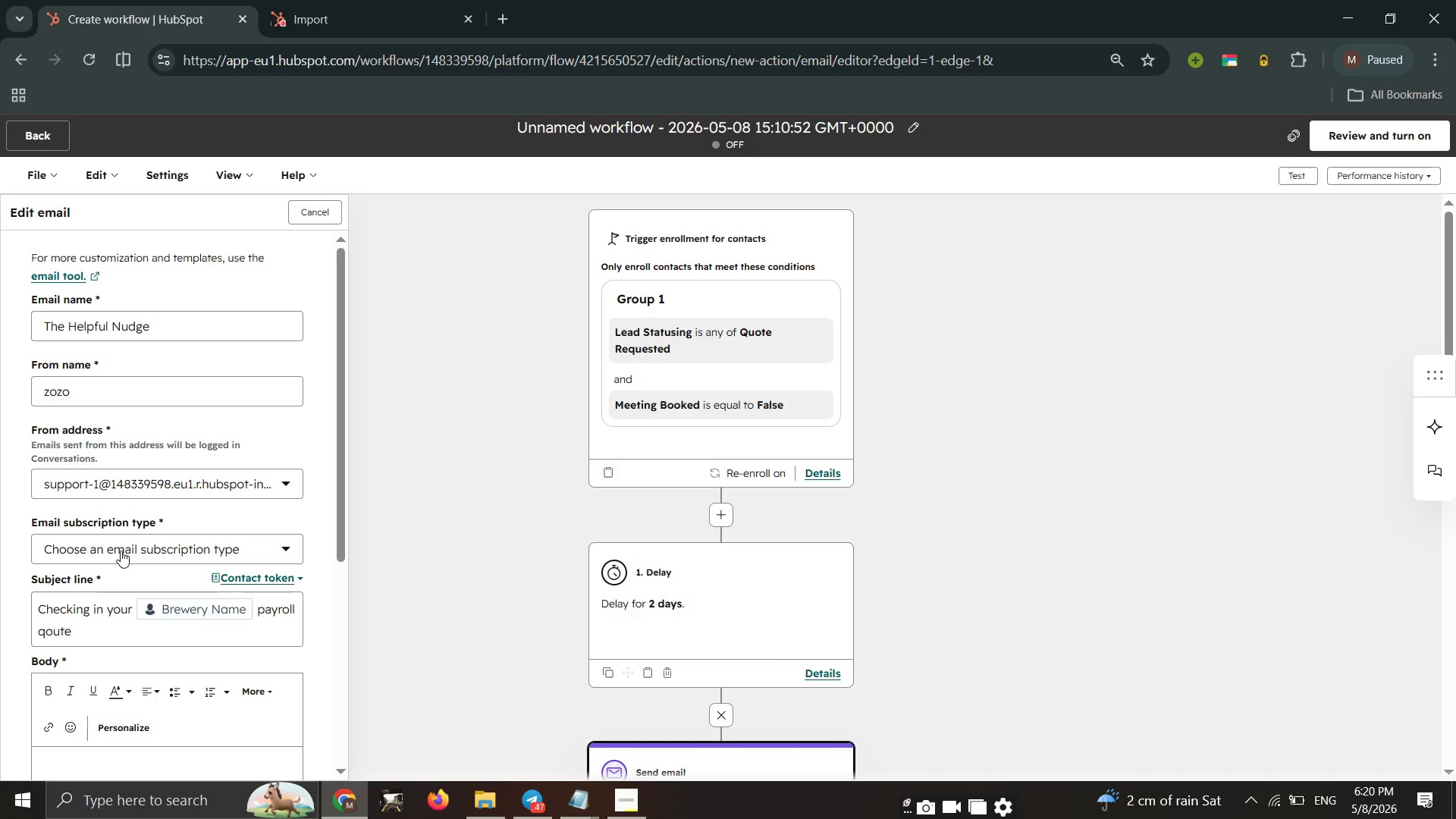 
left_click([121, 551])
 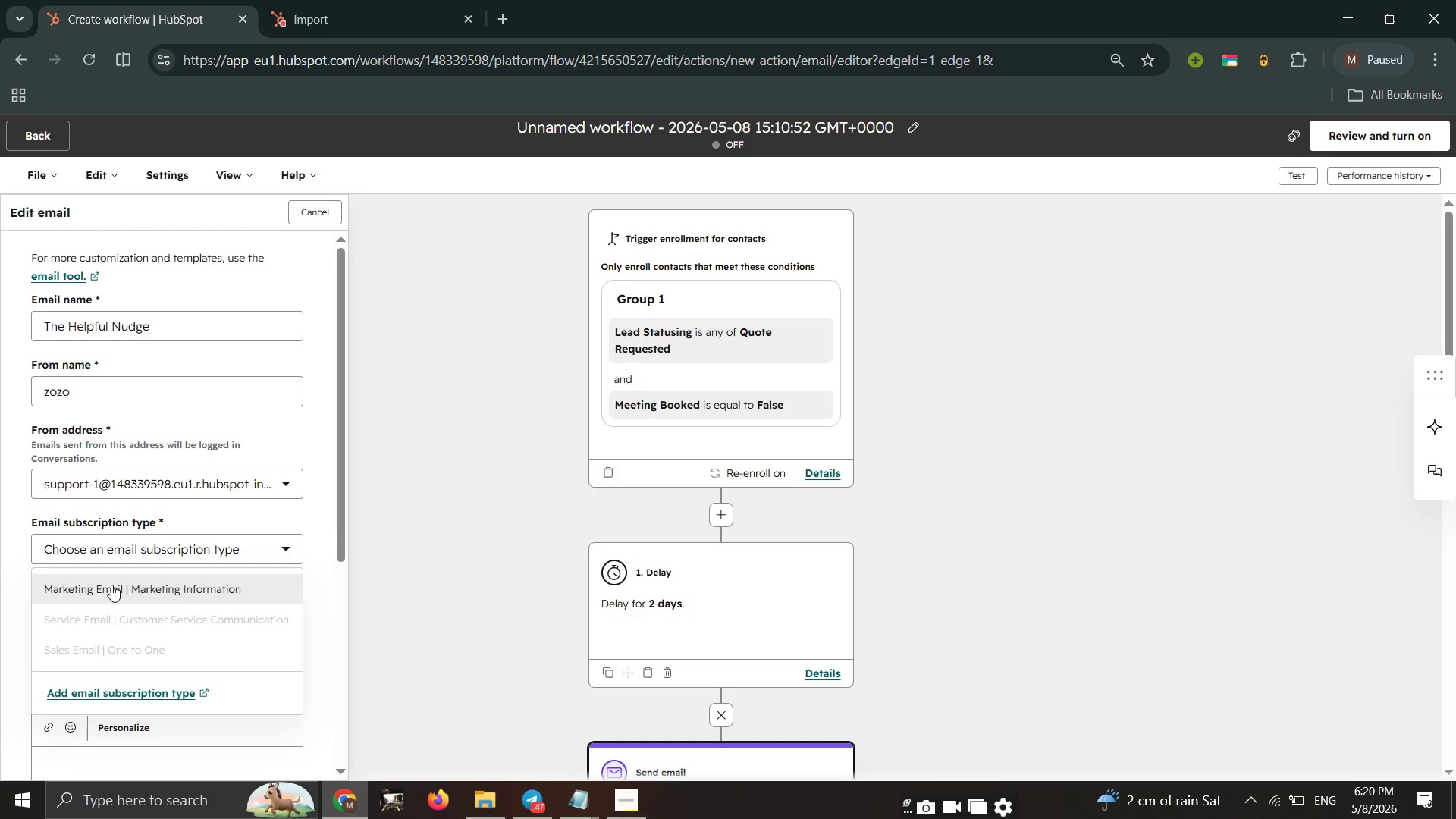 
left_click([111, 585])
 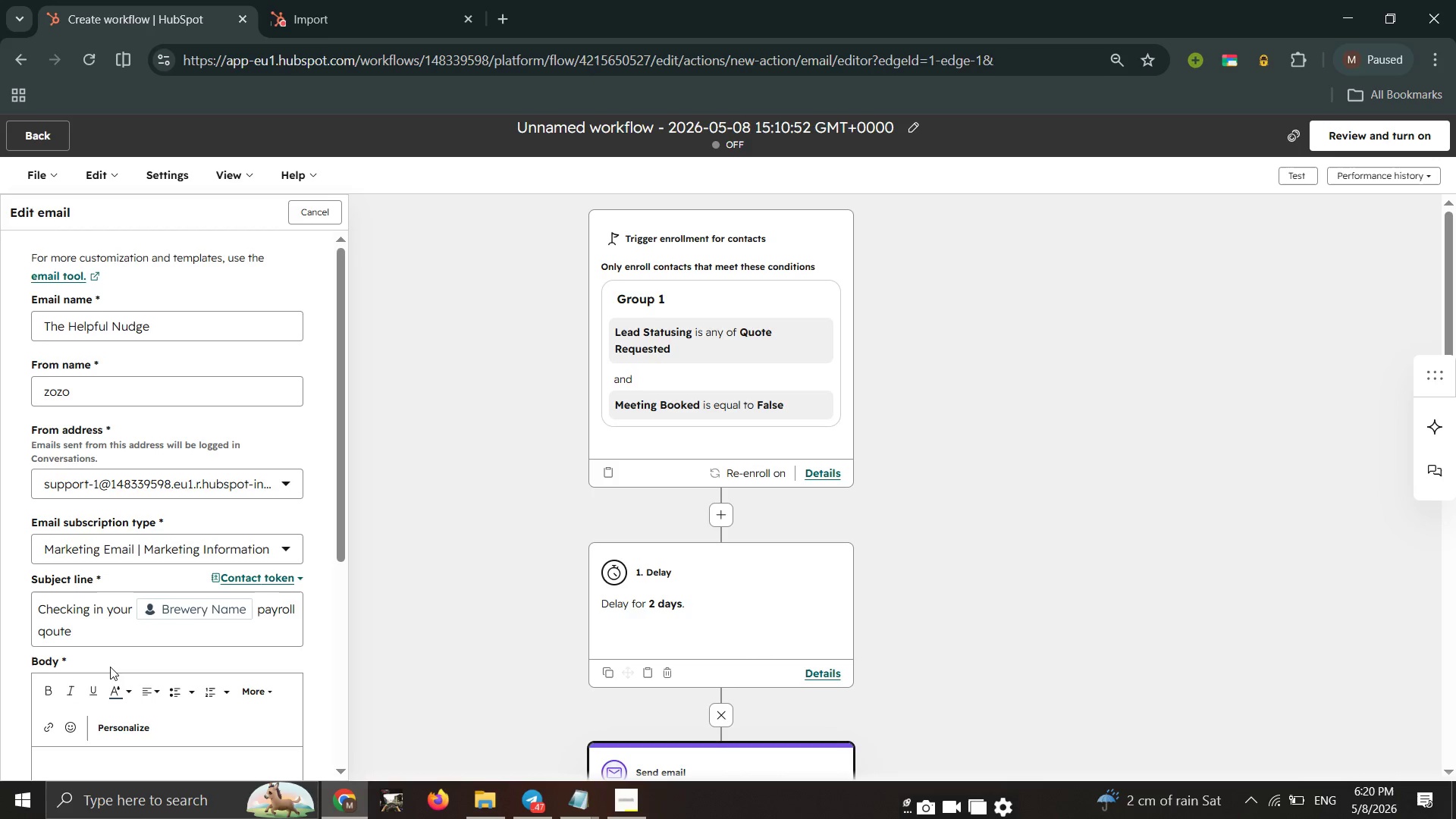 
scroll: coordinate [110, 667], scroll_direction: down, amount: 1.0
 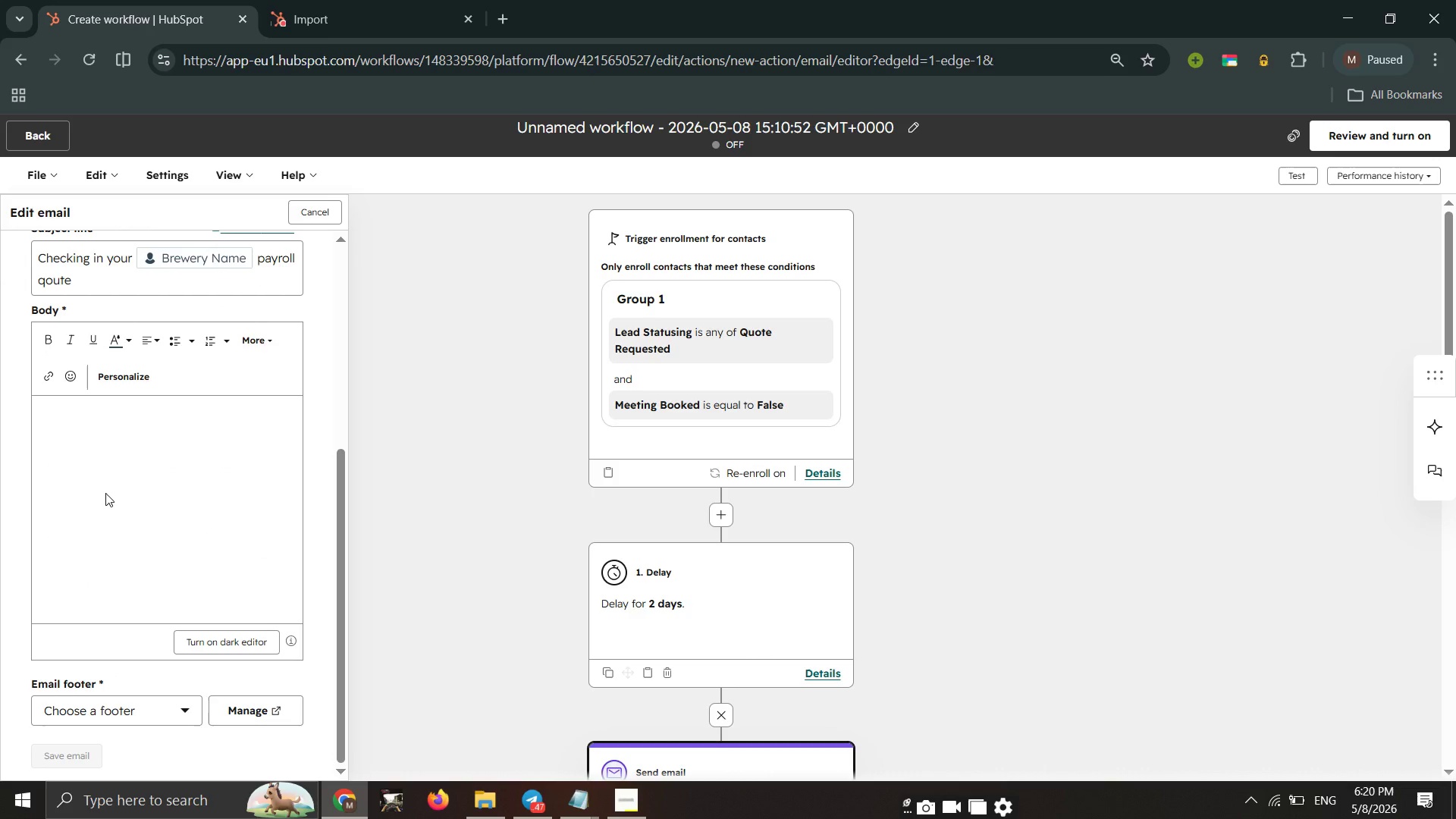 
left_click([105, 493])
 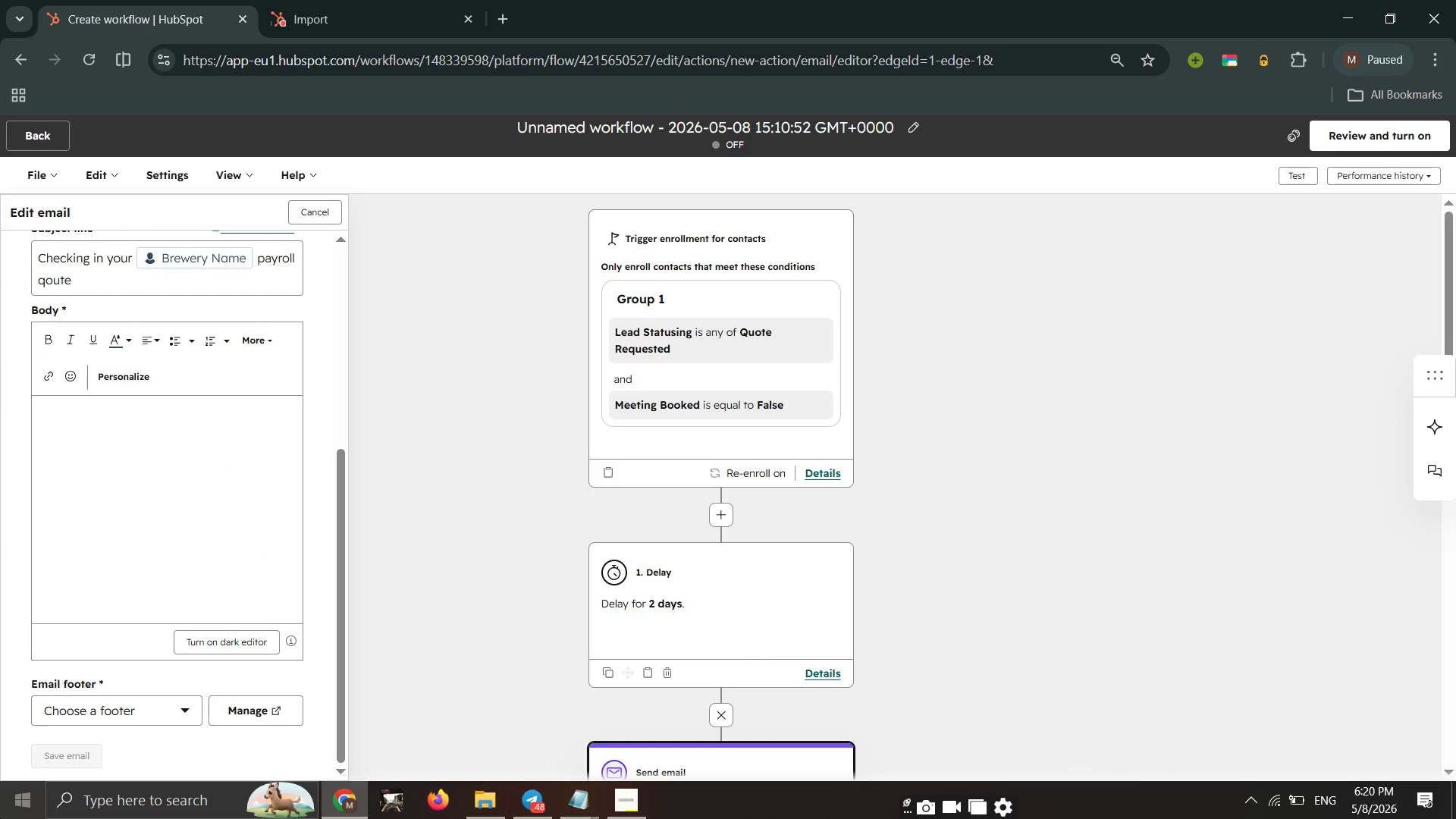 
mouse_move([0, 819])
 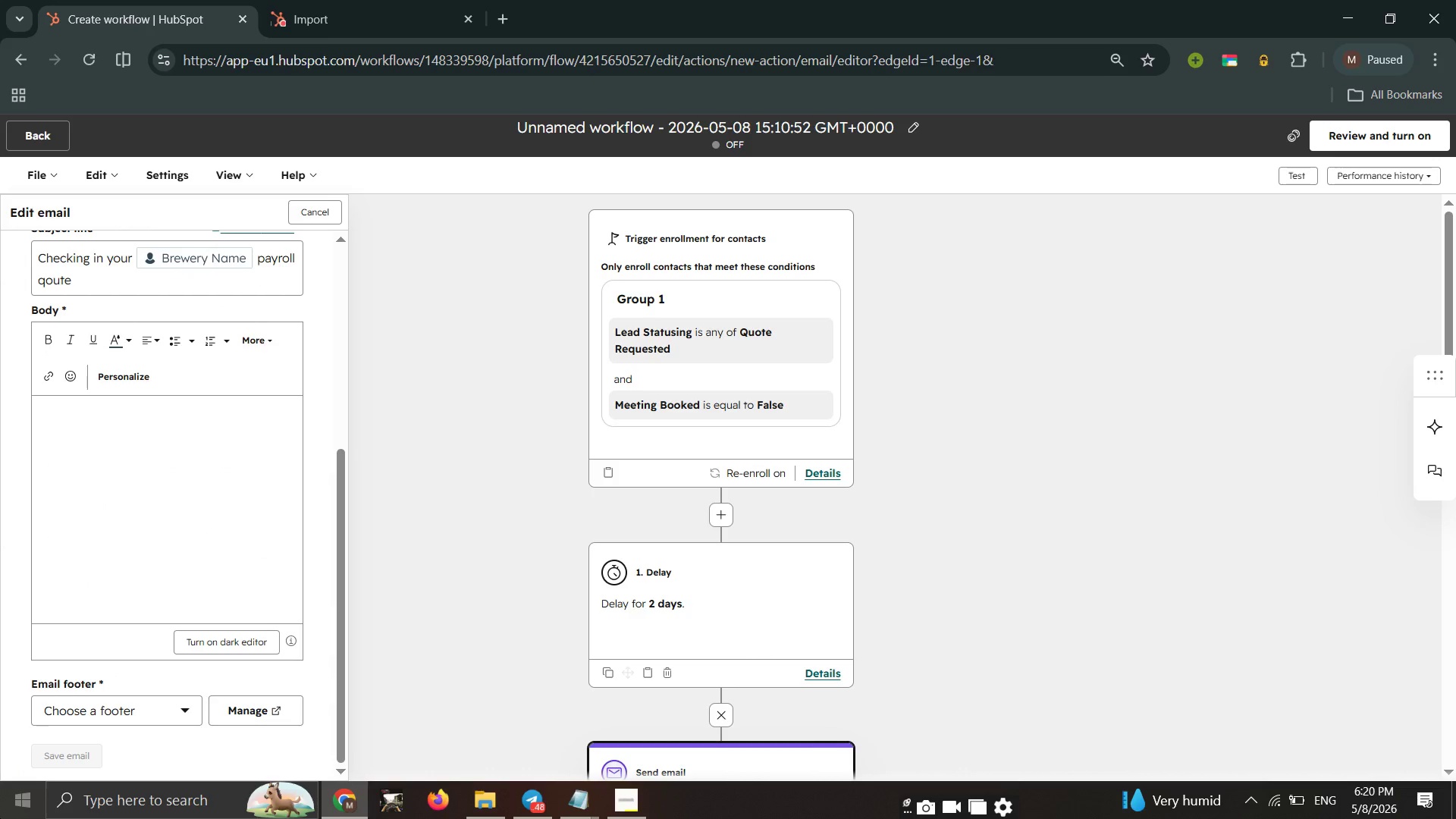 
key(CapsLock)
 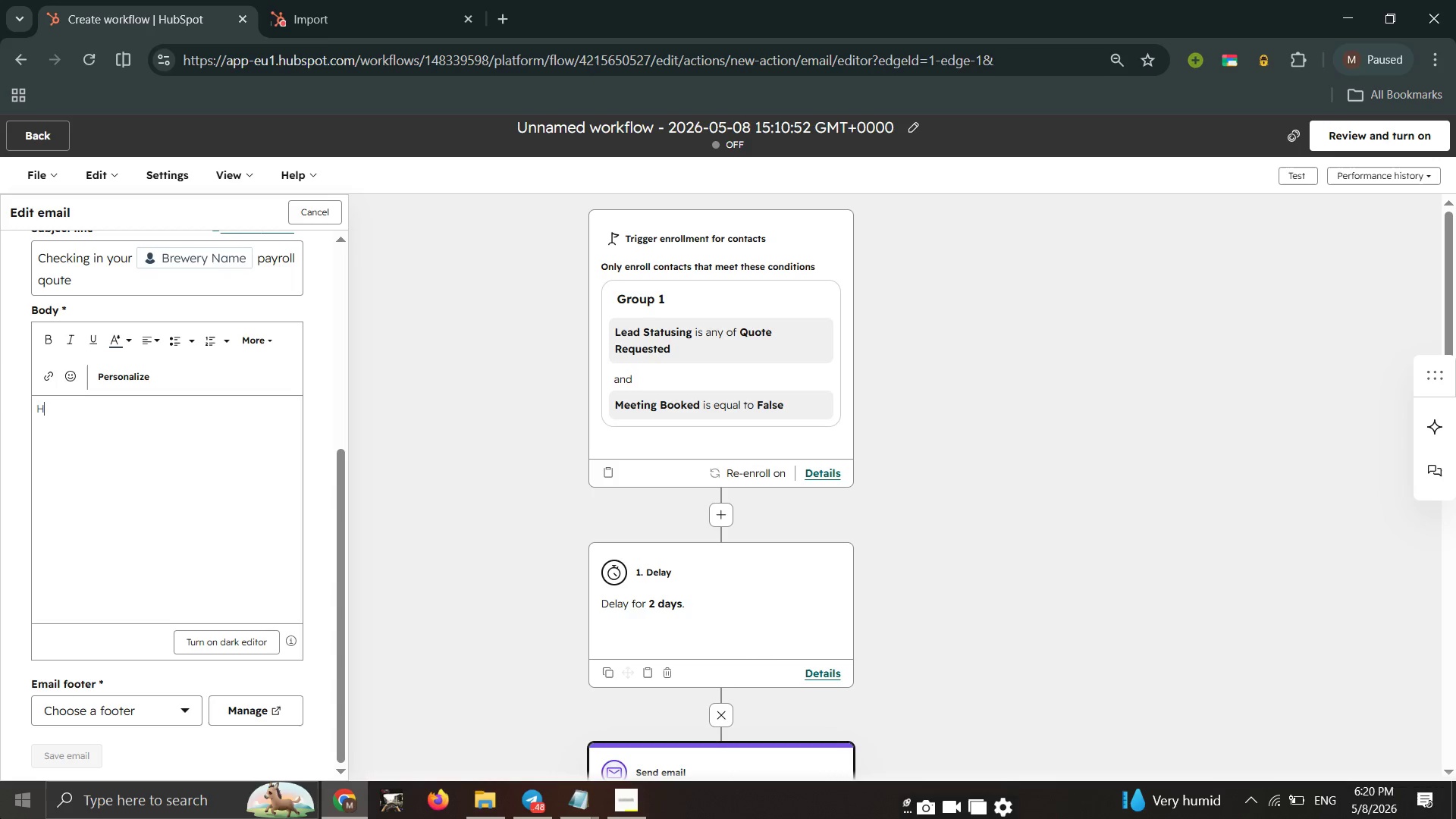 
key(H)
 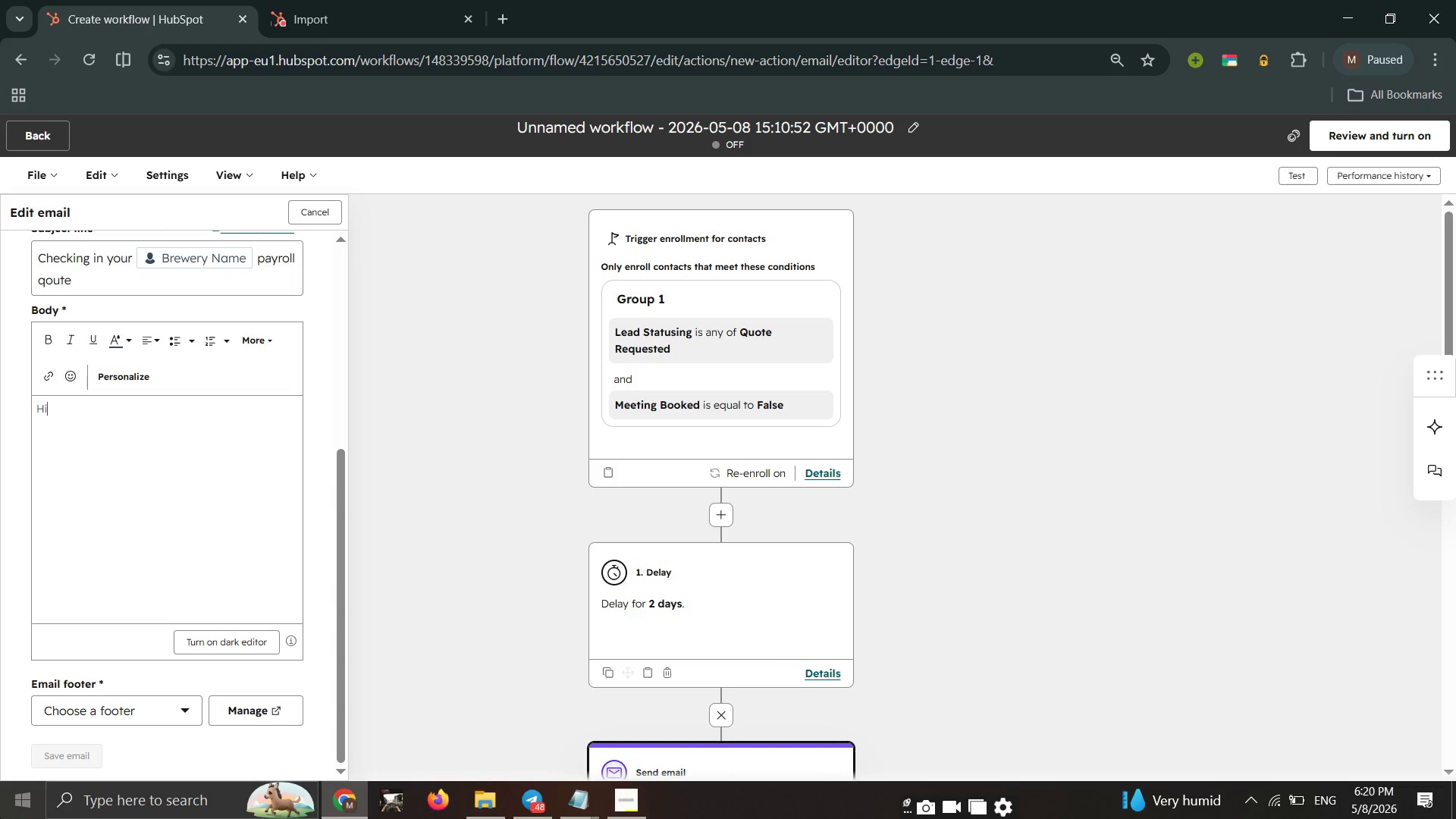 
key(CapsLock)
 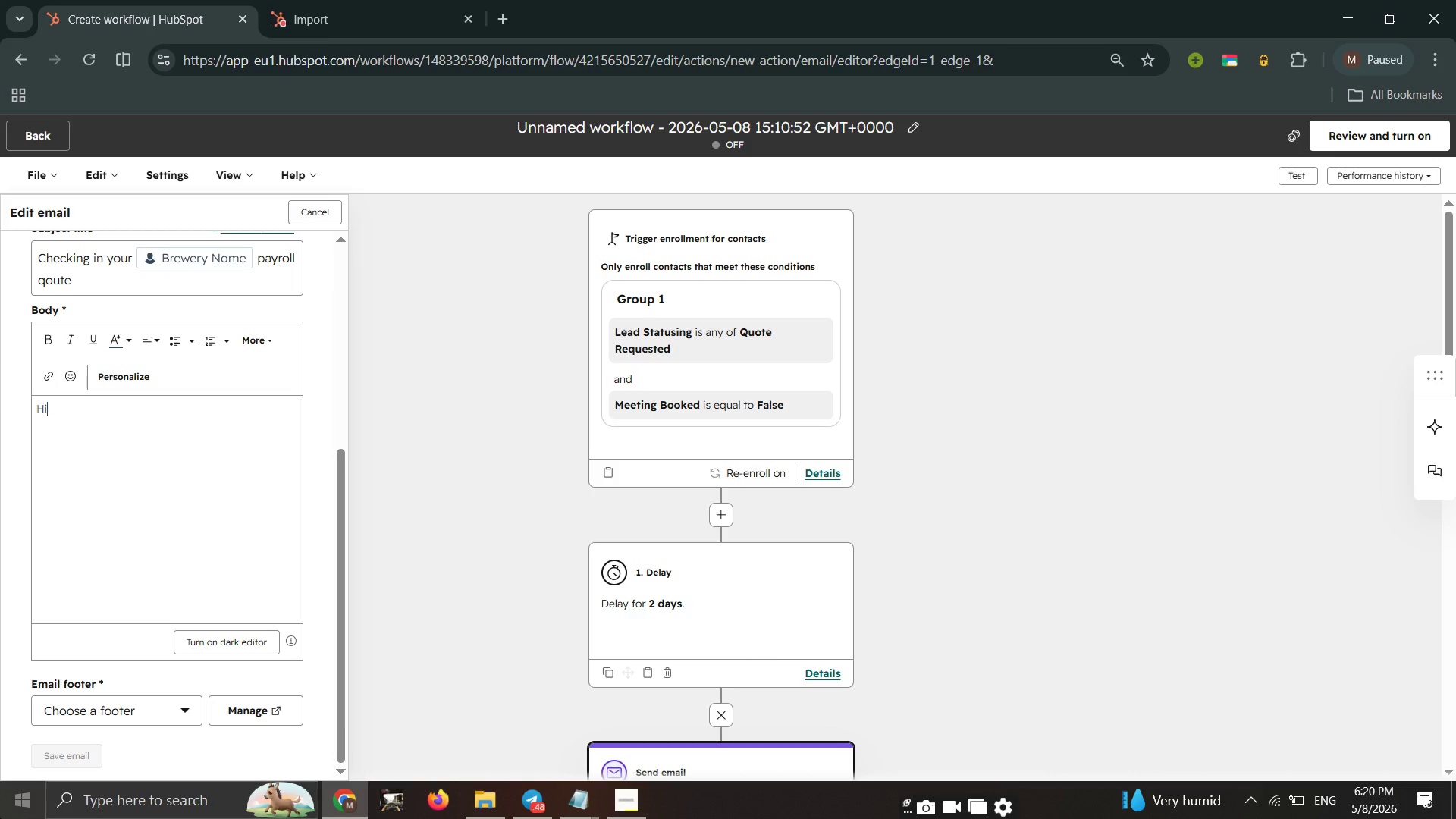 
key(I)
 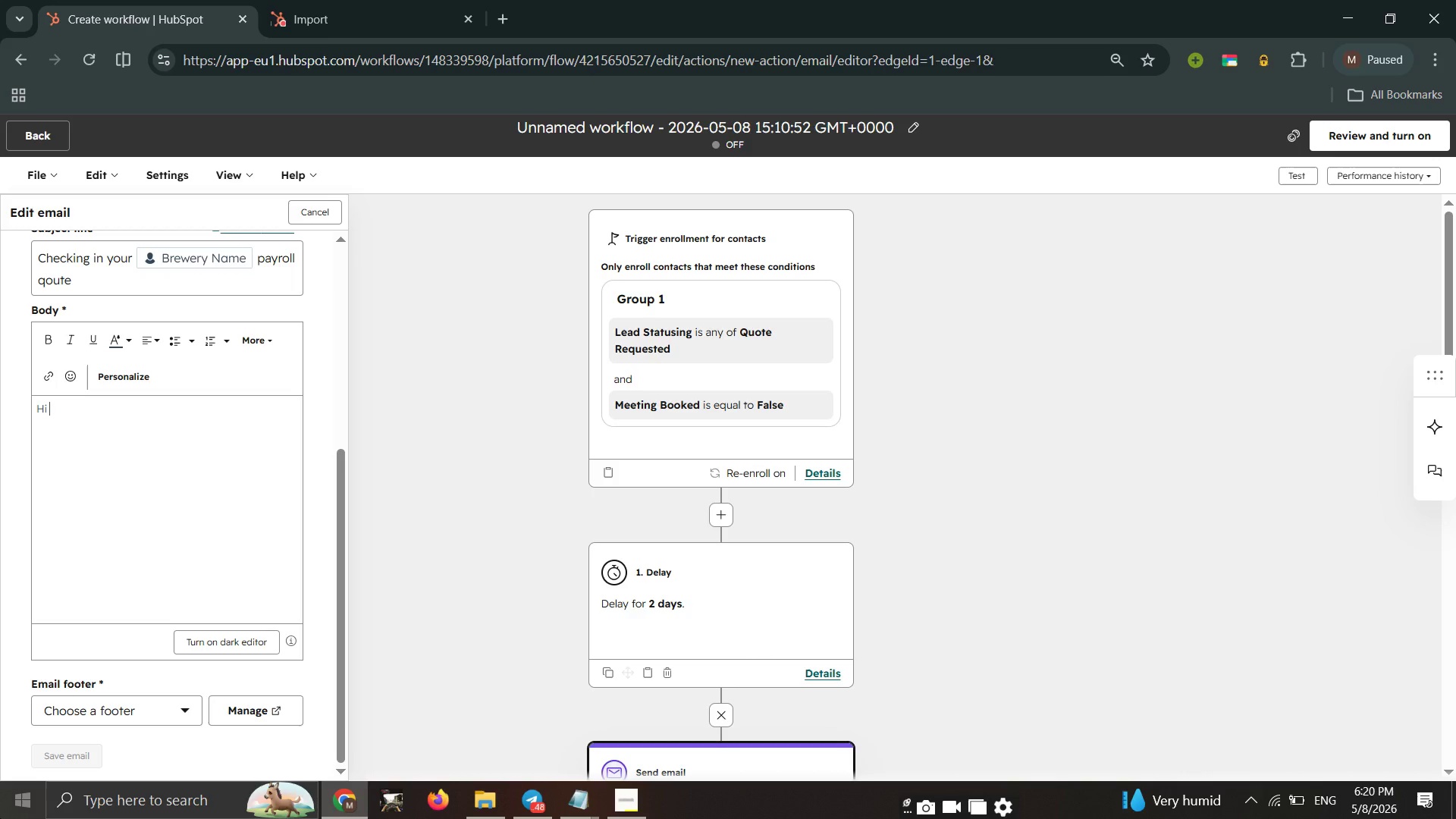 
key(Space)
 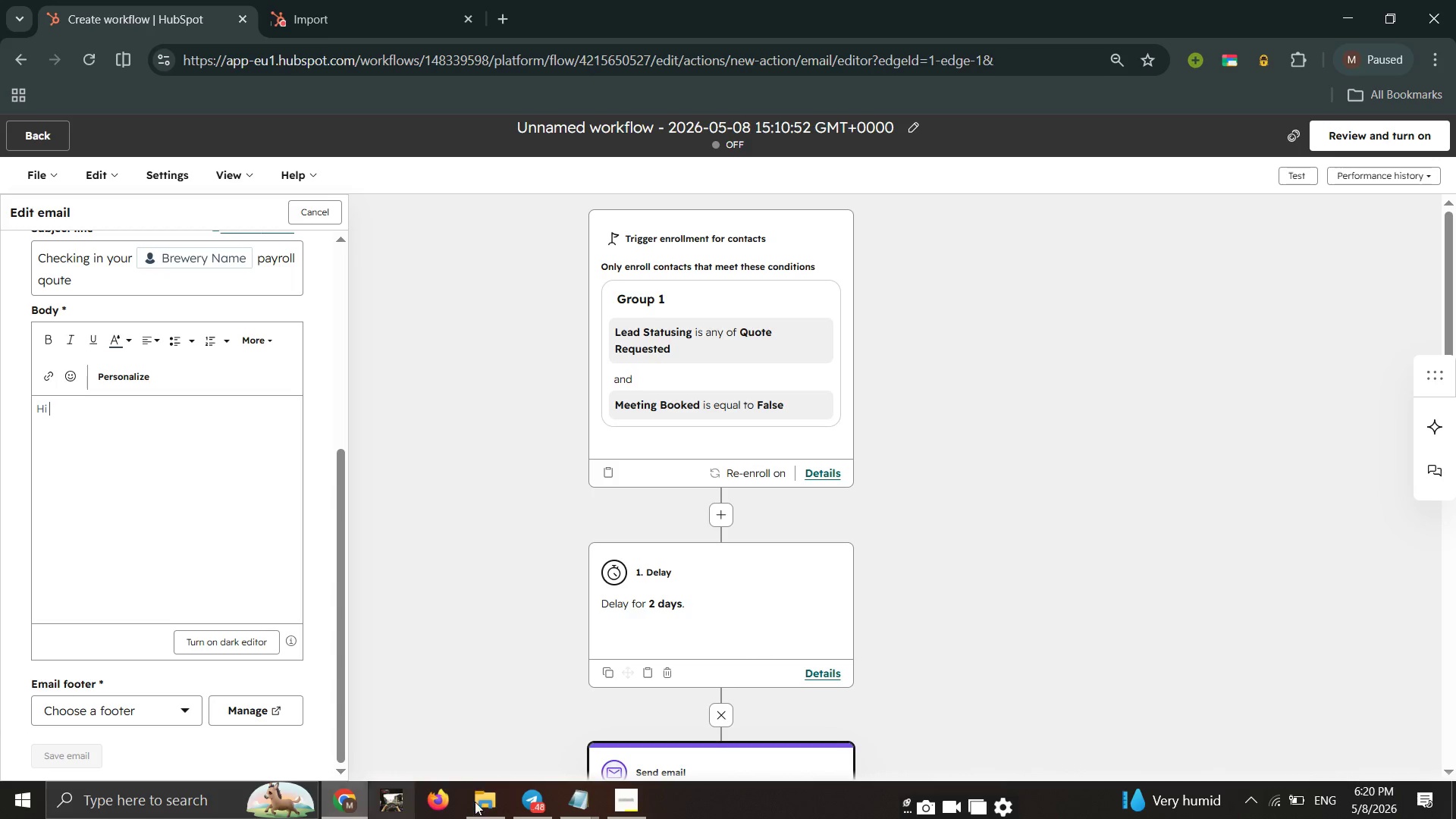 
wait(7.27)
 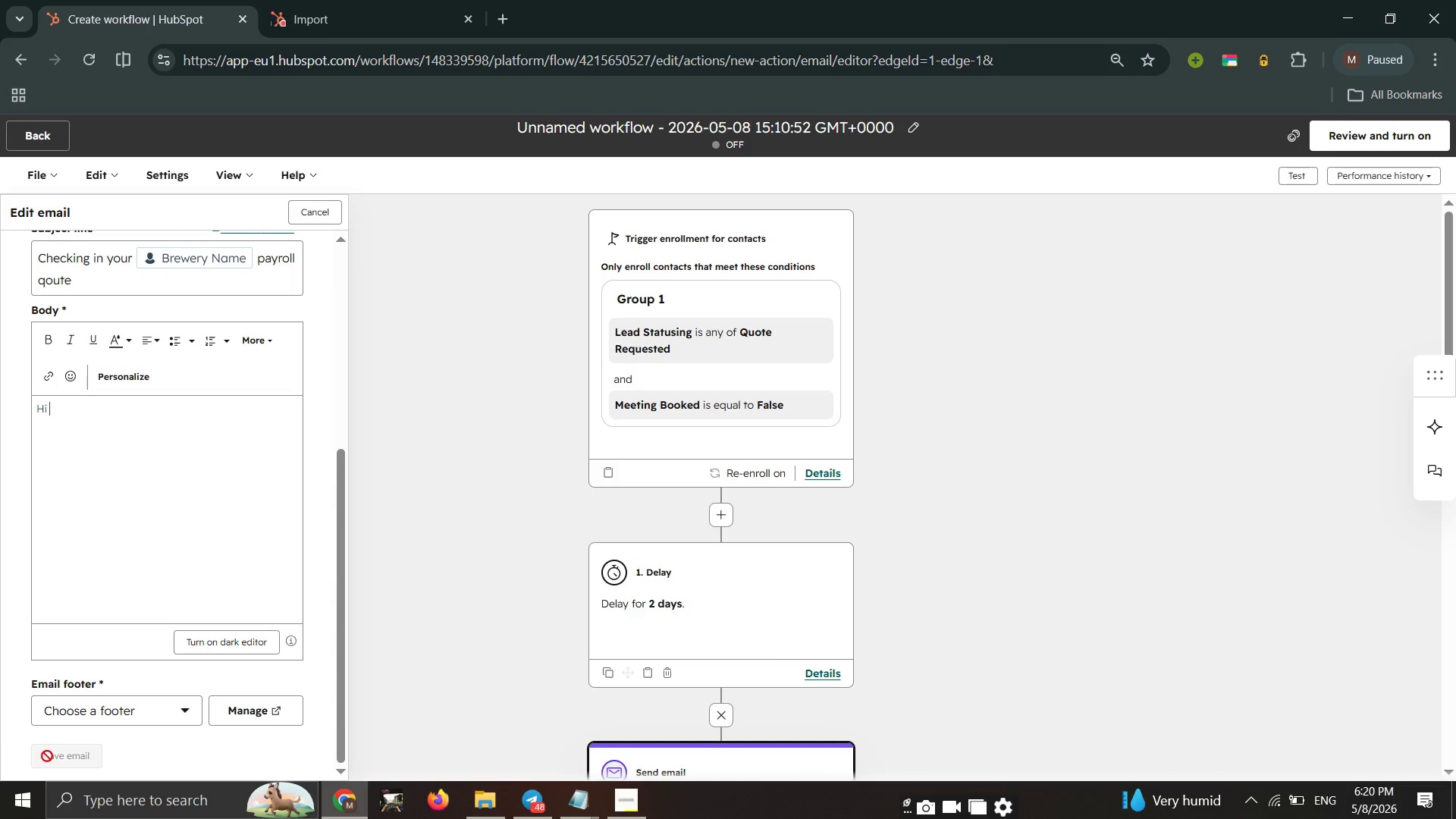 
left_click([127, 378])
 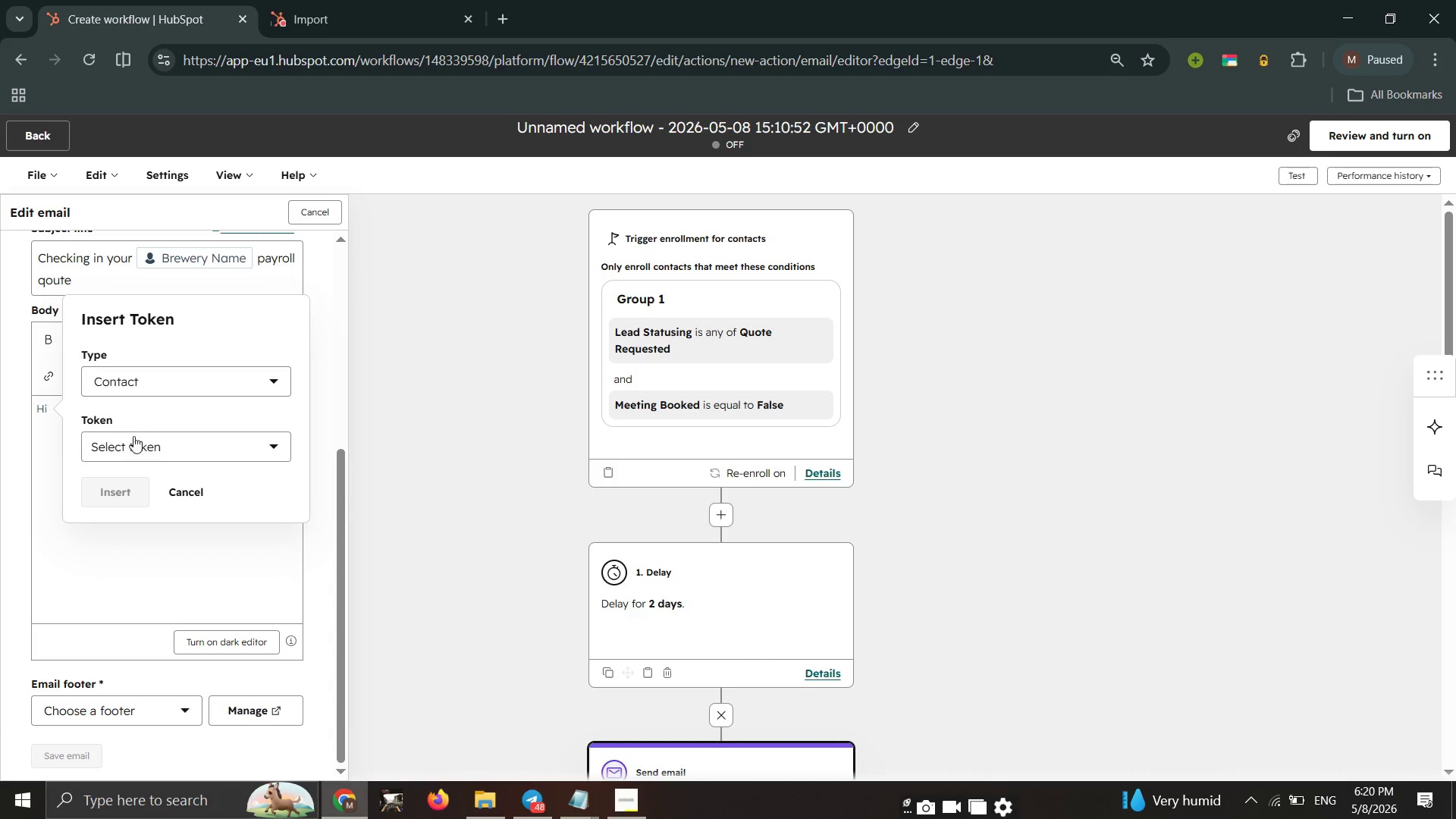 
mouse_move([136, 458])
 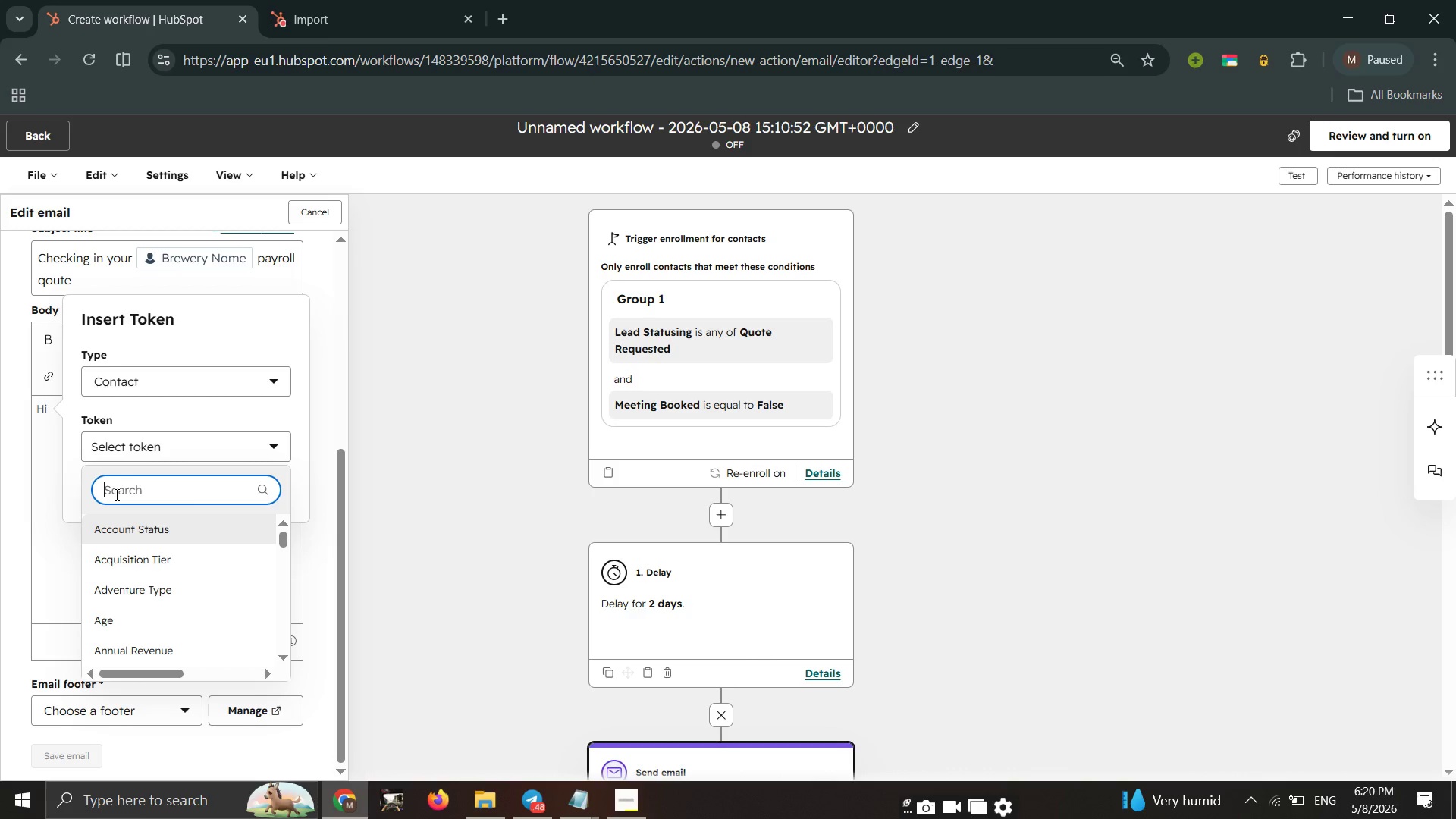 
left_click([115, 494])
 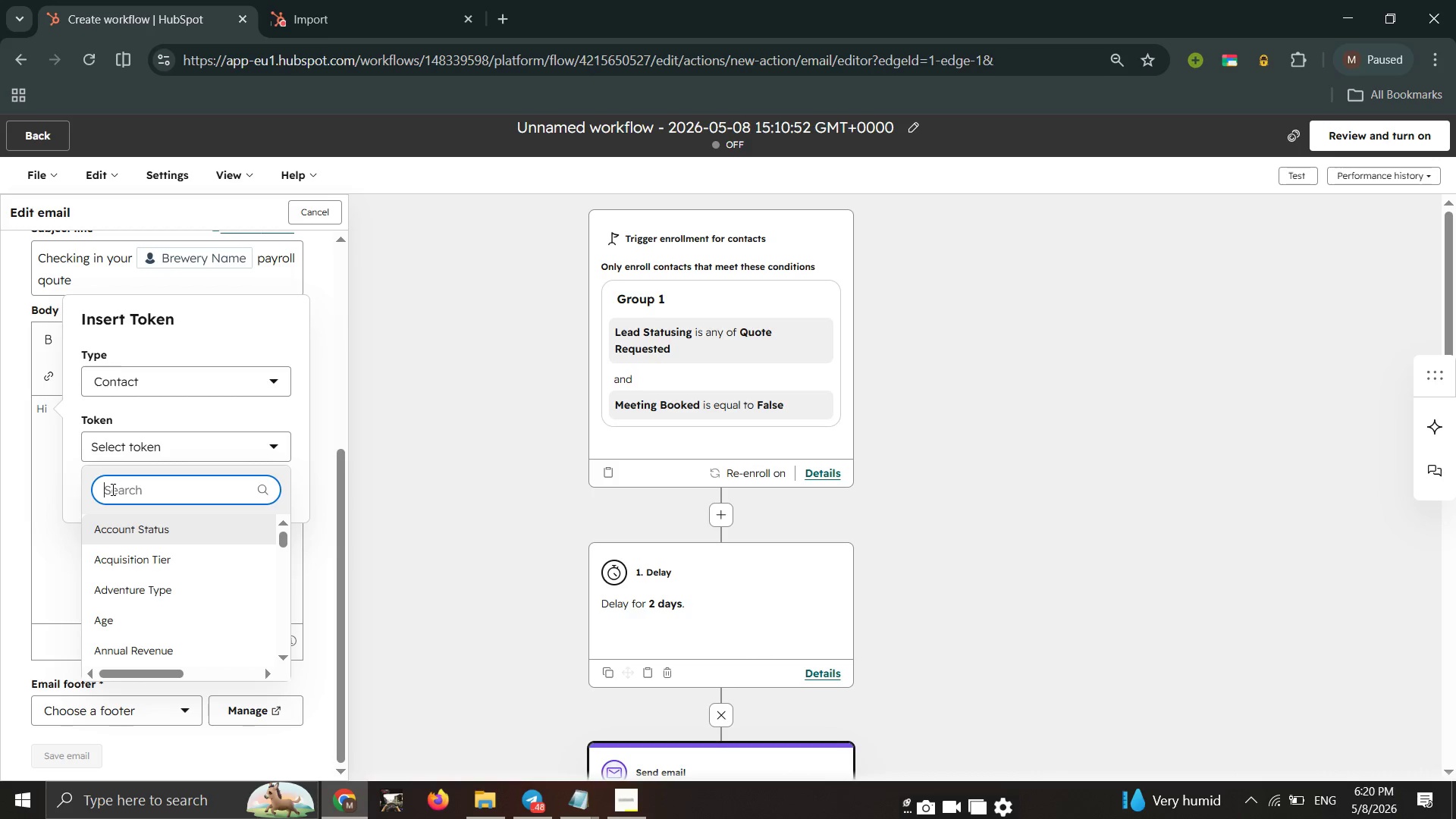 
type(first nM)
key(Backspace)
 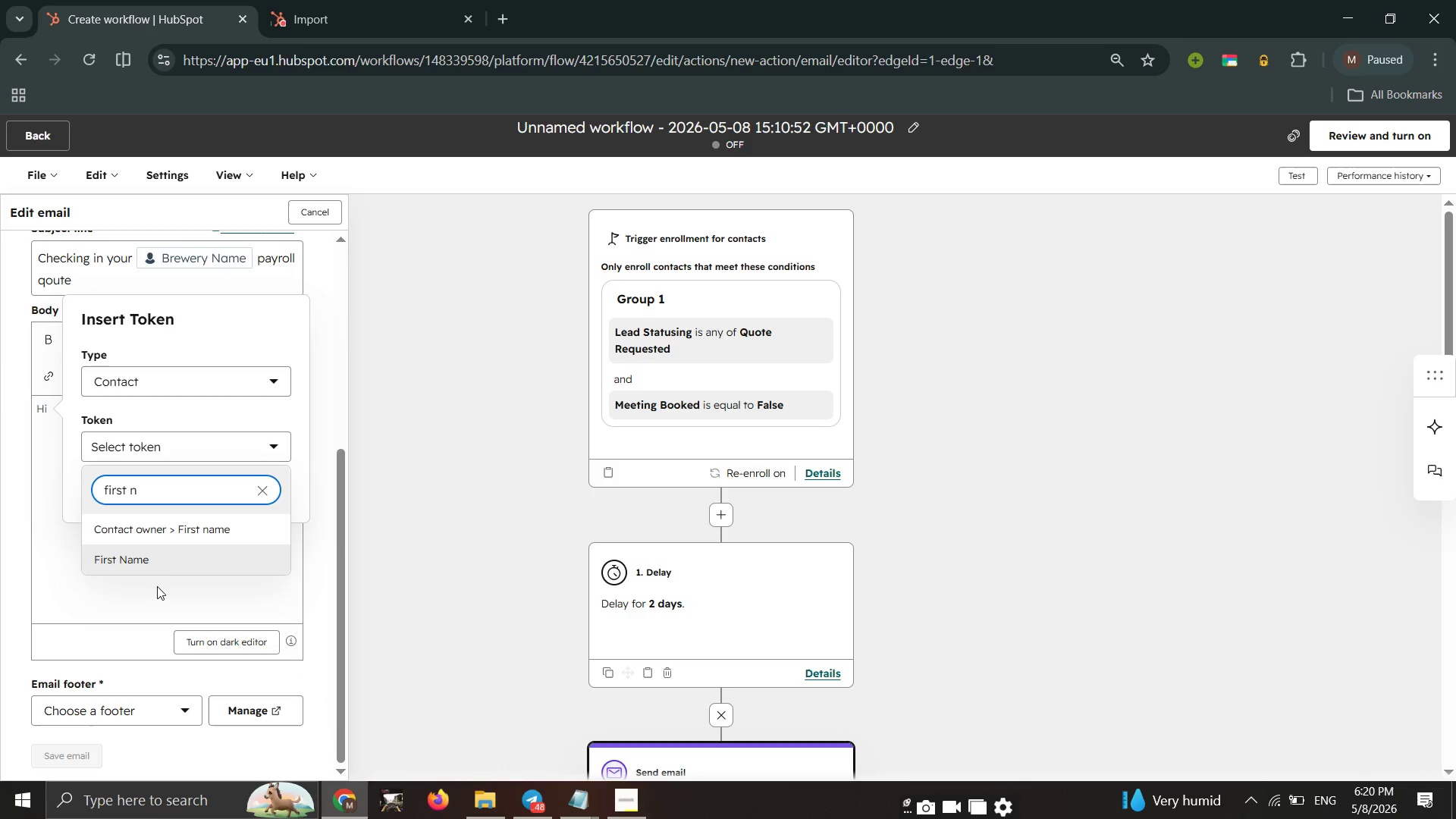 
left_click([157, 552])
 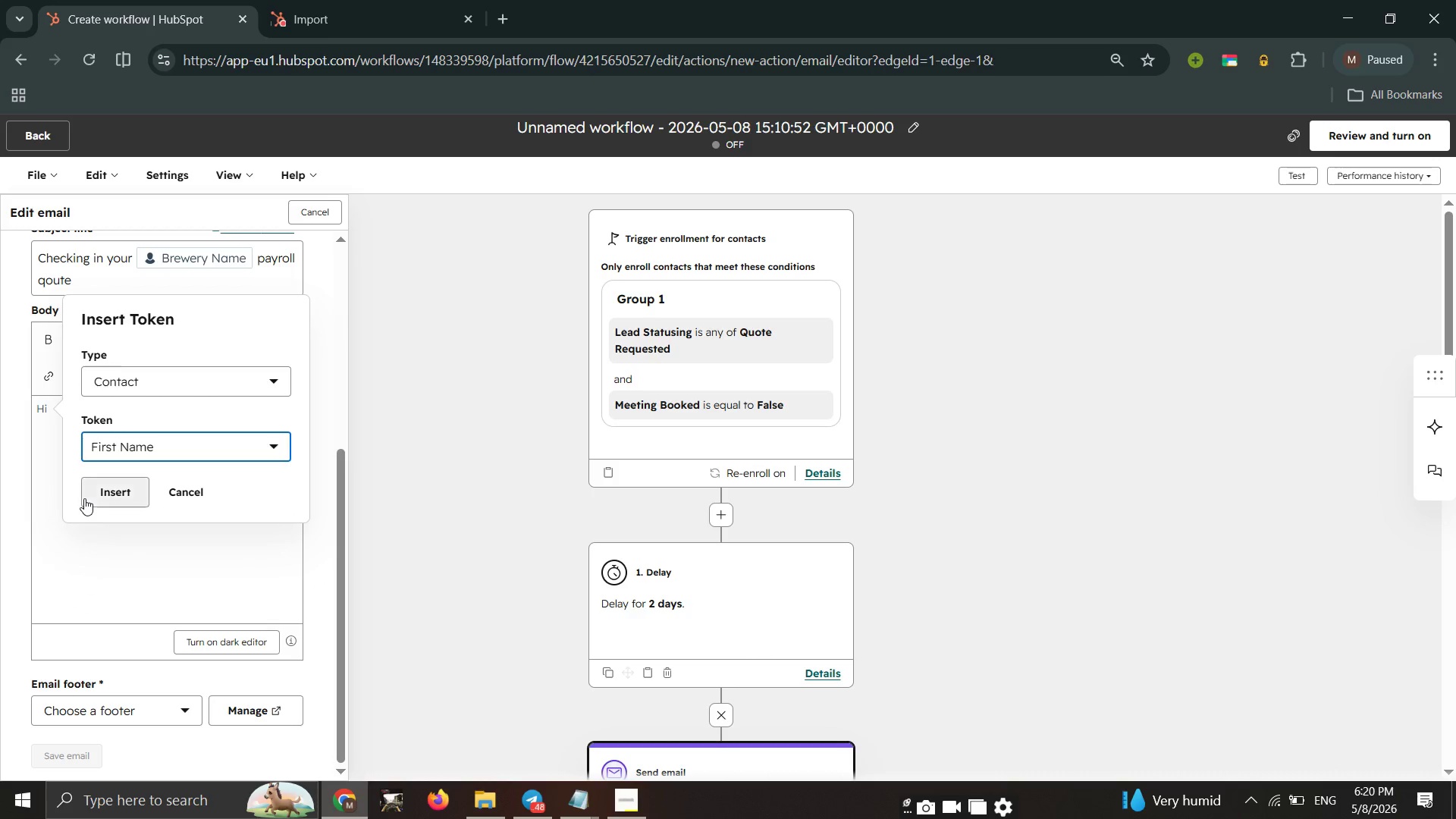 
left_click([93, 498])
 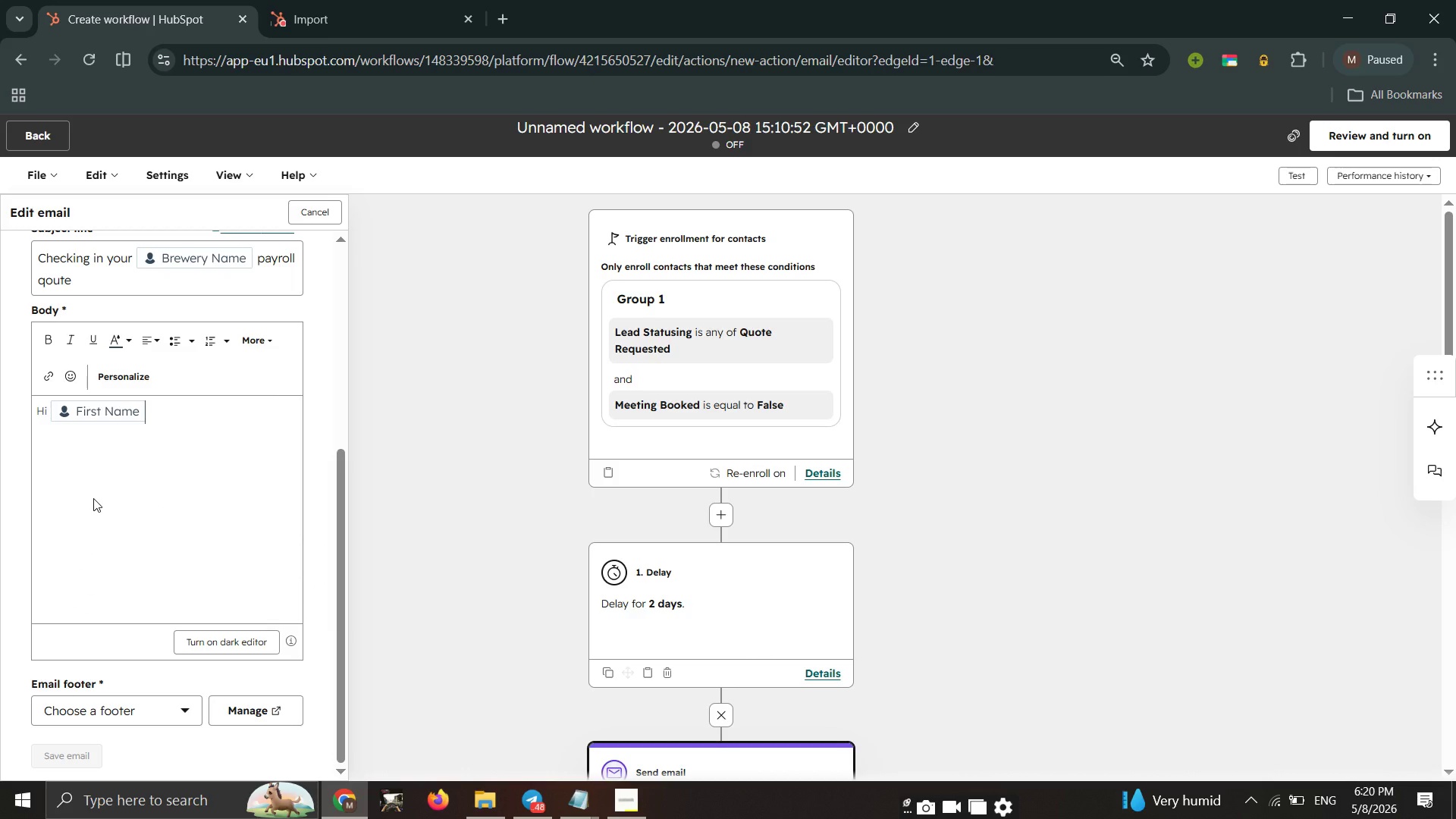 
key(Comma)
 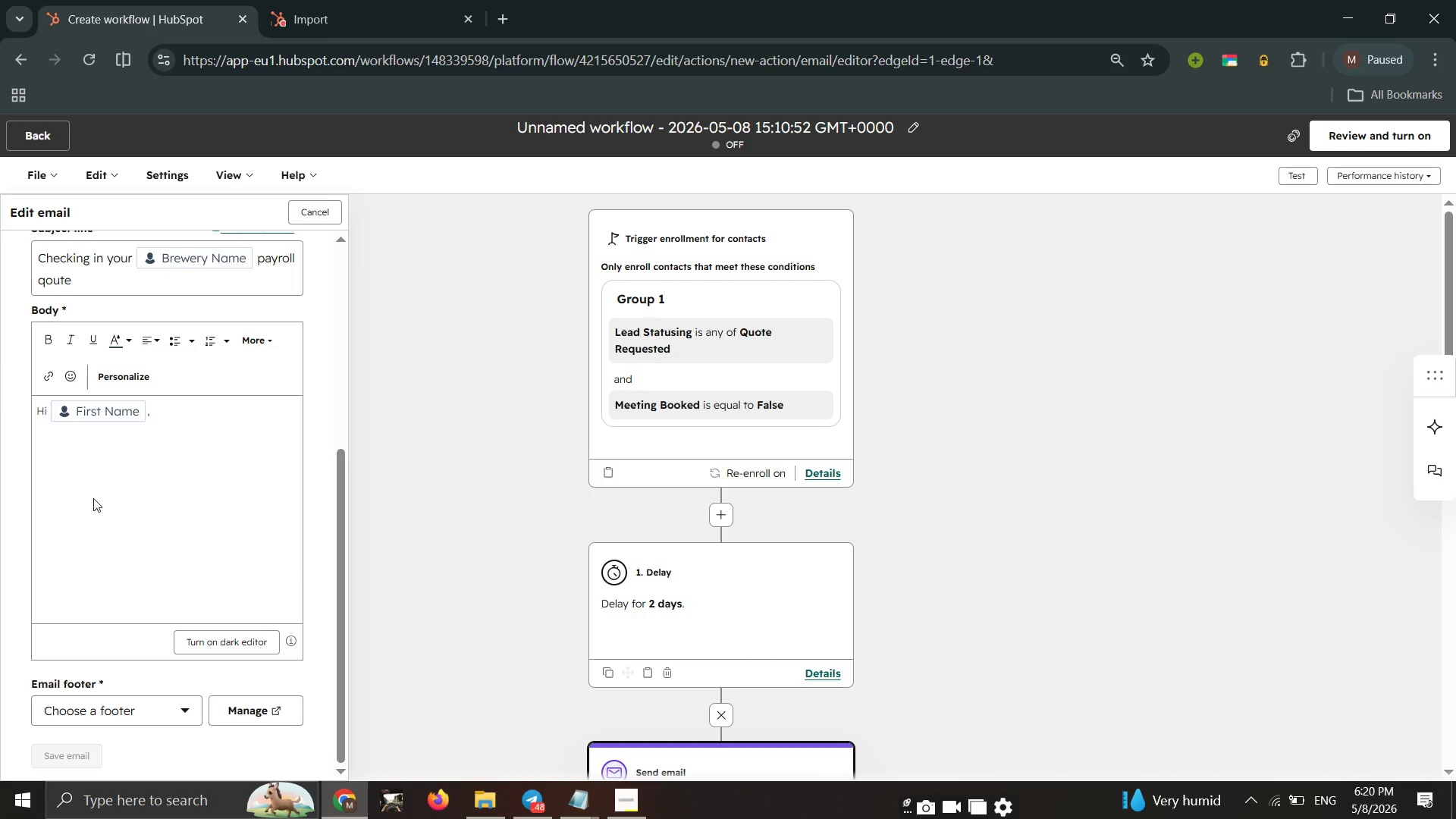 
key(Enter)
 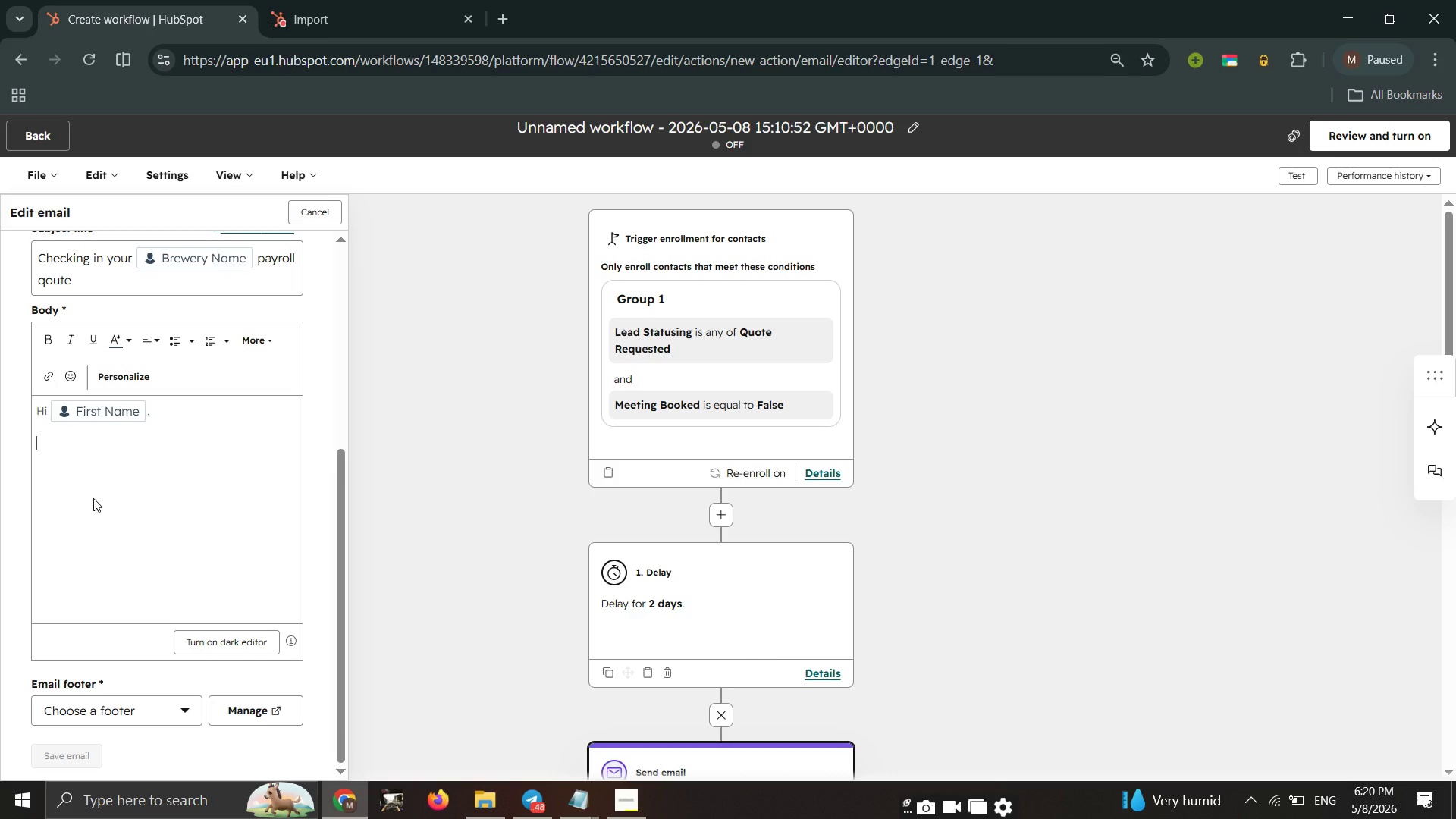 
wait(6.06)
 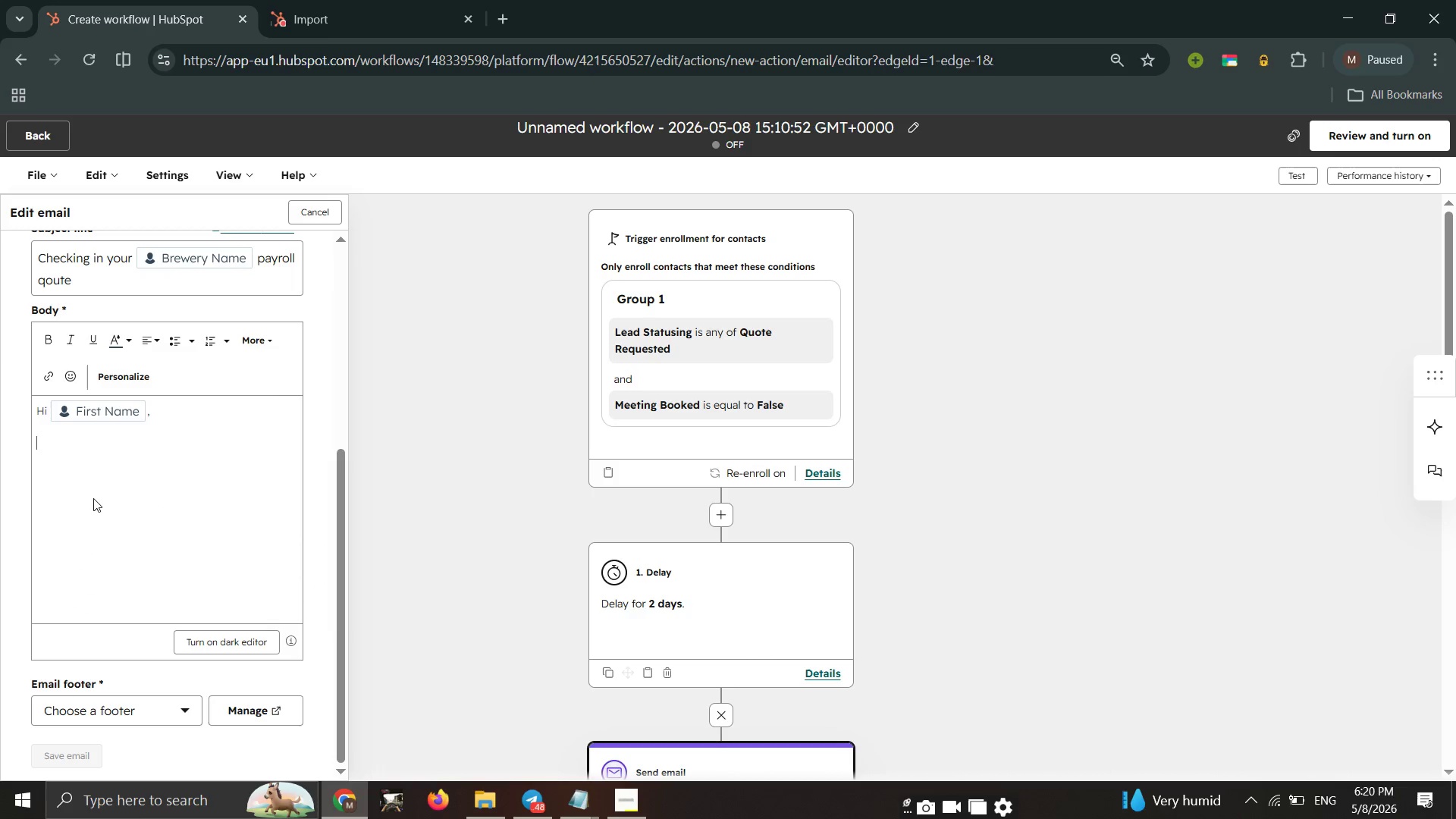 
type(I wanted to follow up on the payroll qoute you requested for )
 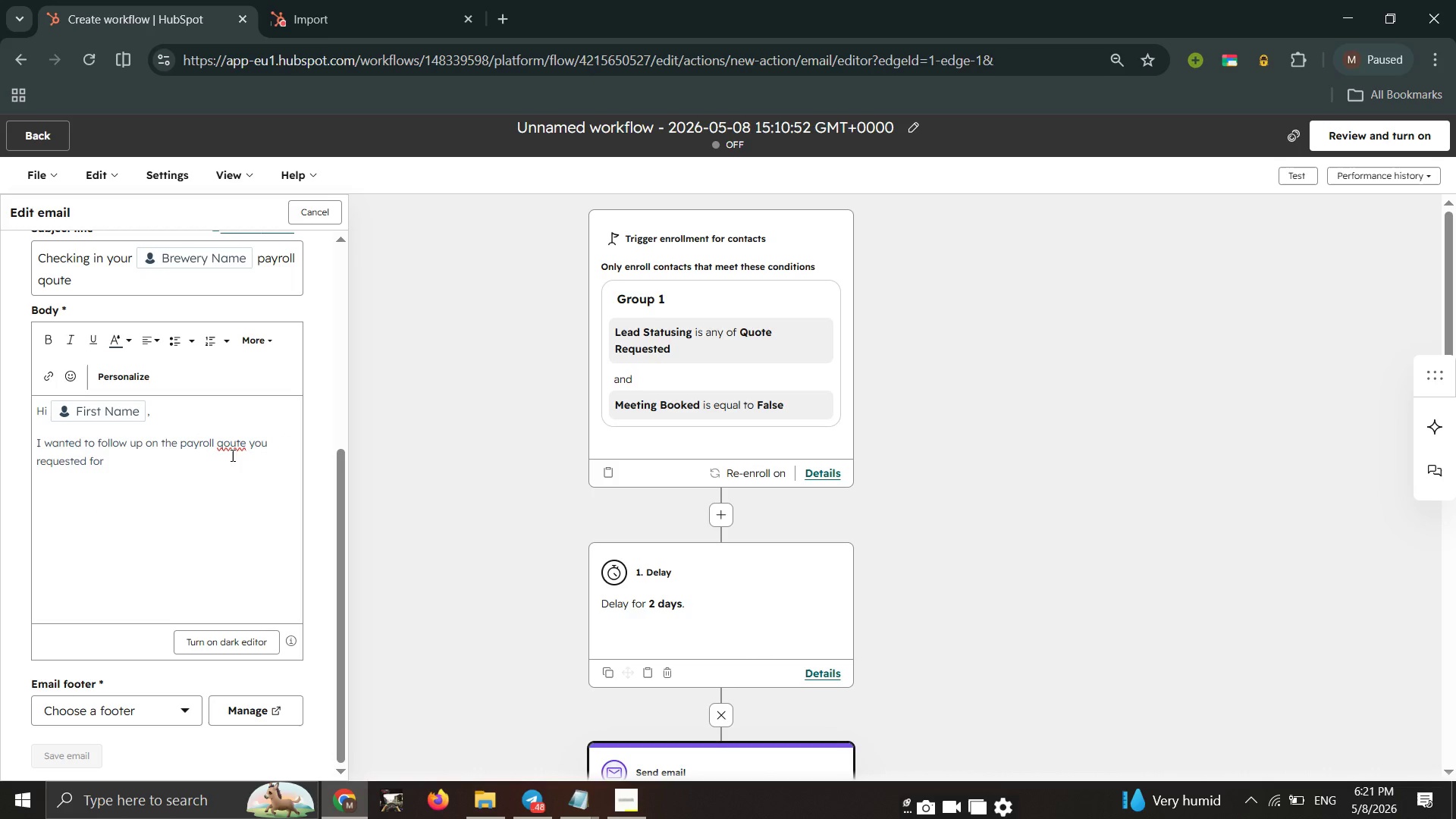 
double_click([237, 441])
 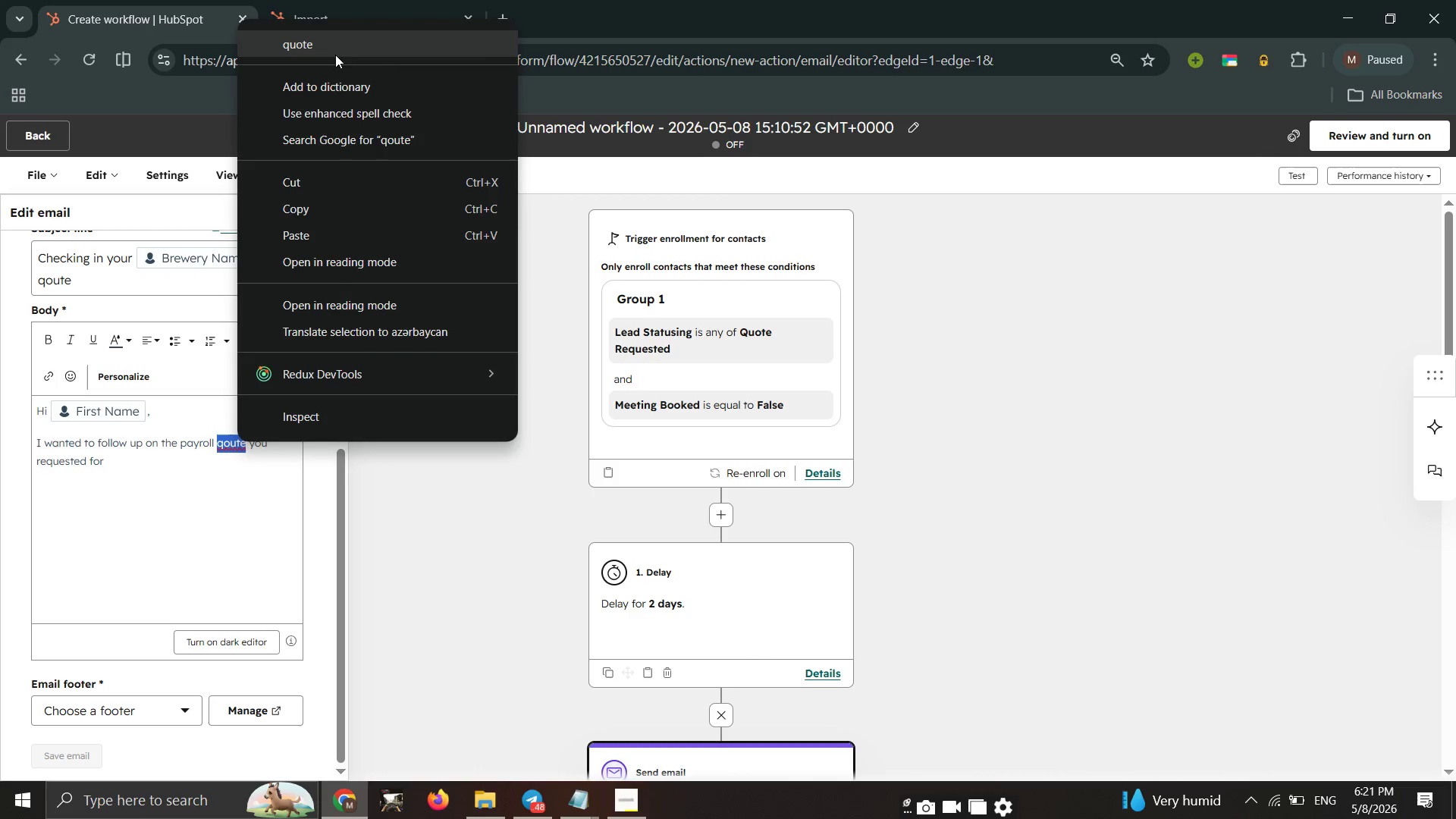 
left_click([328, 43])
 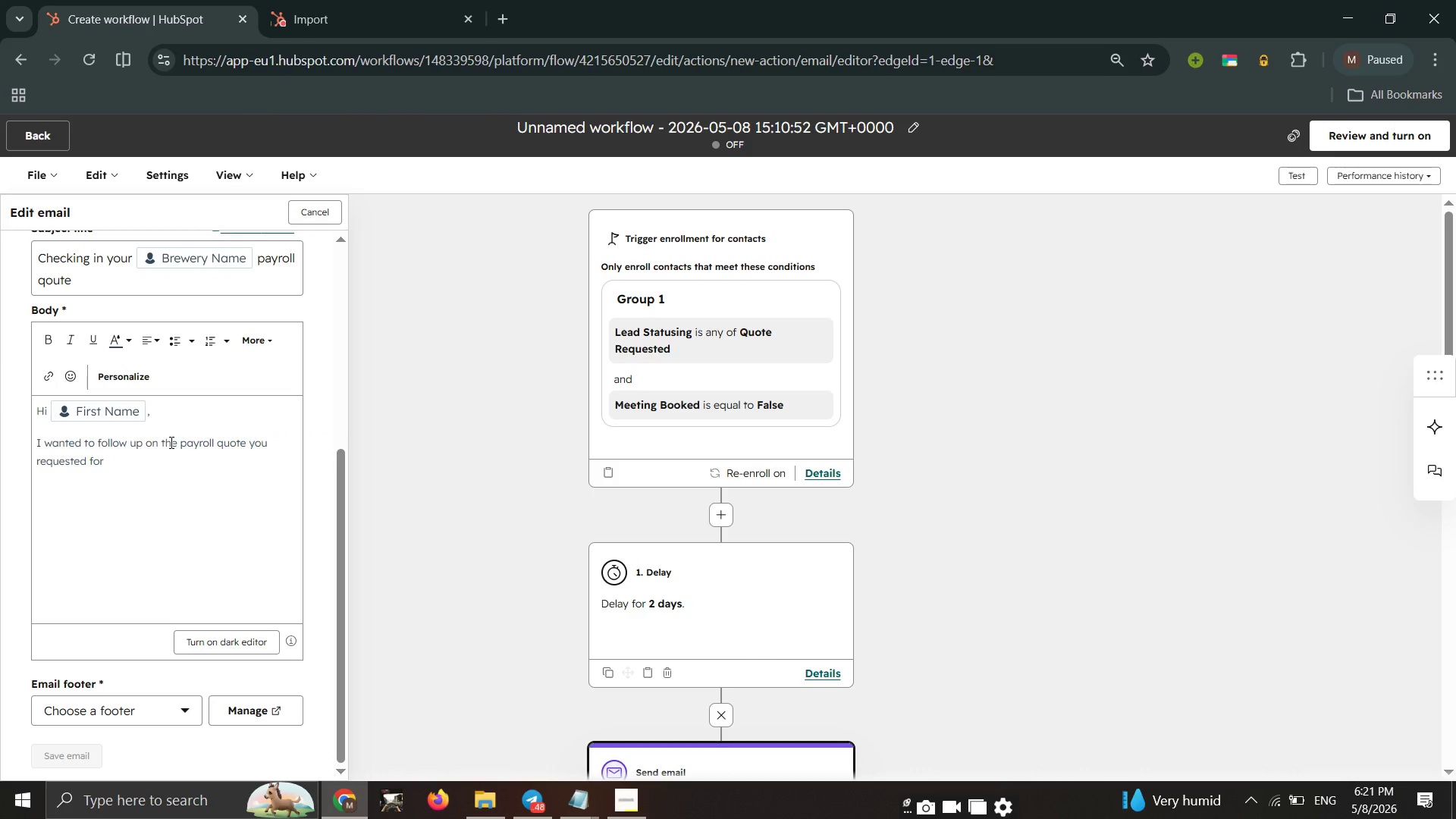 
wait(8.92)
 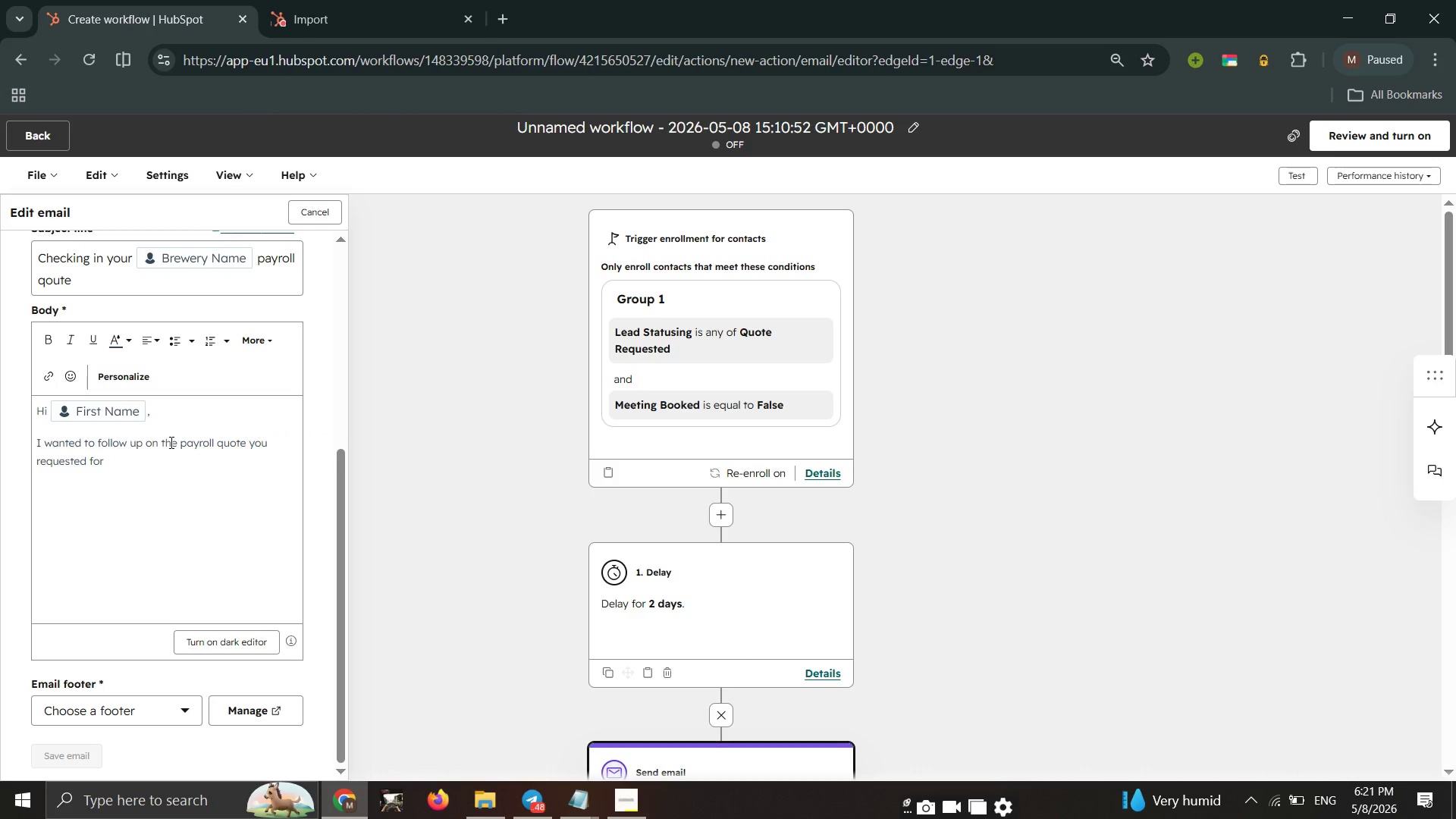 
left_click([130, 370])
 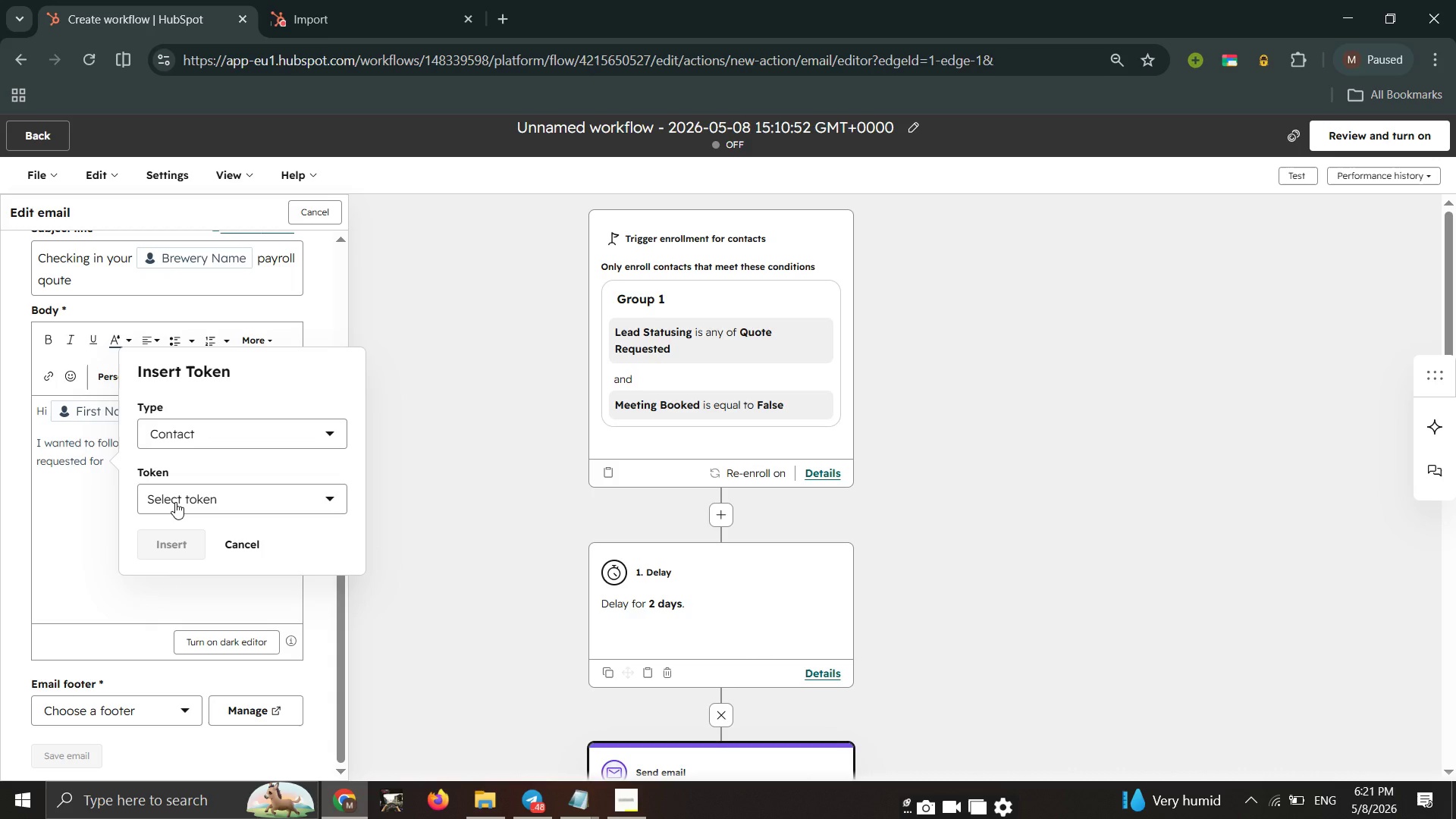 
left_click([175, 502])
 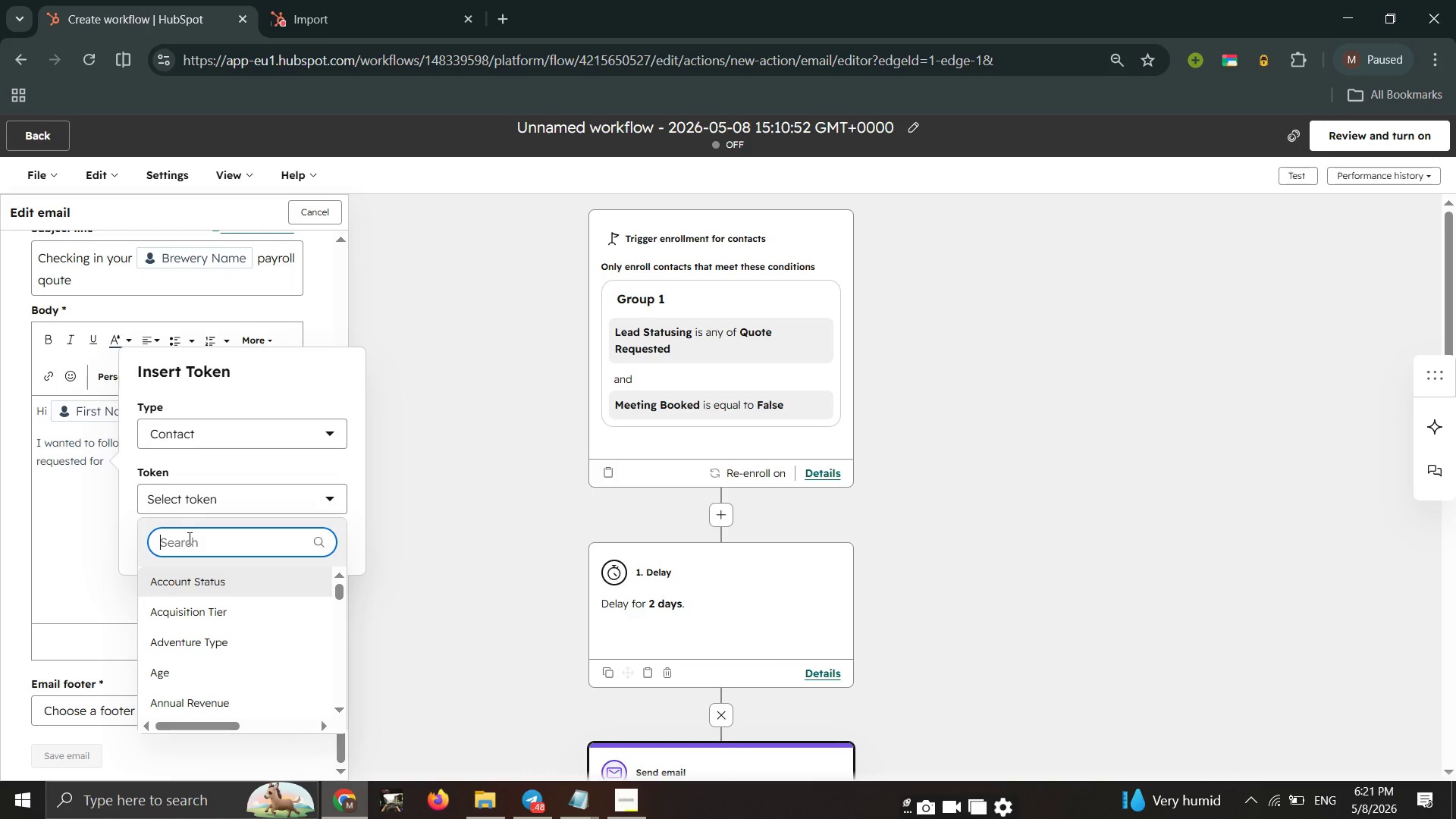 
type(brew)
 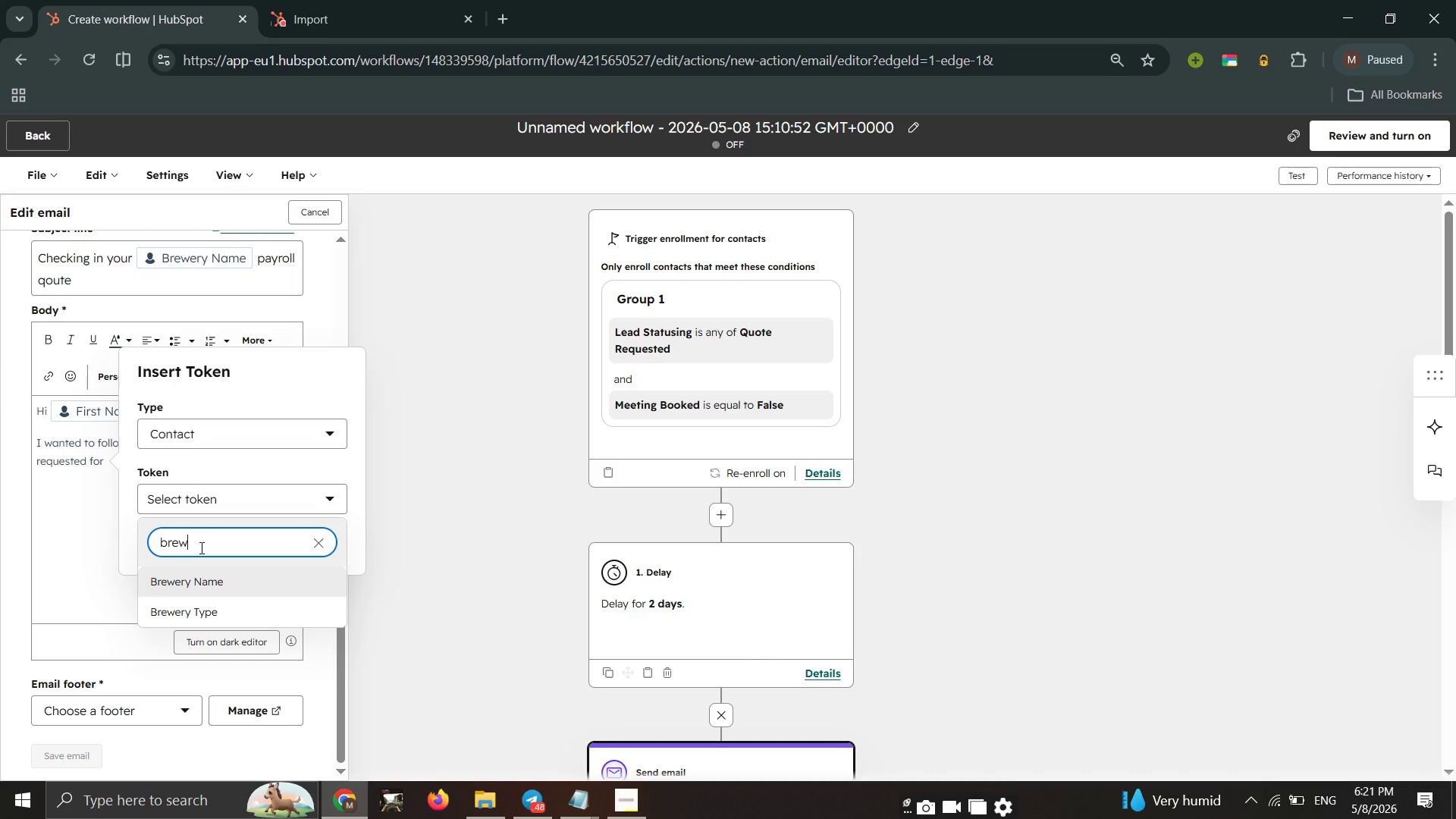 
left_click([189, 573])
 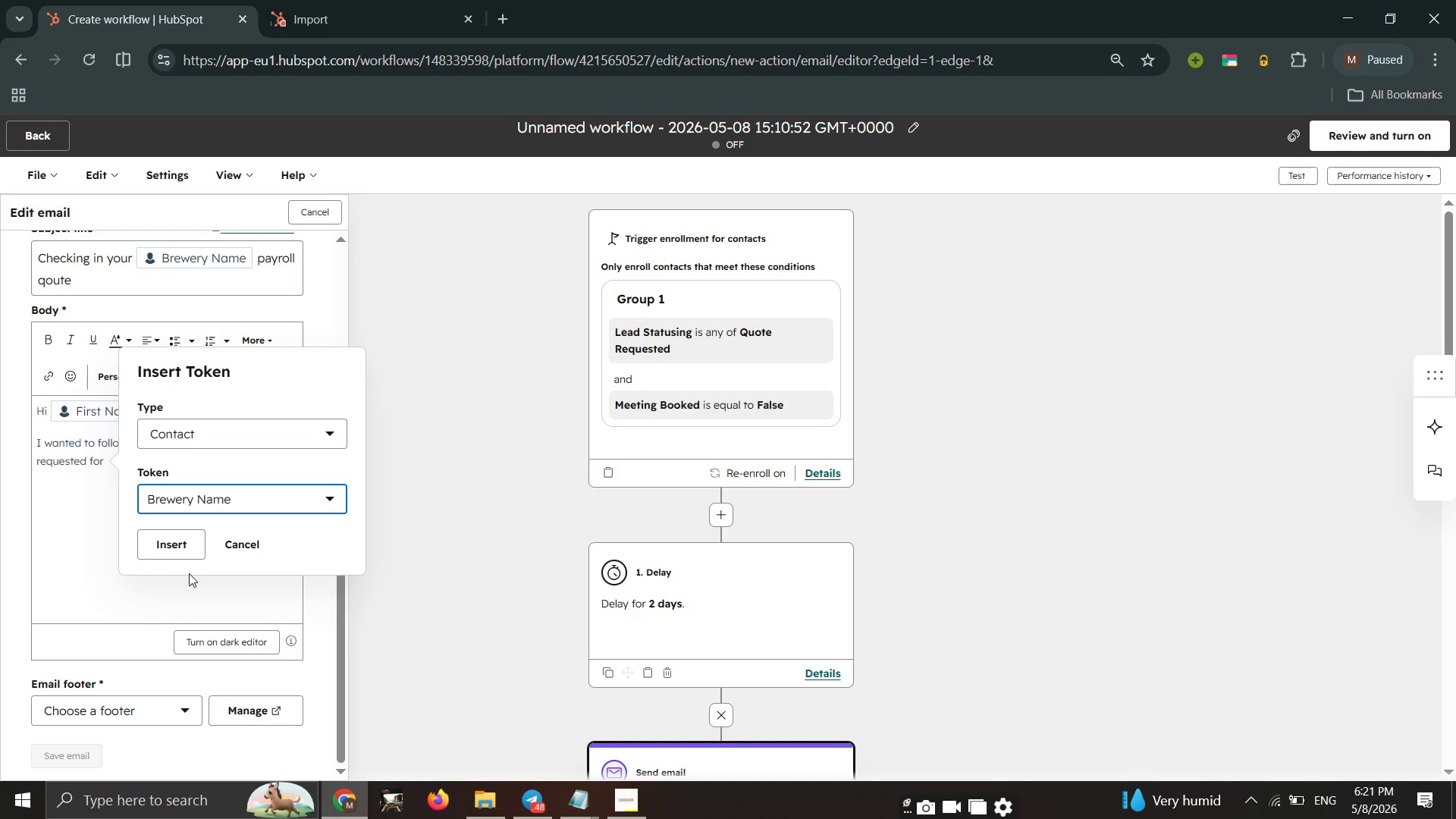 
left_click([180, 544])
 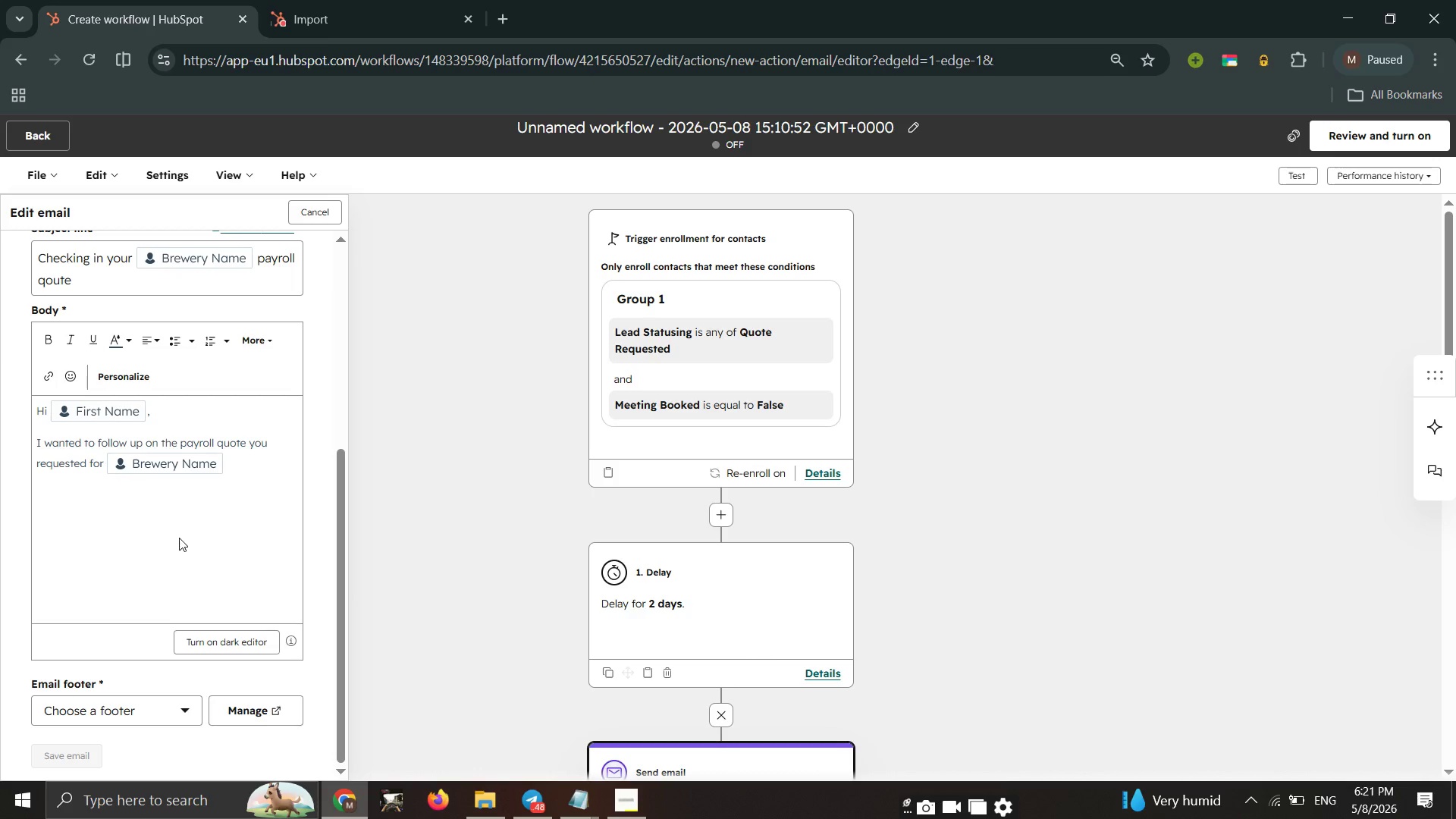 
key(Period)
 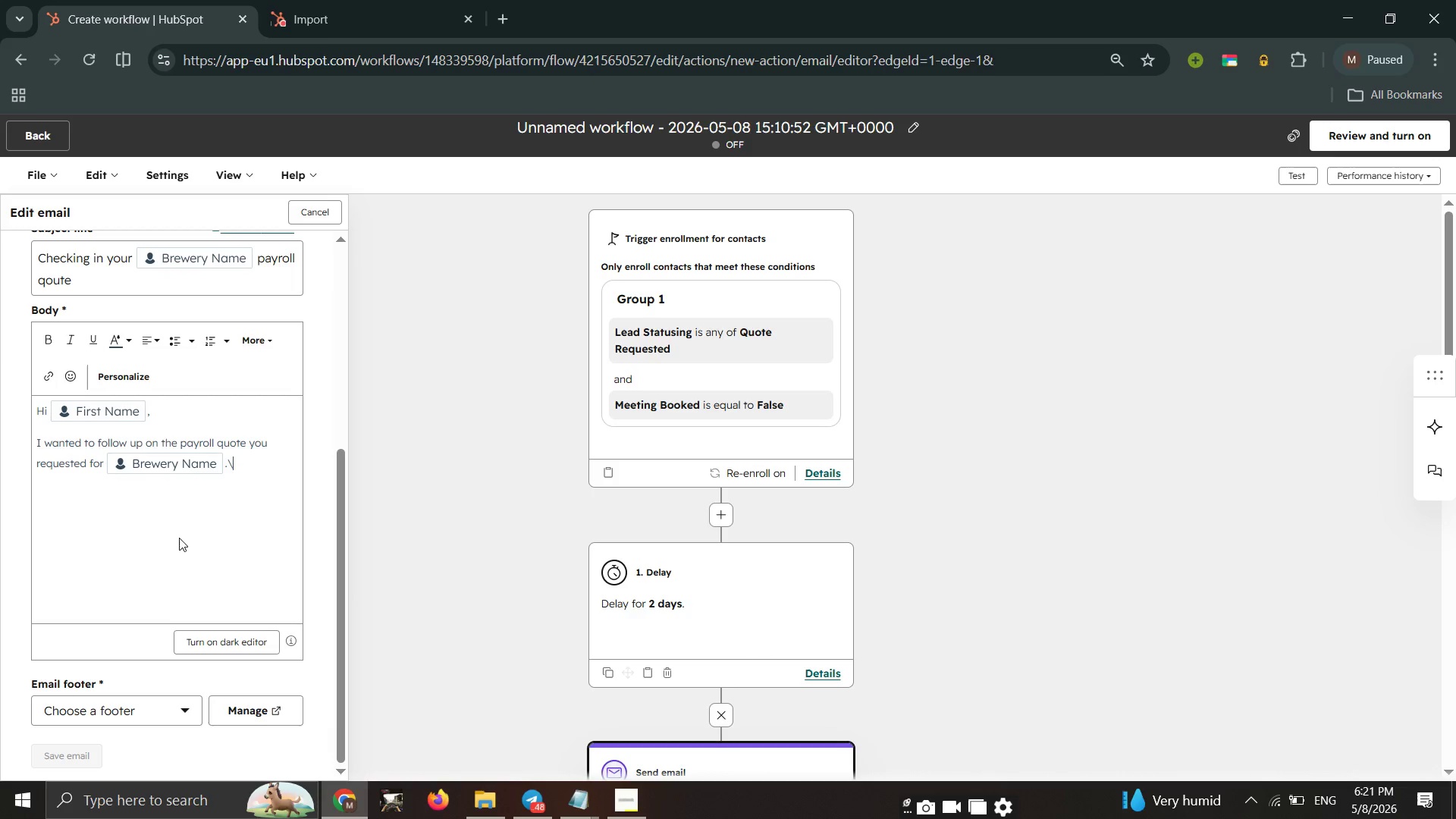 
key(Backslash)
 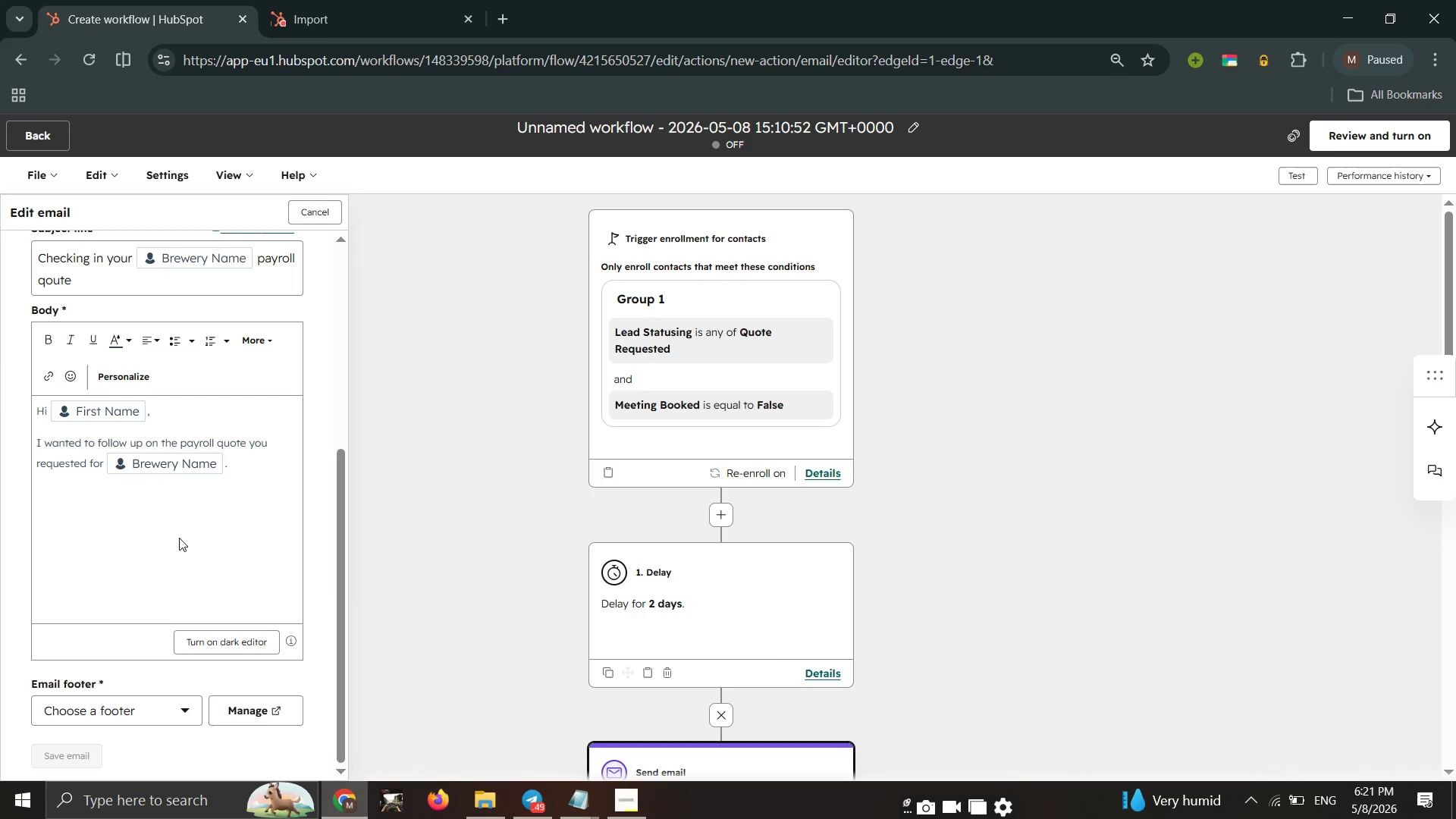 
key(Backspace)
 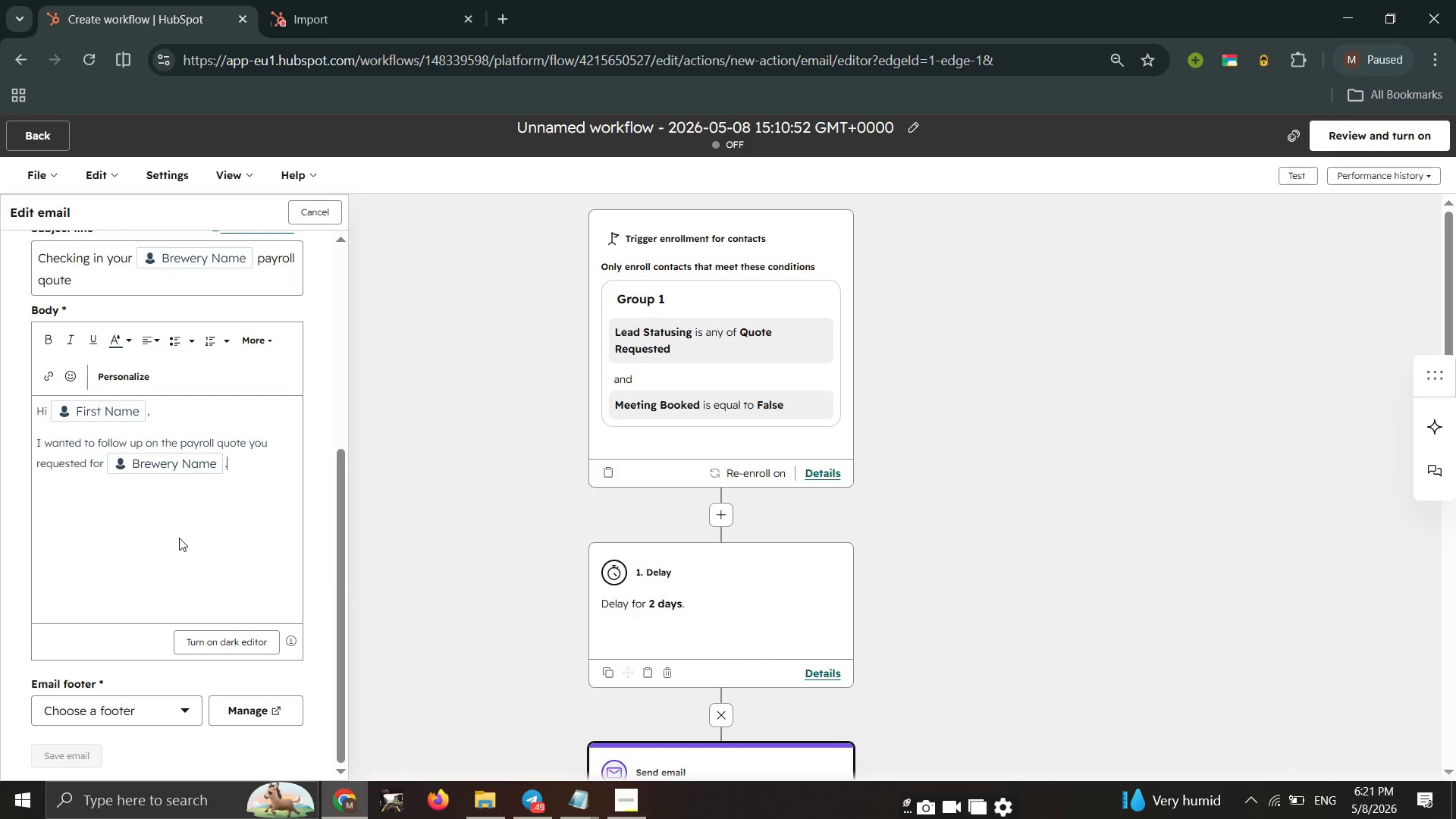 
key(Enter)
 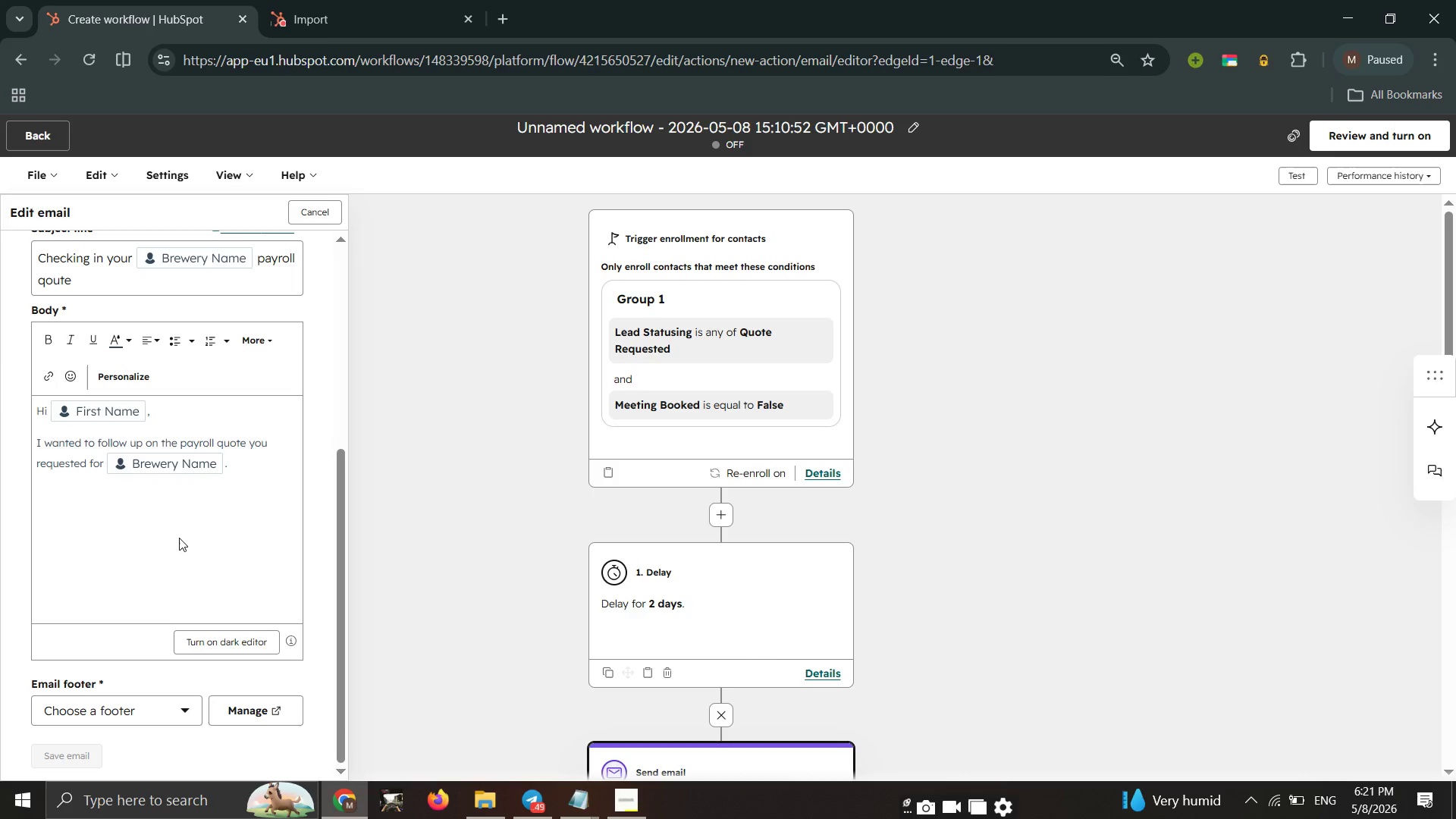 
type(Between managing brew cycles and taproom)
 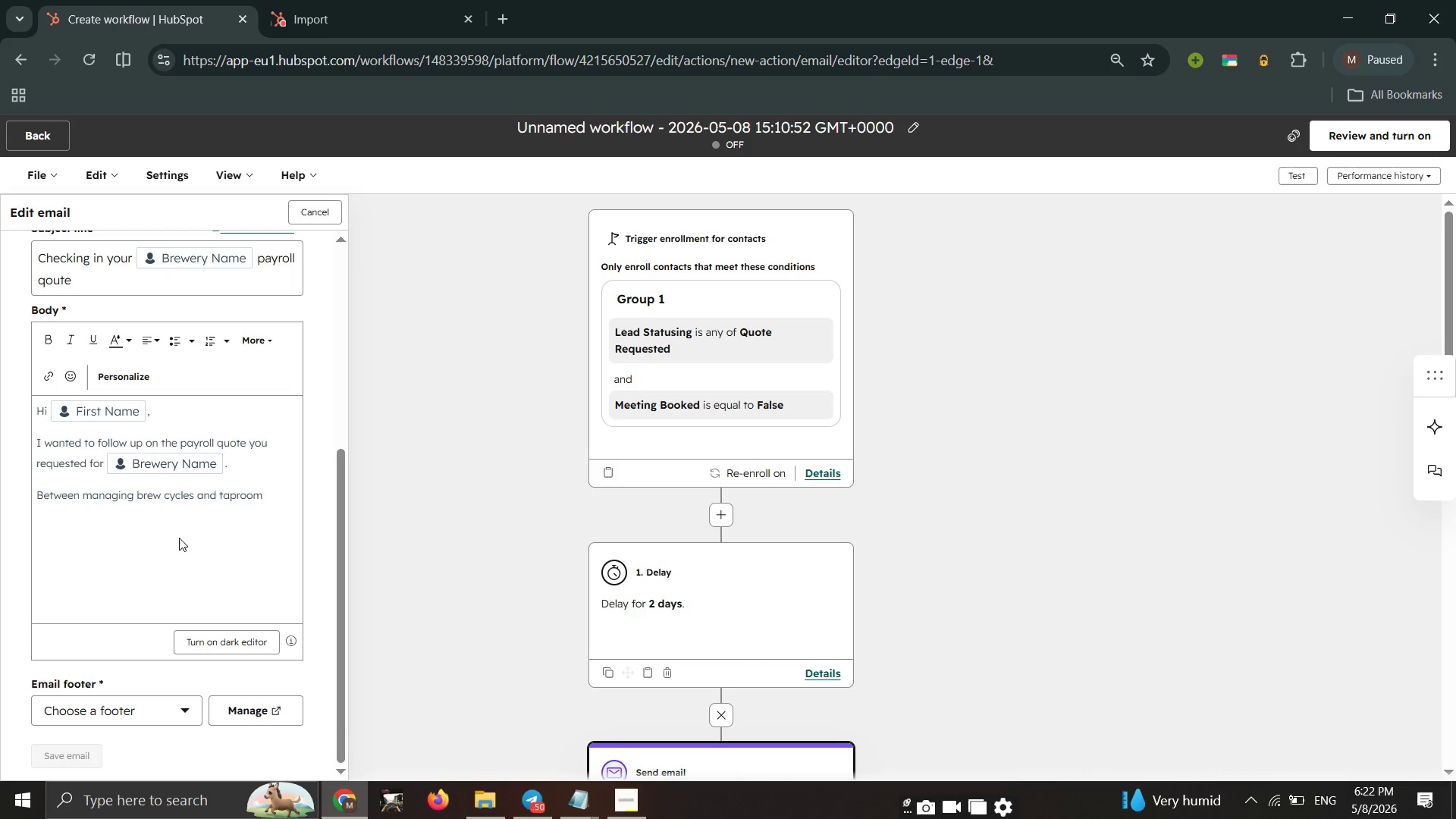 
wait(15.17)
 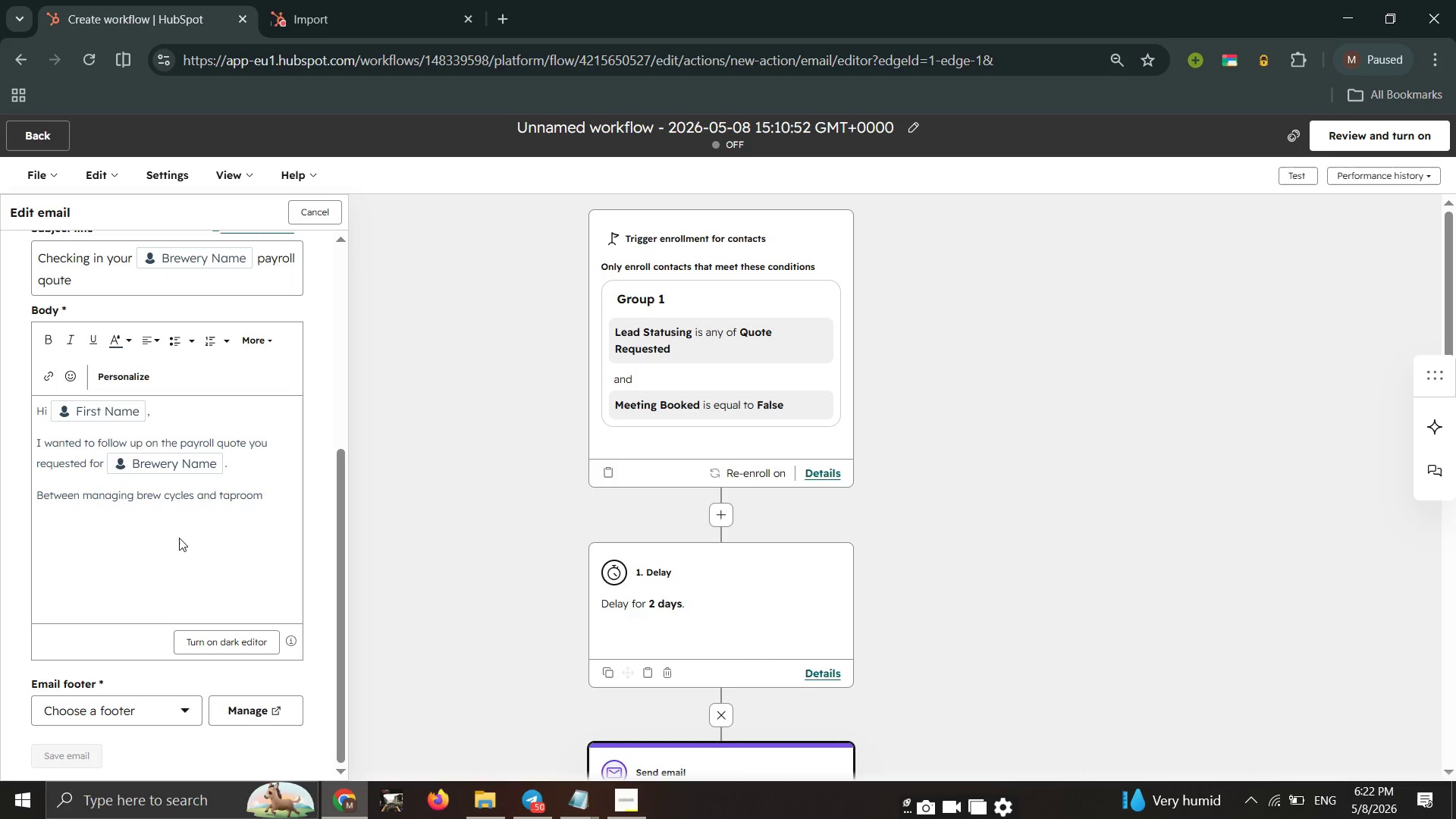 
type( staffing, I know payroll is often the last thing )
 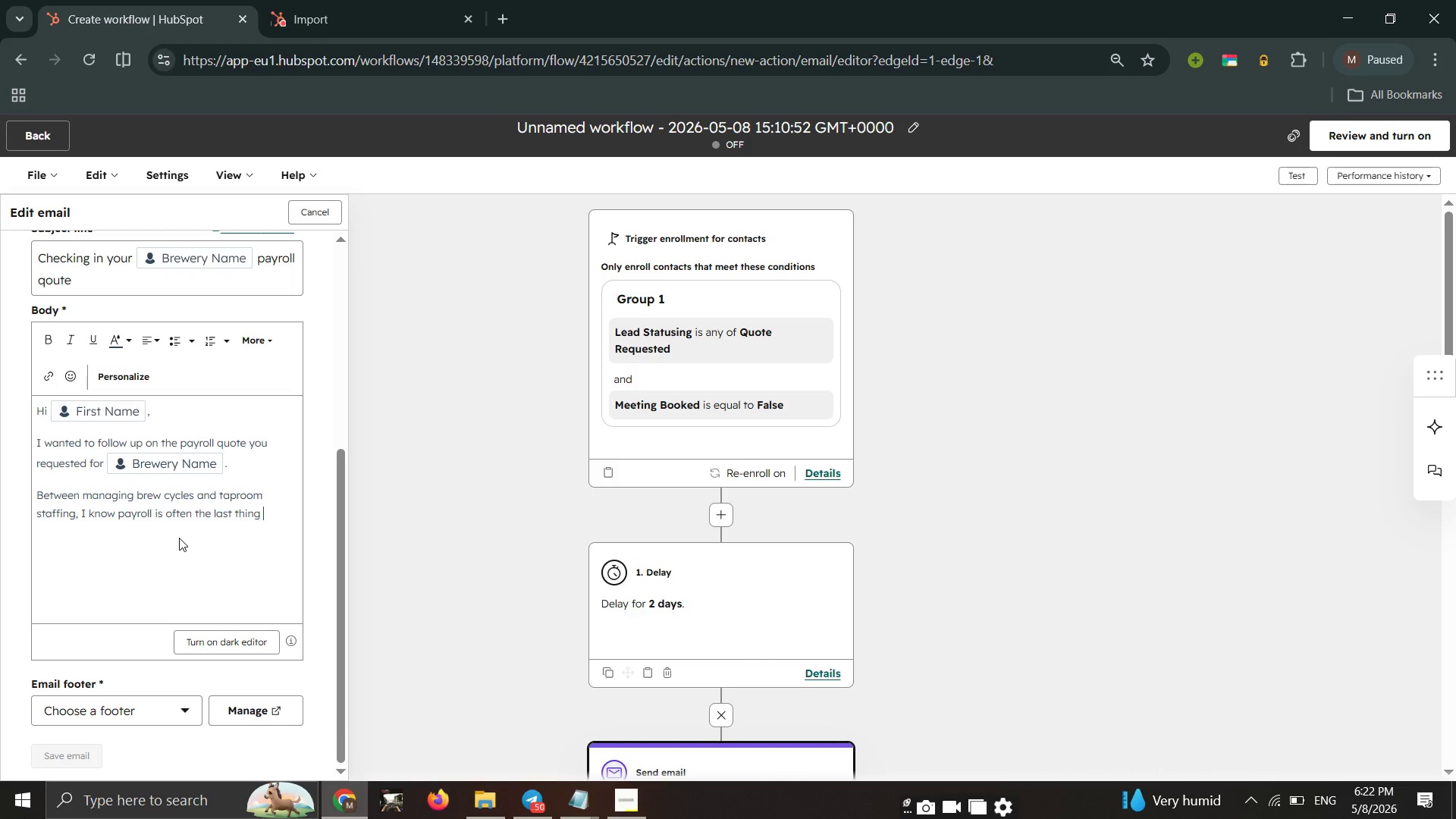 
type(you want)
 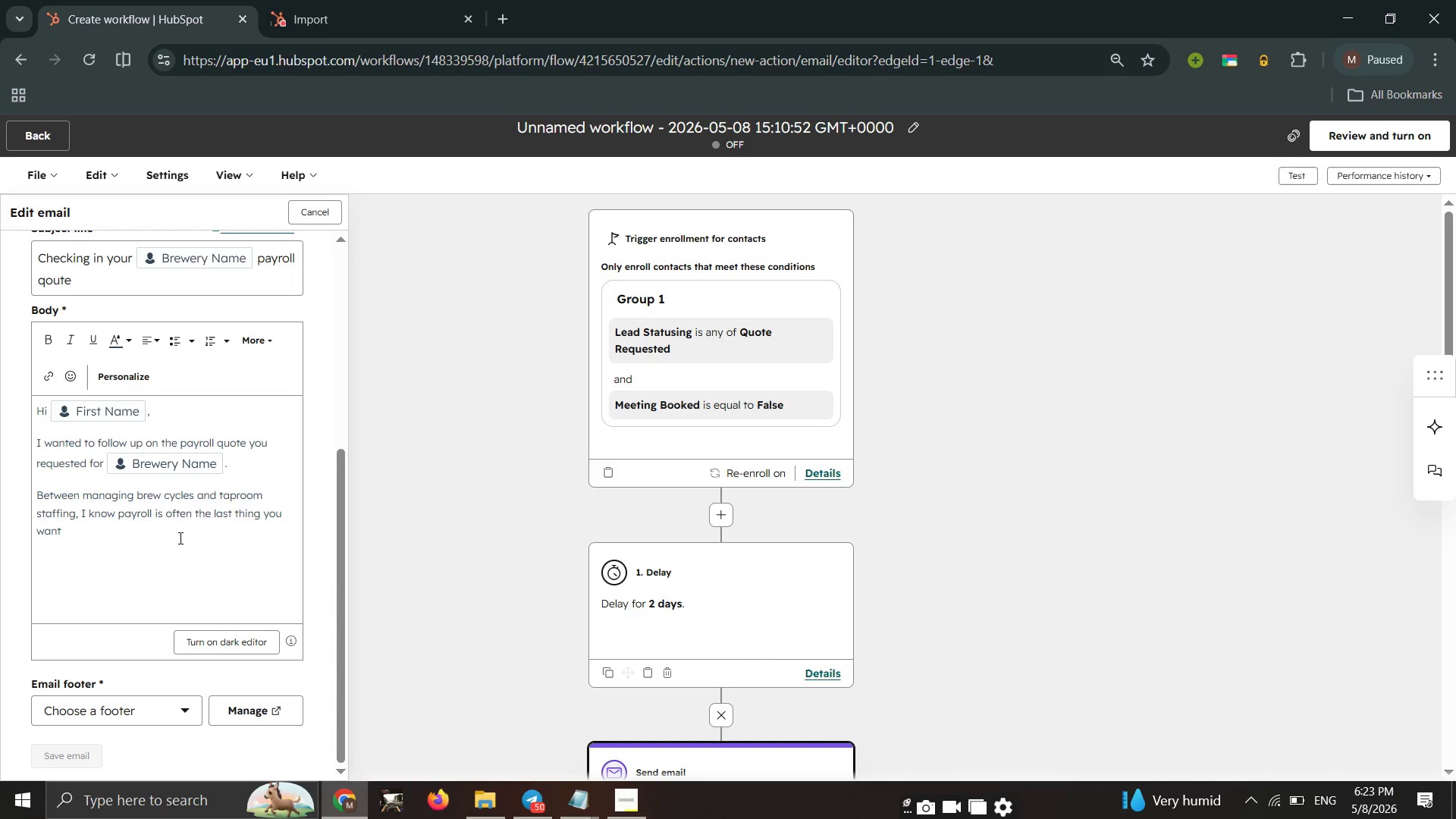 
wait(9.64)
 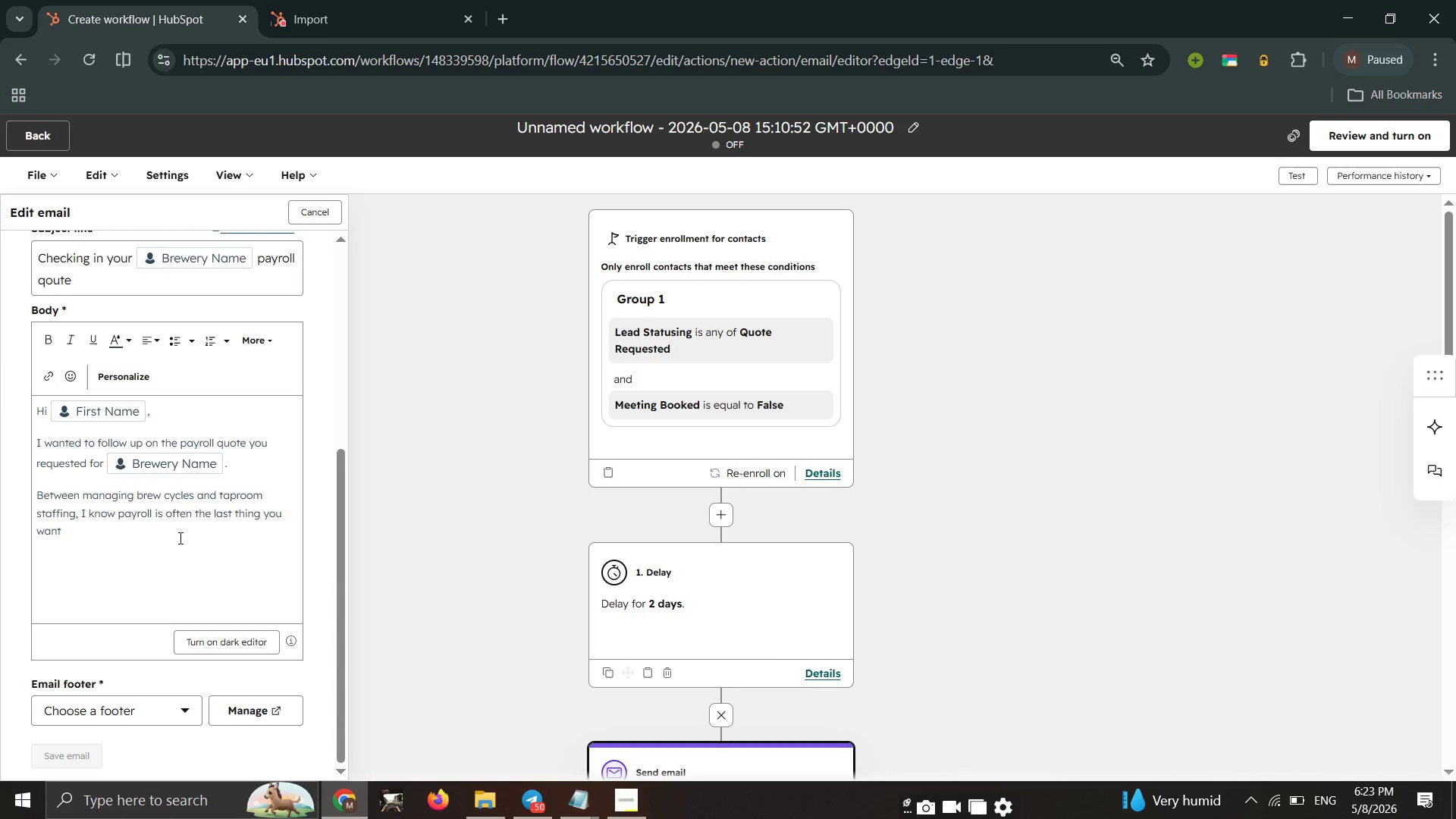 
type( to worry about. Since you are operating)
 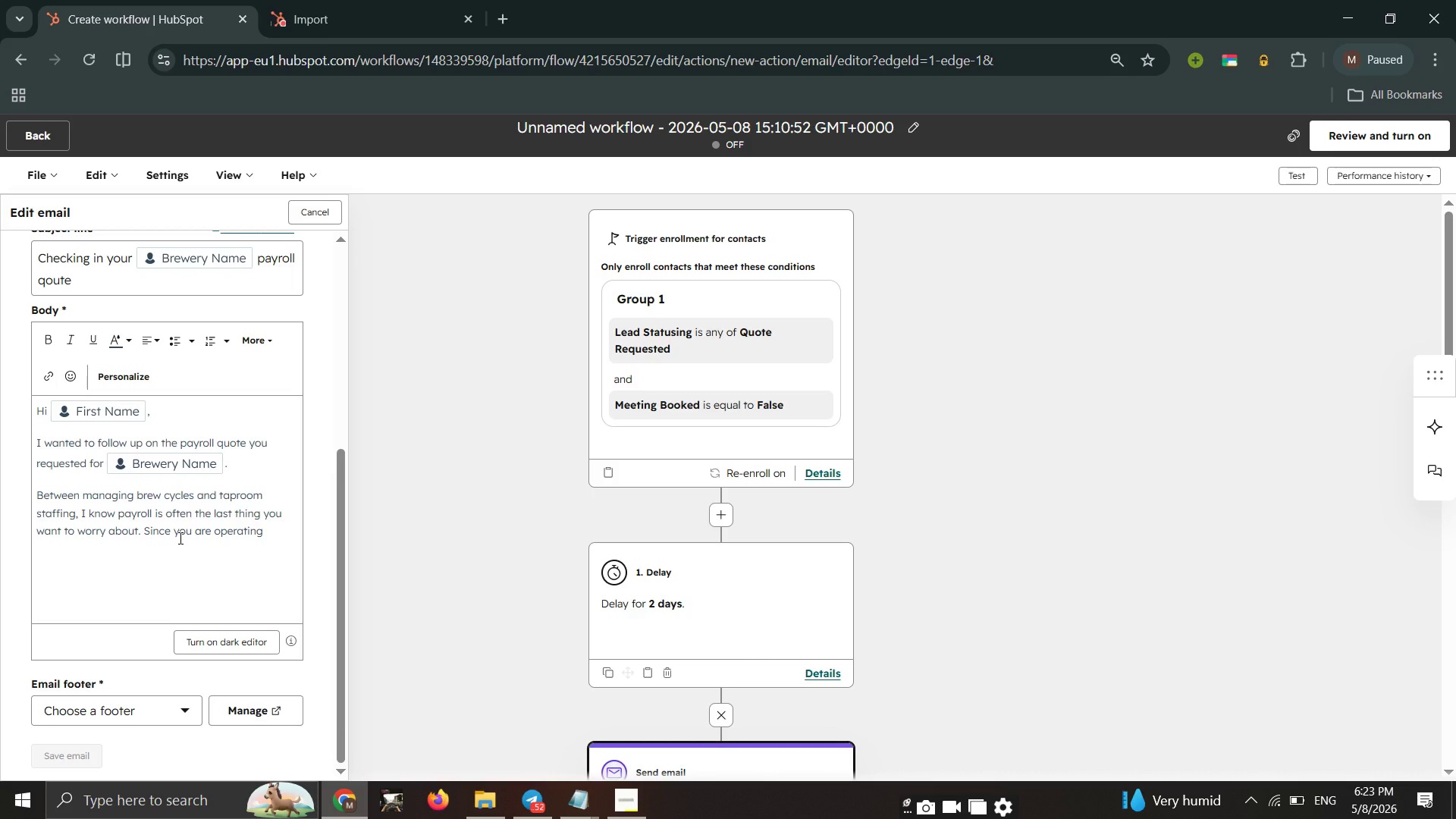 
key(Space)
 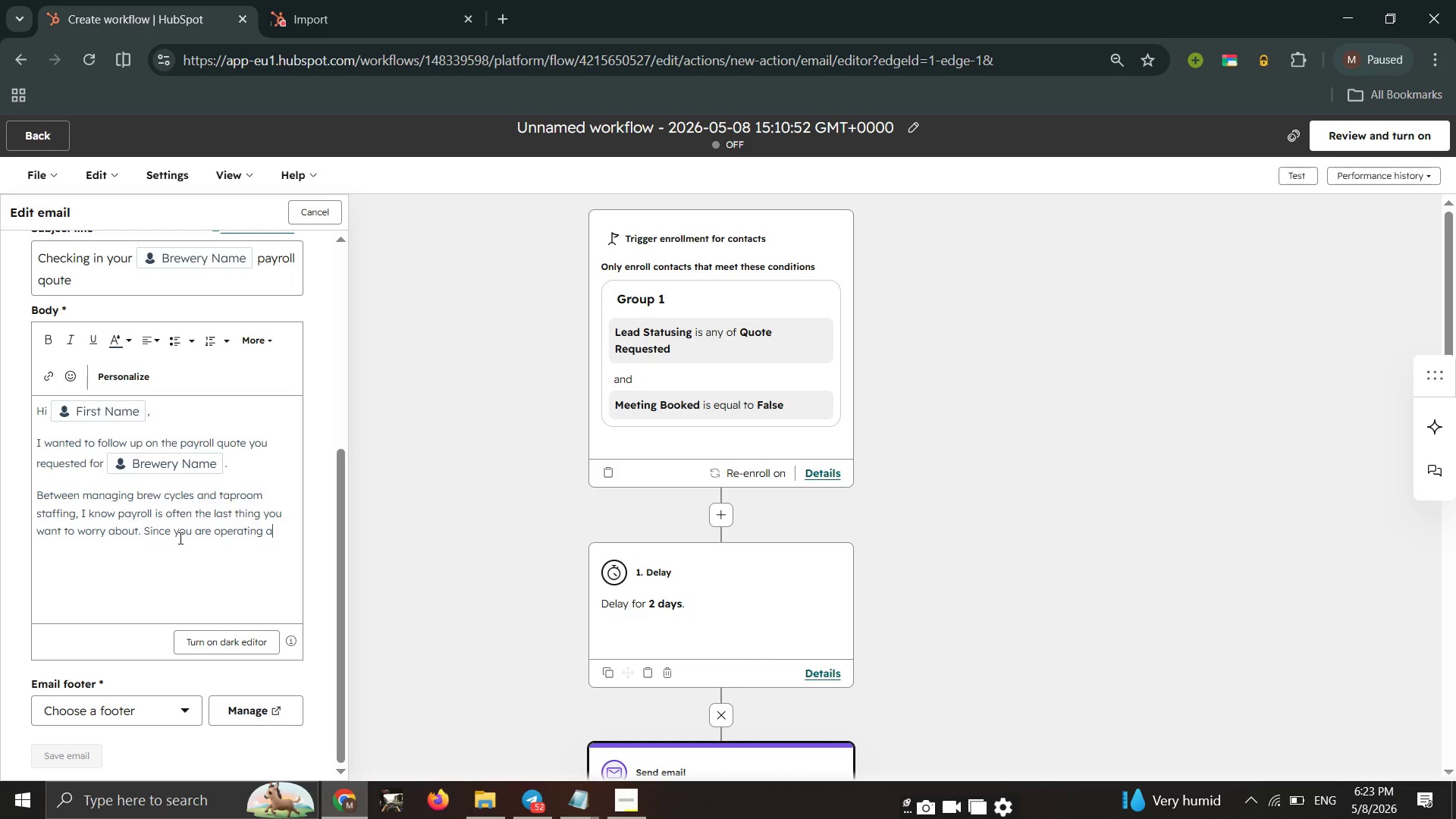 
key(A)
 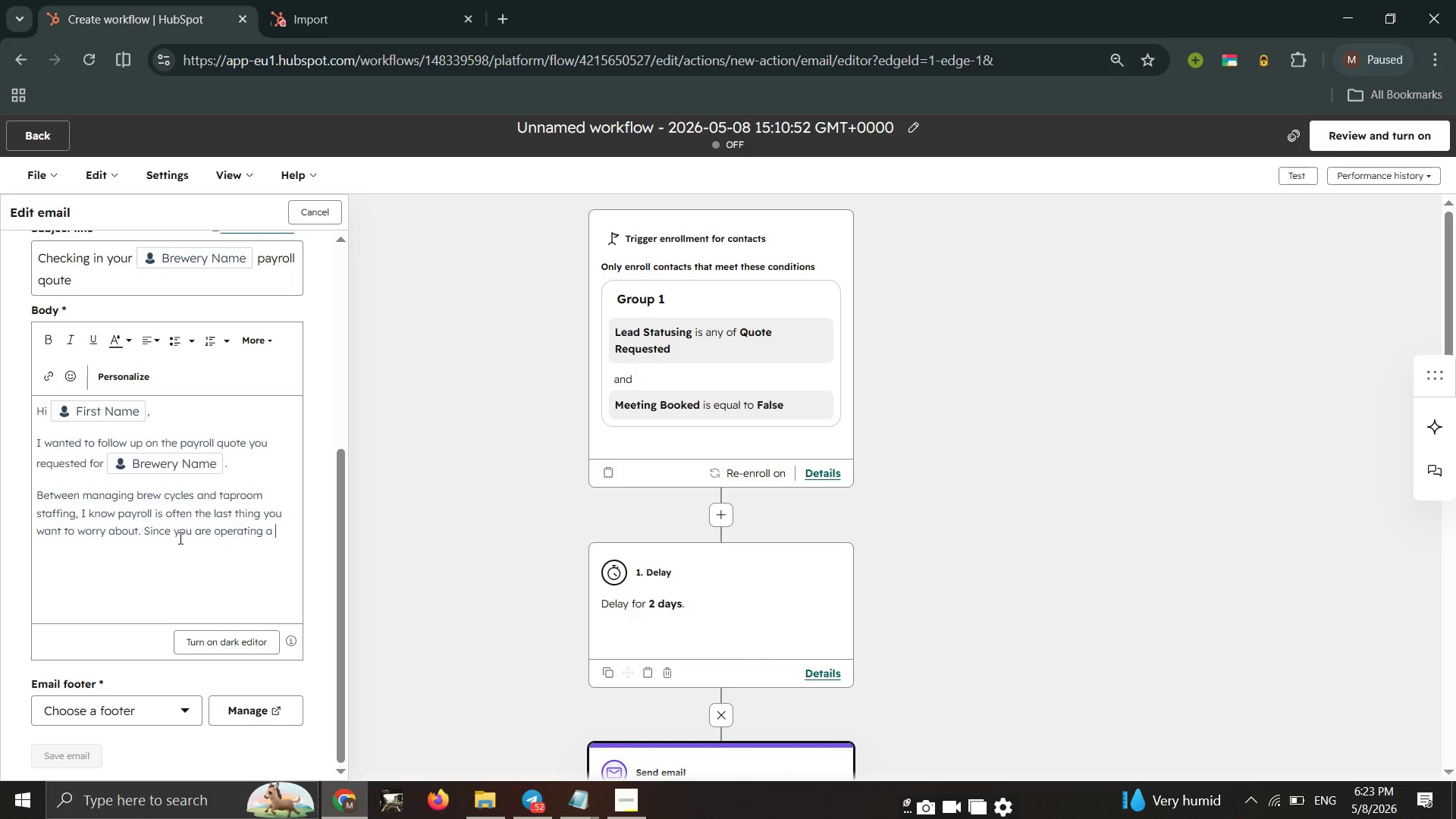 
key(Space)
 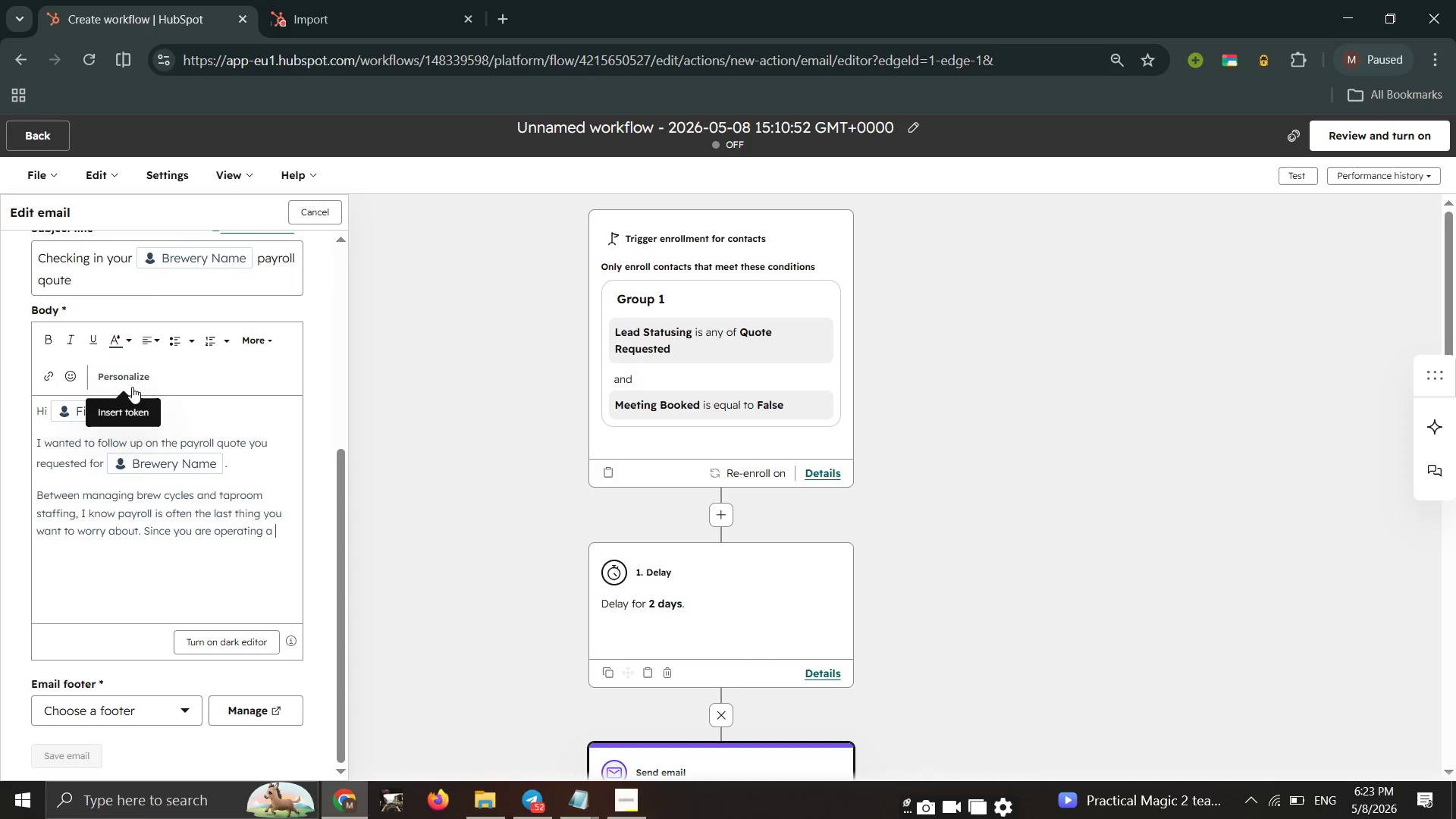 
left_click([132, 387])
 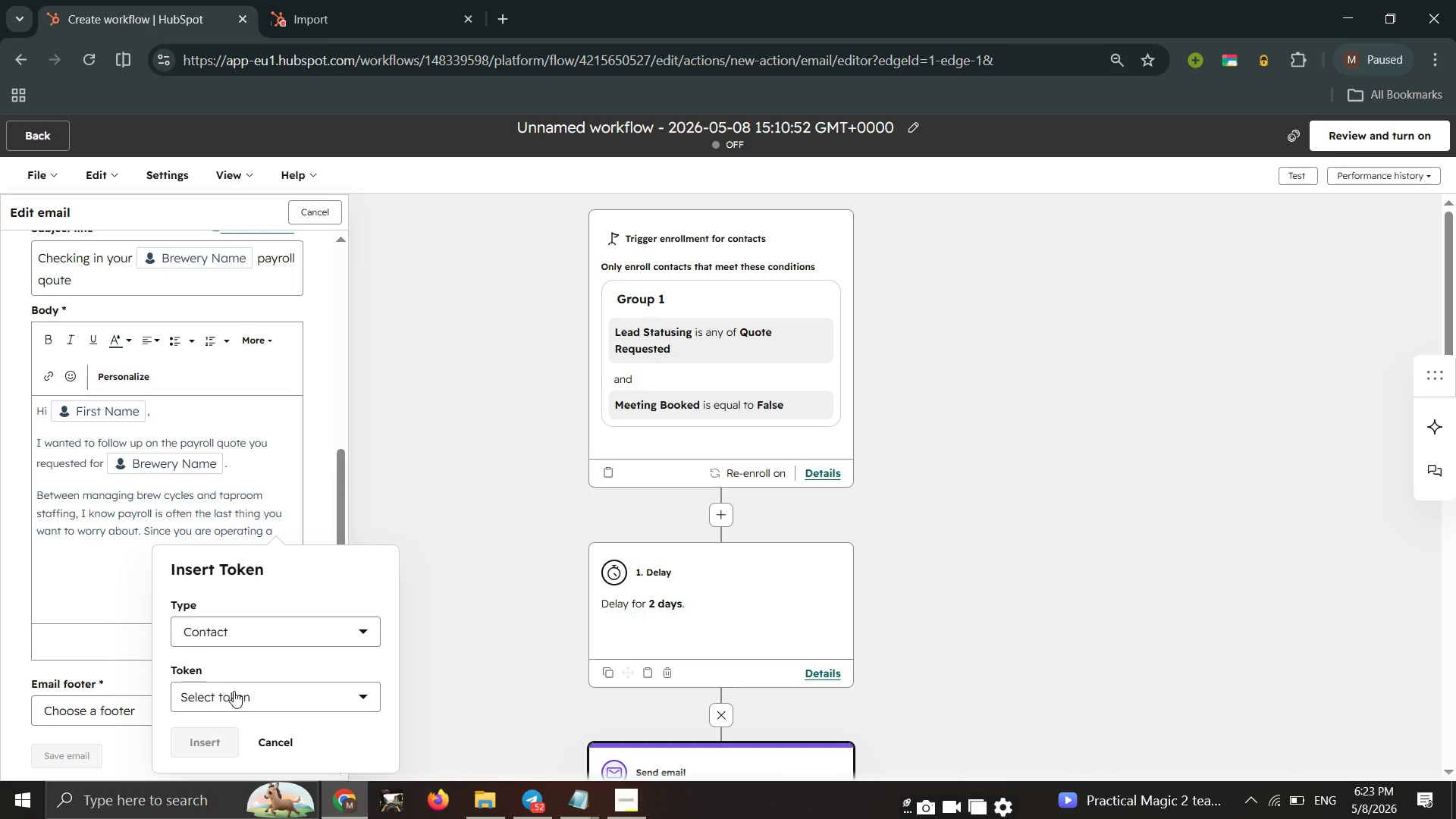 
left_click([234, 689])
 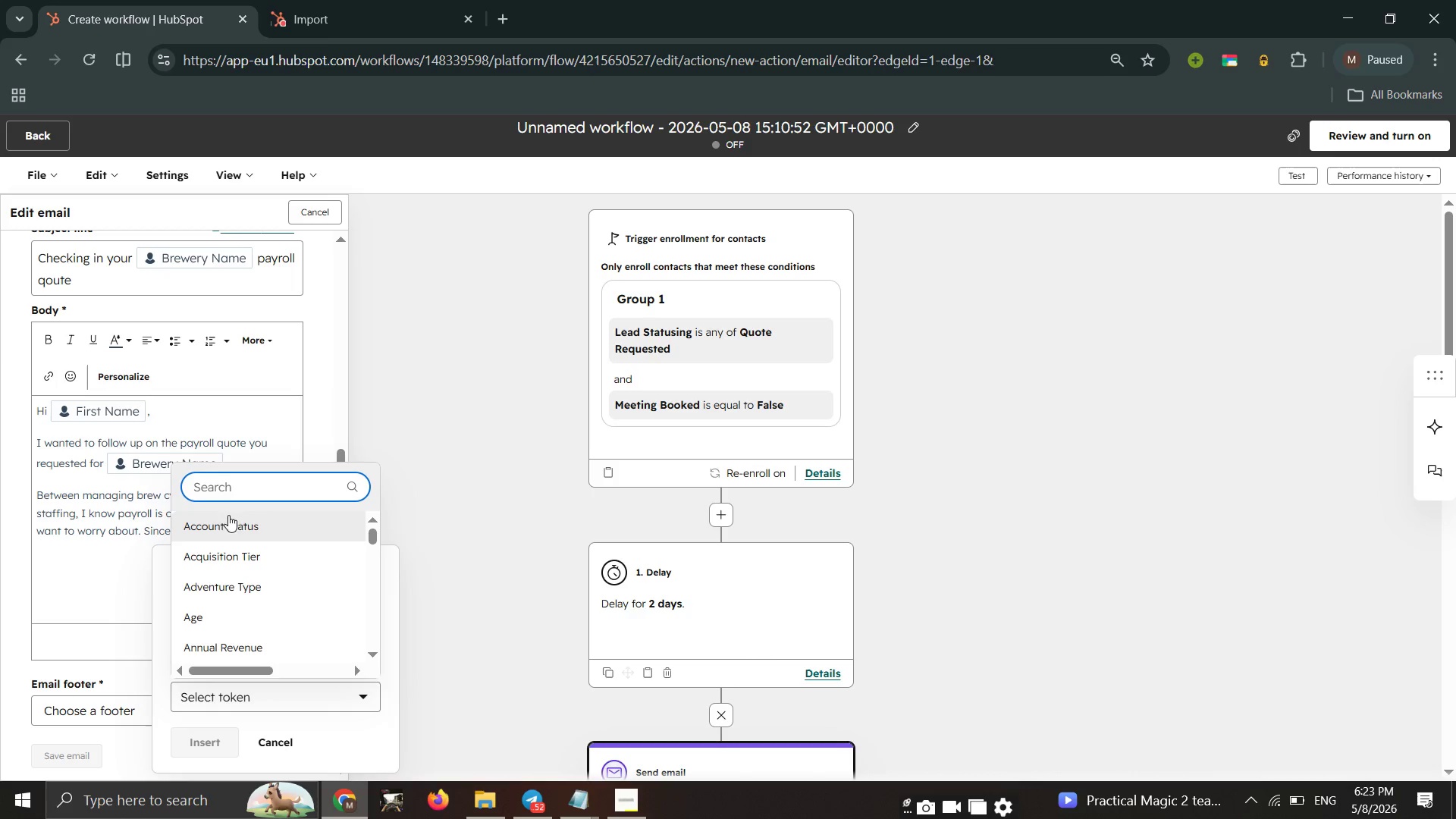 
left_click([231, 488])
 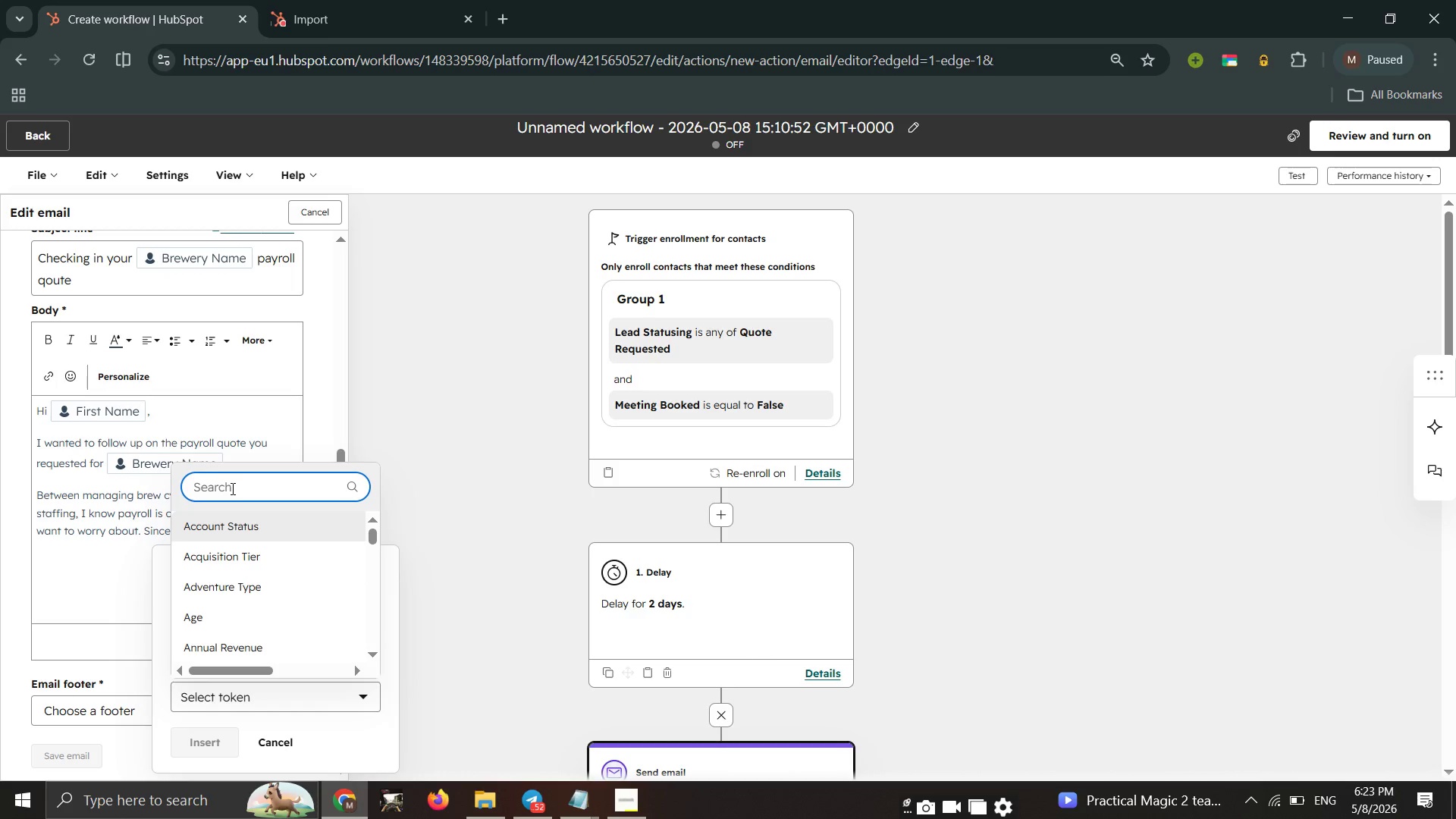 
type(bre)
 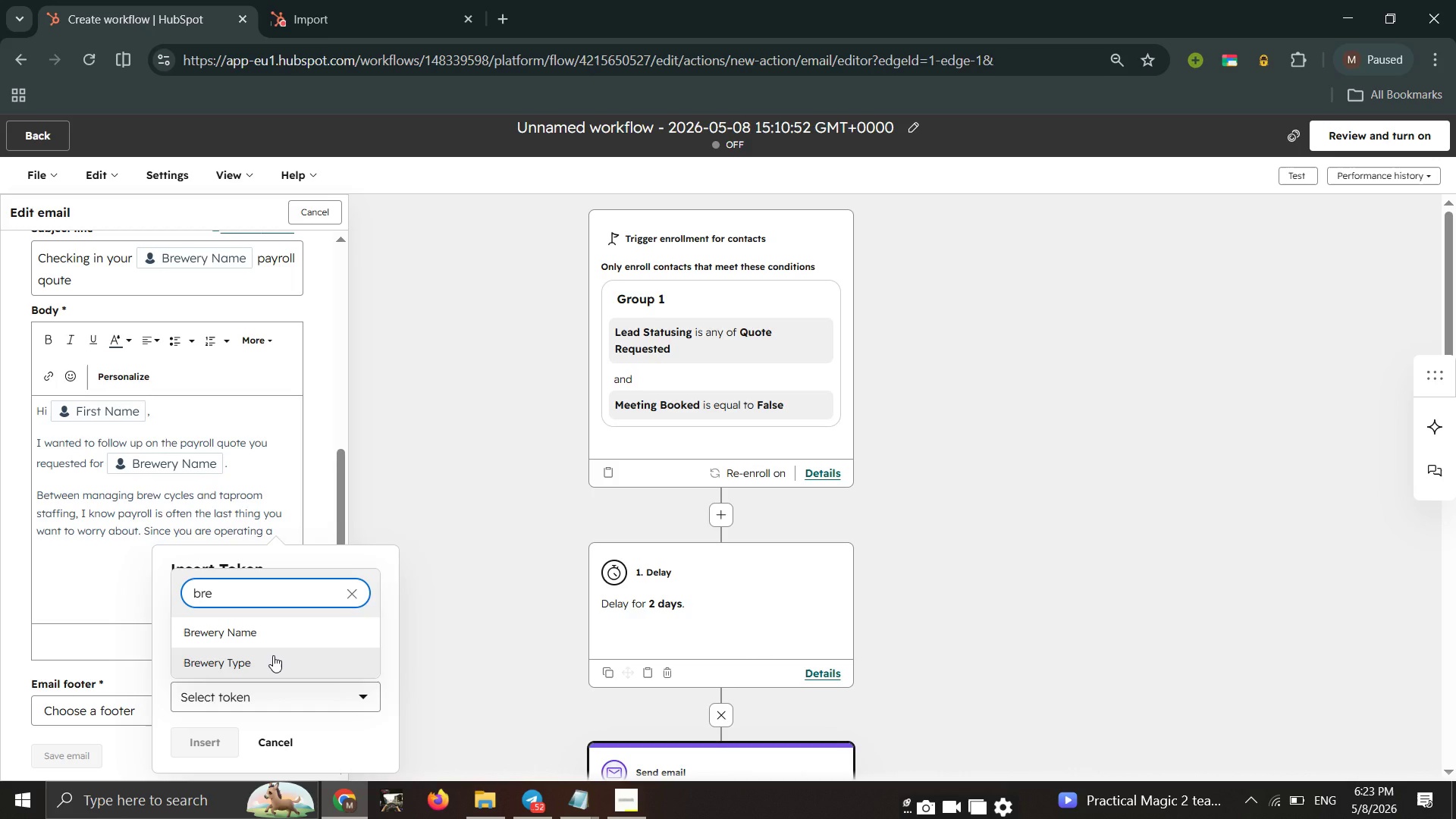 
left_click([273, 655])
 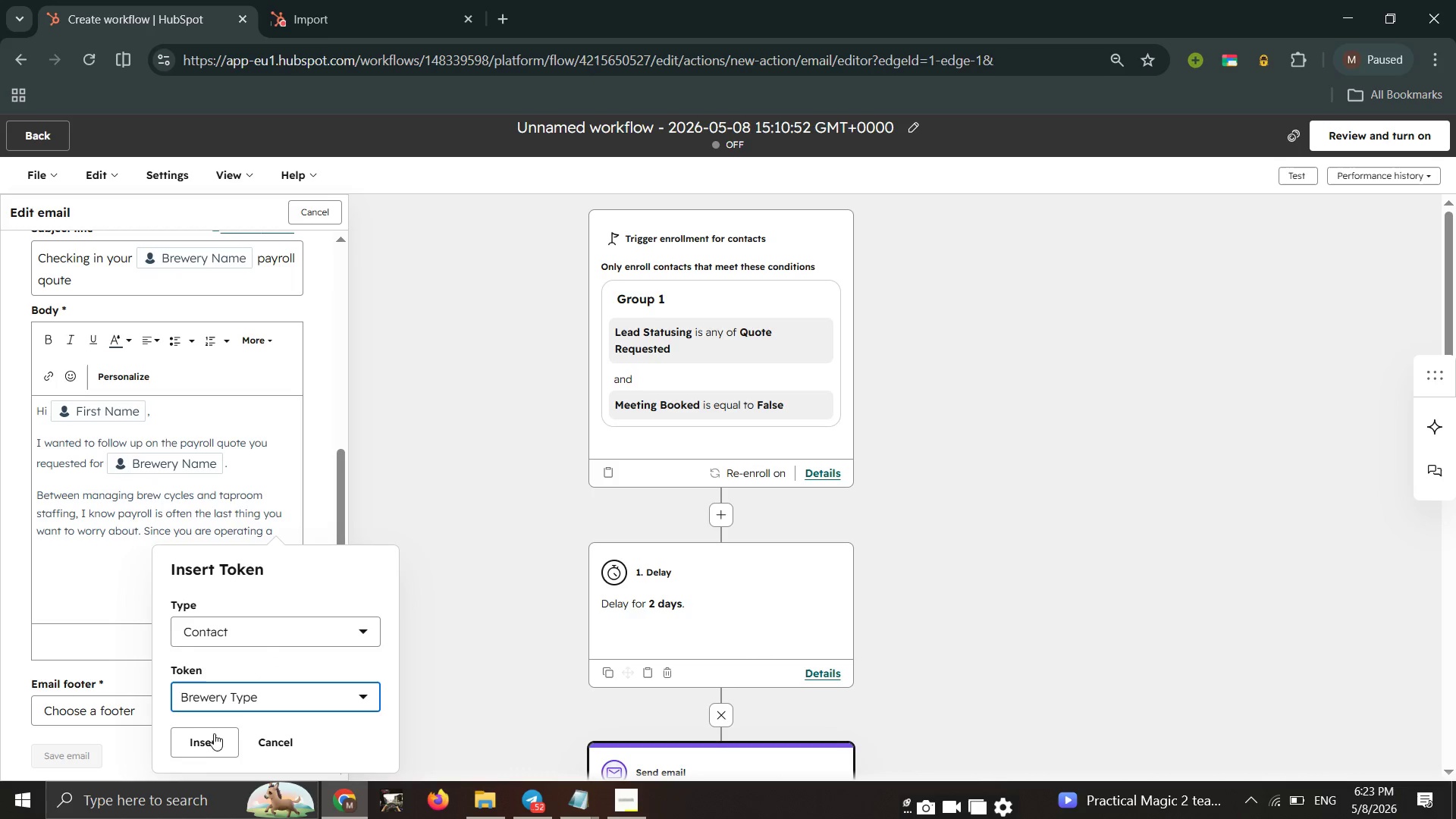 
left_click([203, 738])
 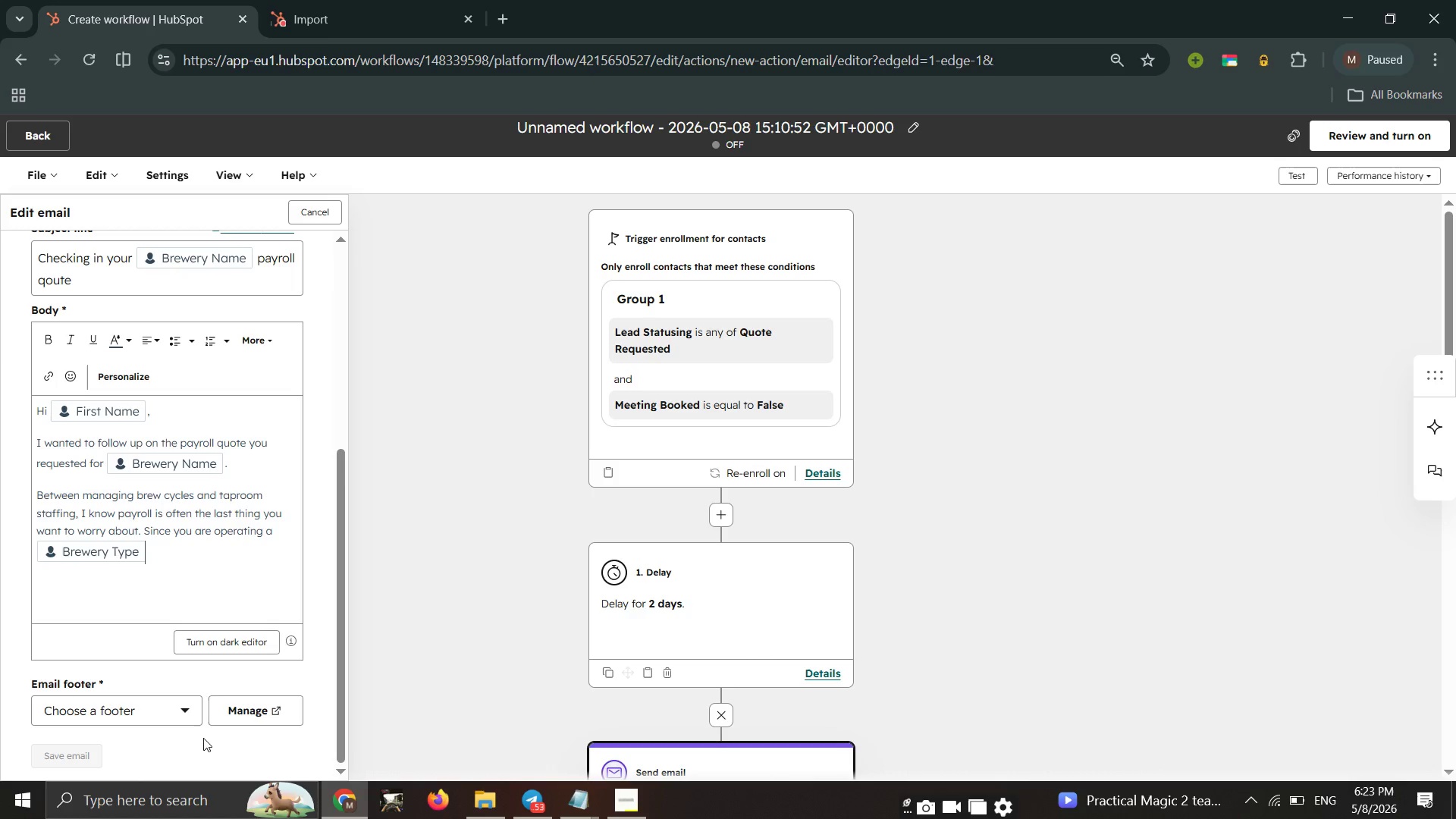 
wait(7.17)
 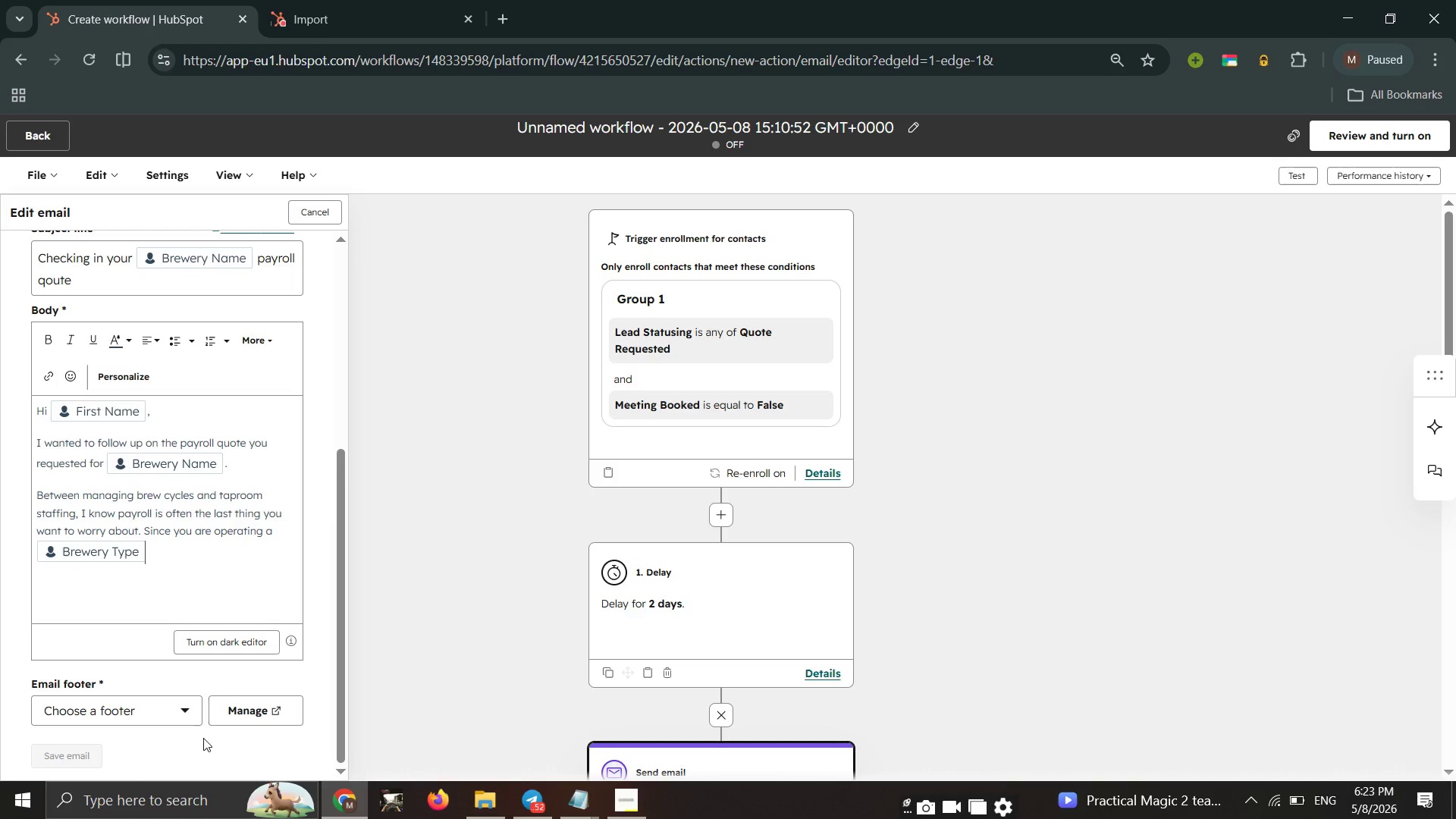 
type( brewery, you have unique compliance and tax needs that generic software often misses.)
 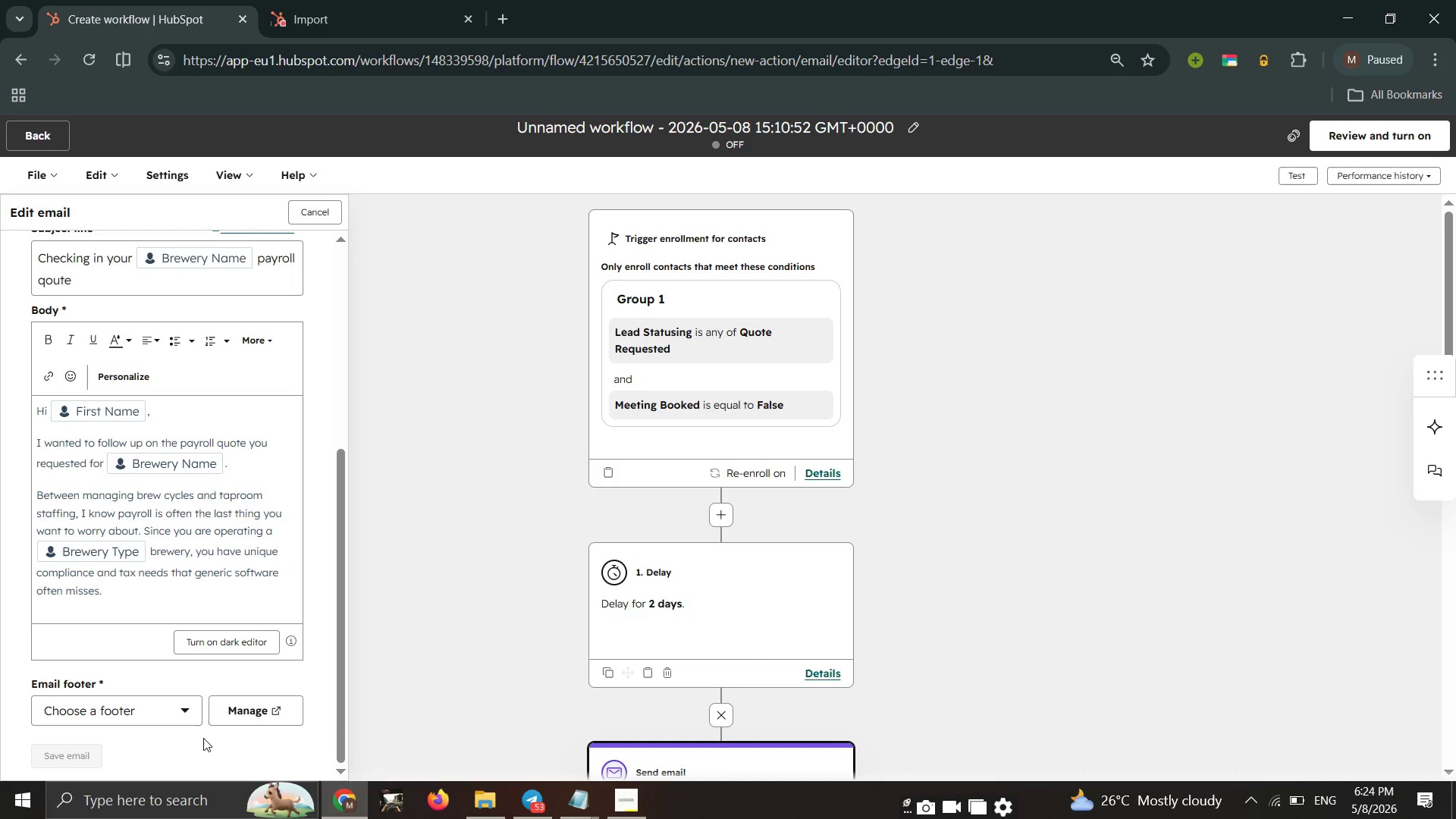 
key(Enter)
 